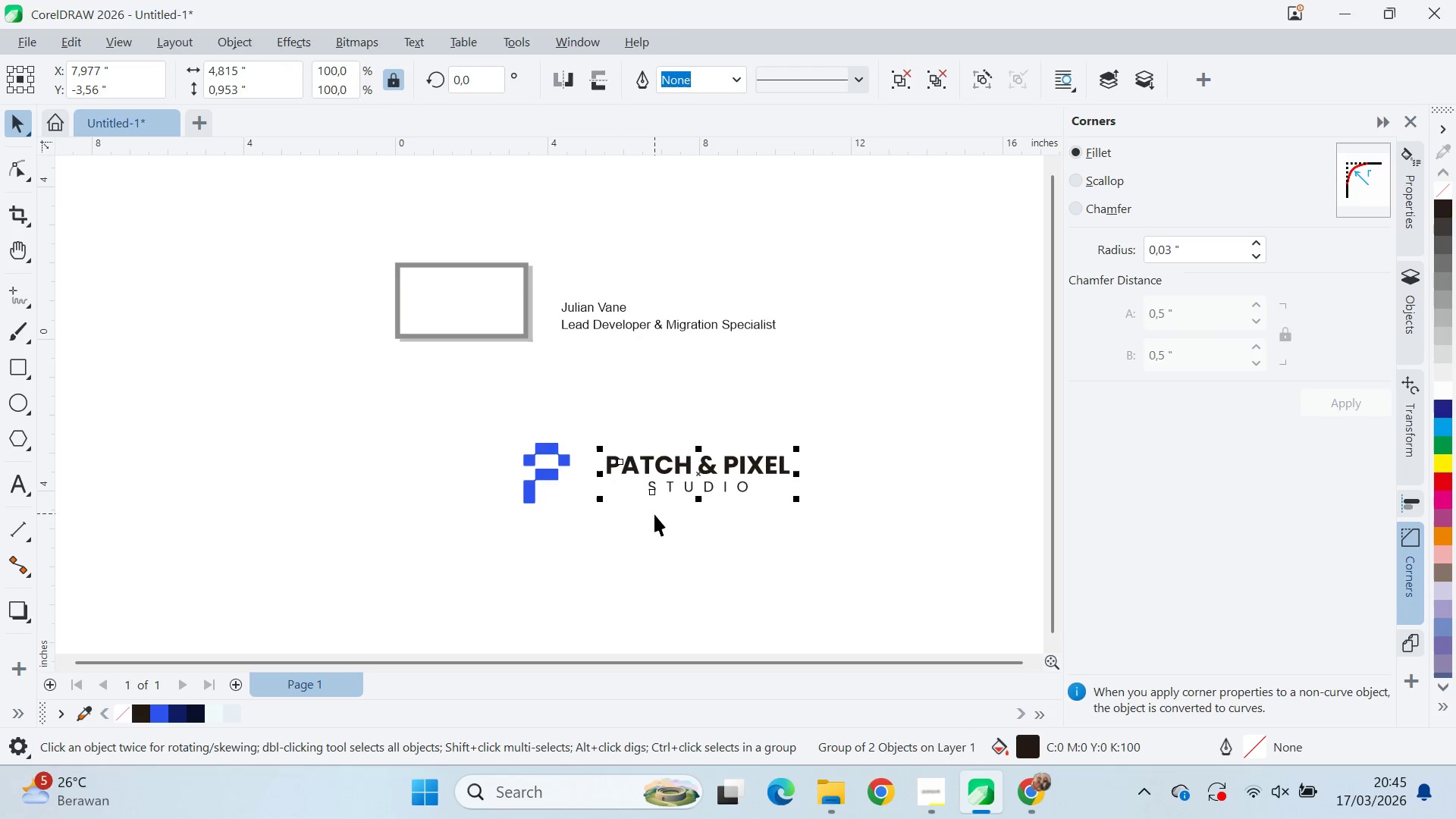 
key(Control+Z)
 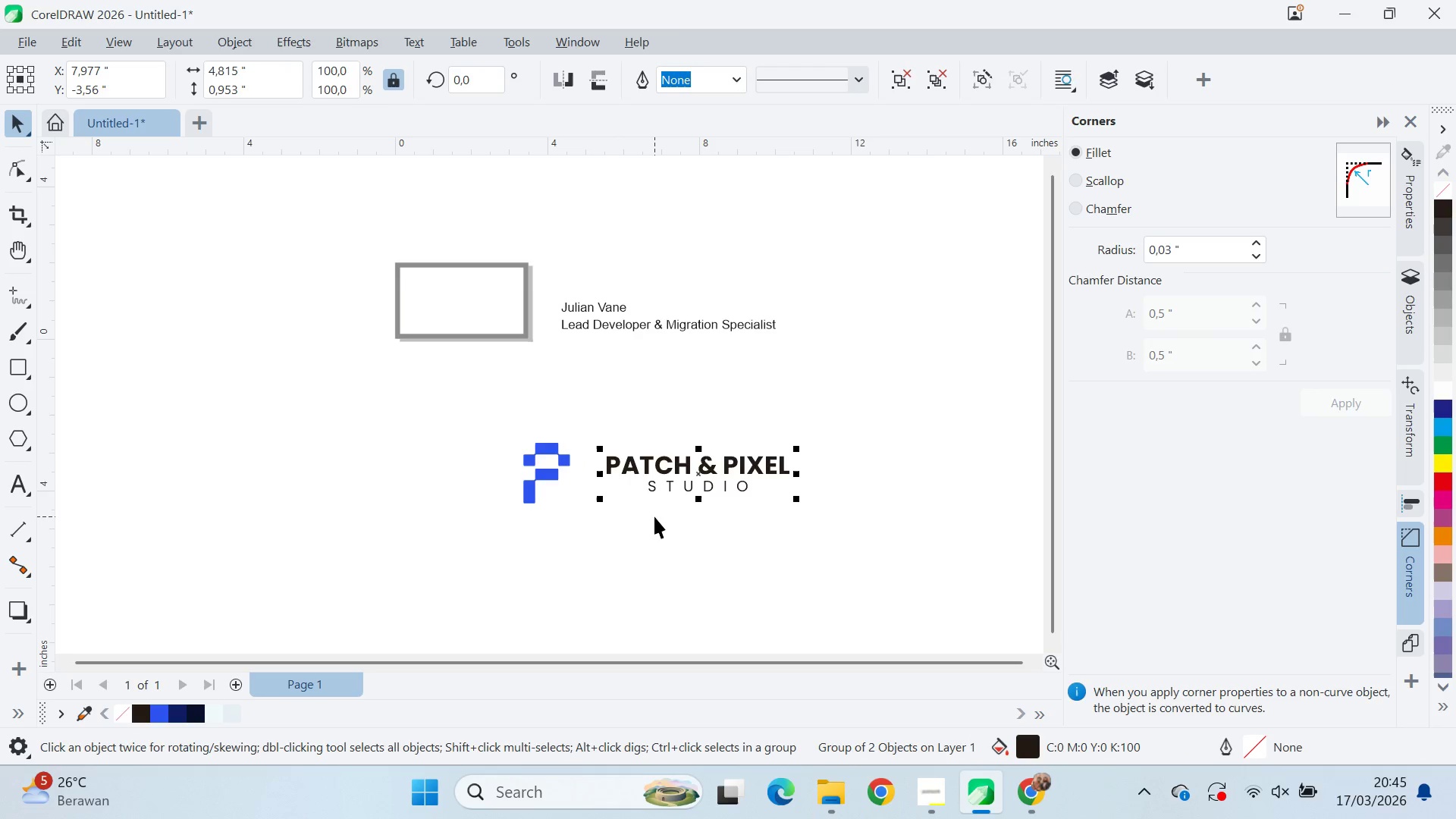 
key(Control+Z)
 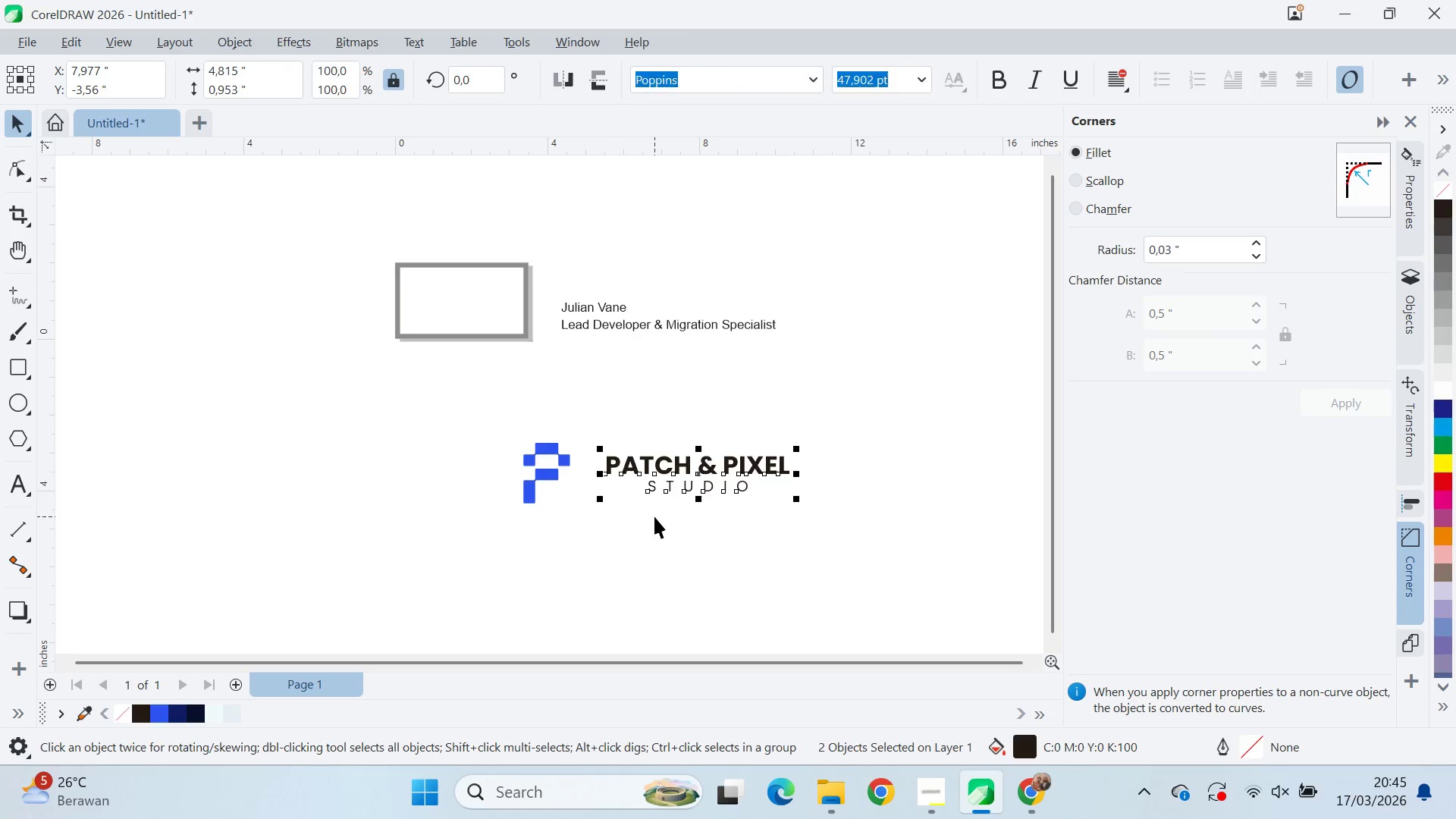 
key(Control+Z)
 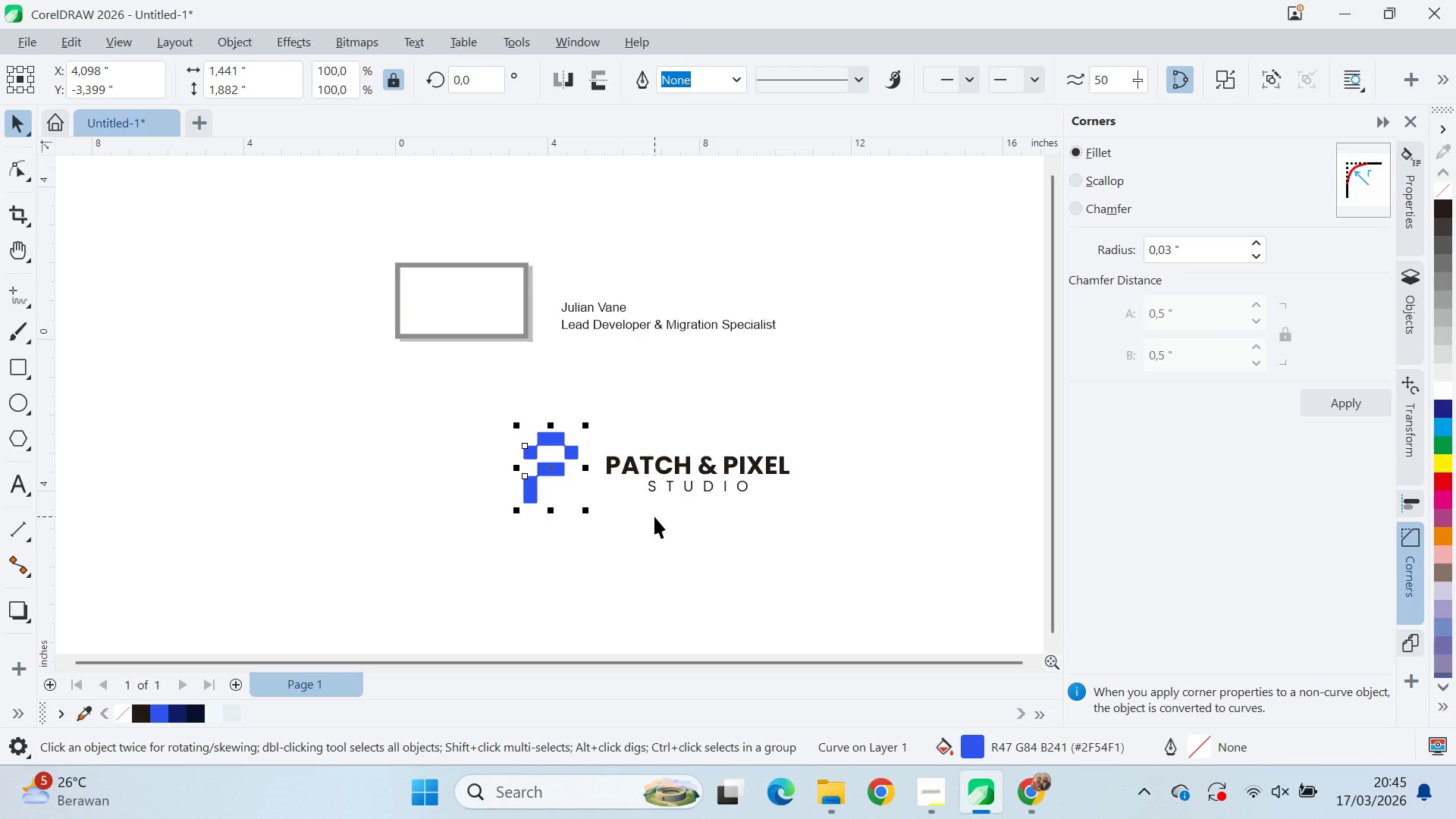 
left_click([654, 516])
 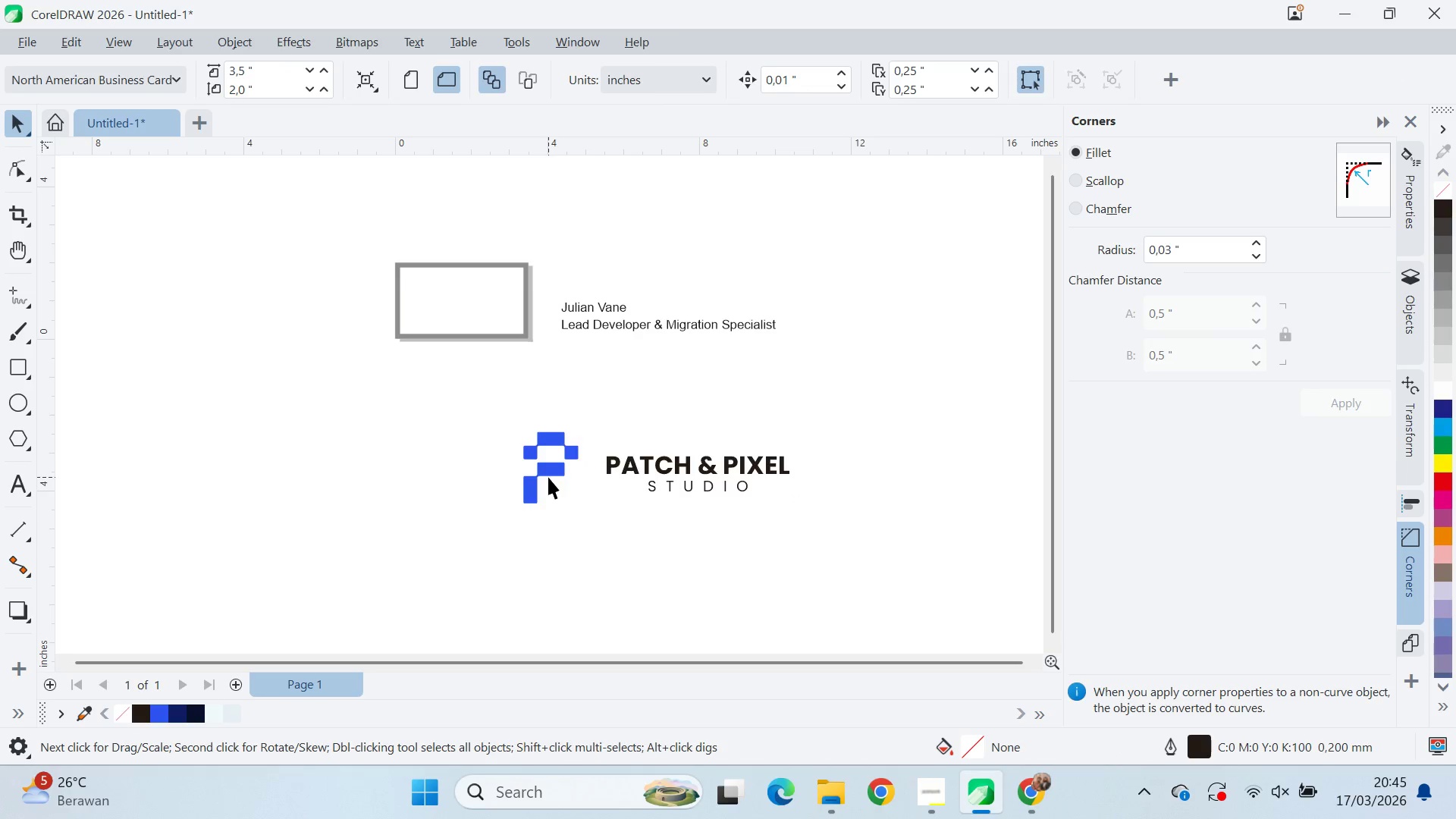 
left_click_drag(start_coordinate=[548, 477], to_coordinate=[697, 412])
 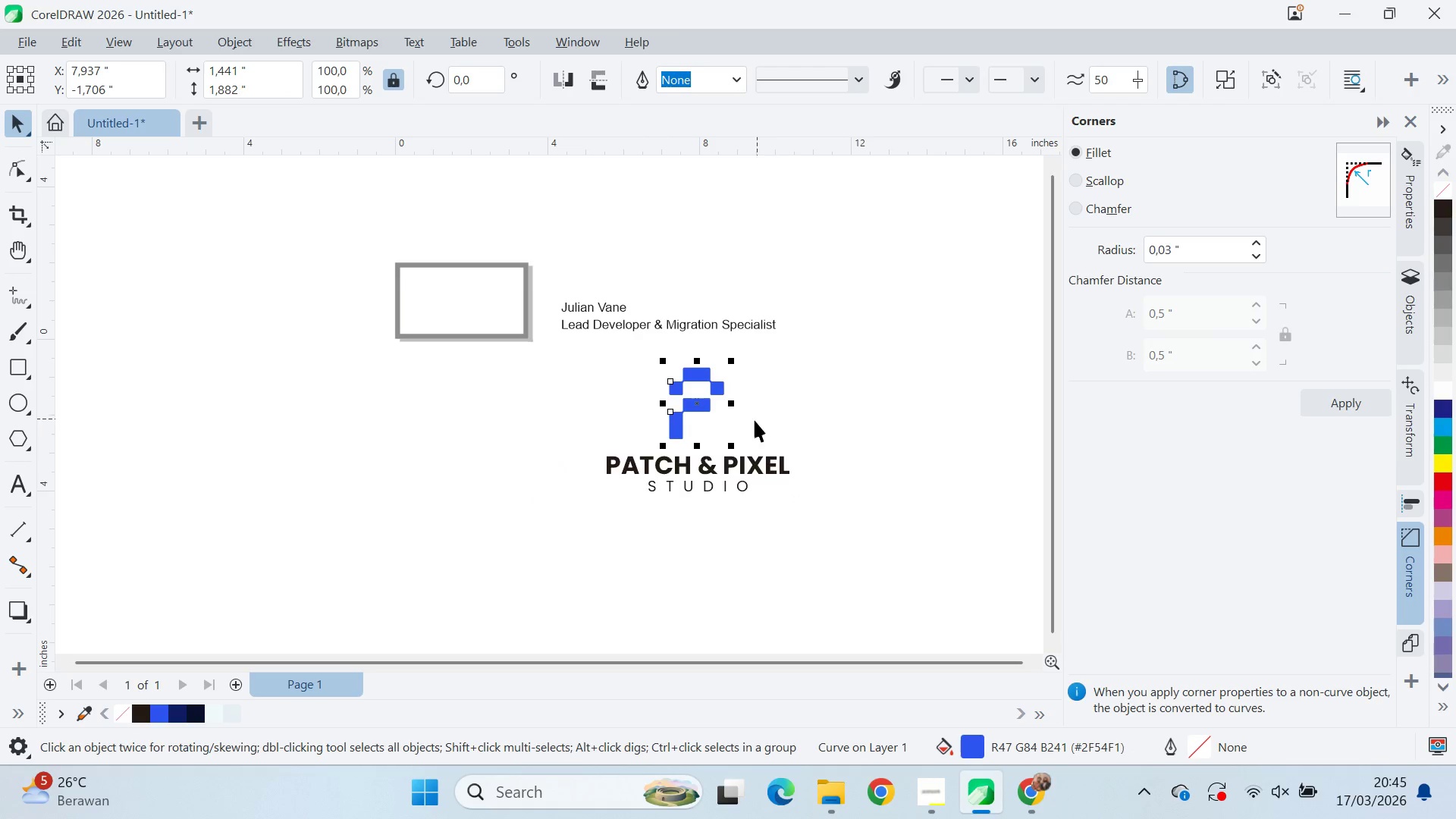 
hold_key(key=ShiftLeft, duration=0.5)
 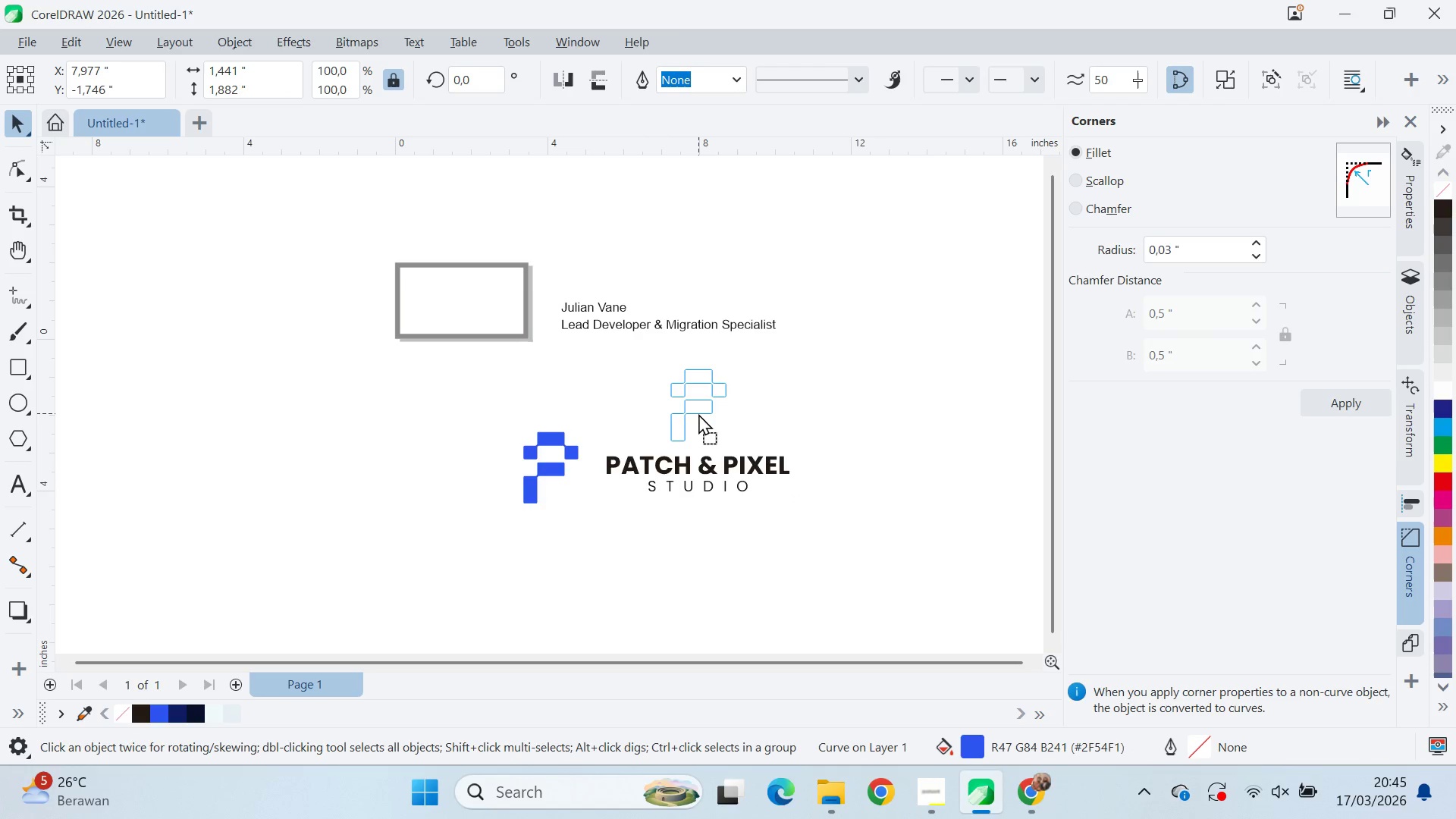 
key(Shift+ShiftLeft)
 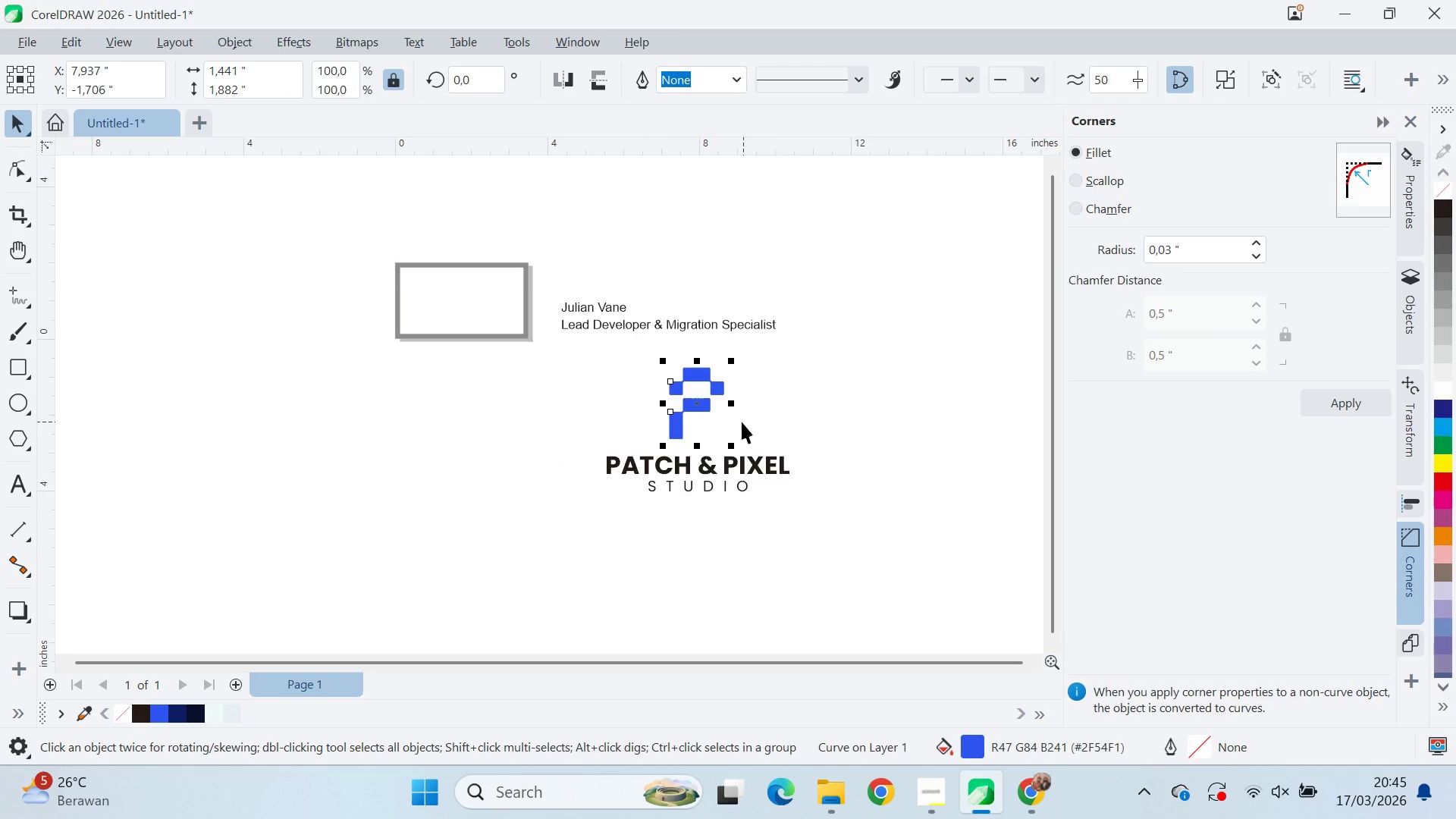 
key(Control+Z)
 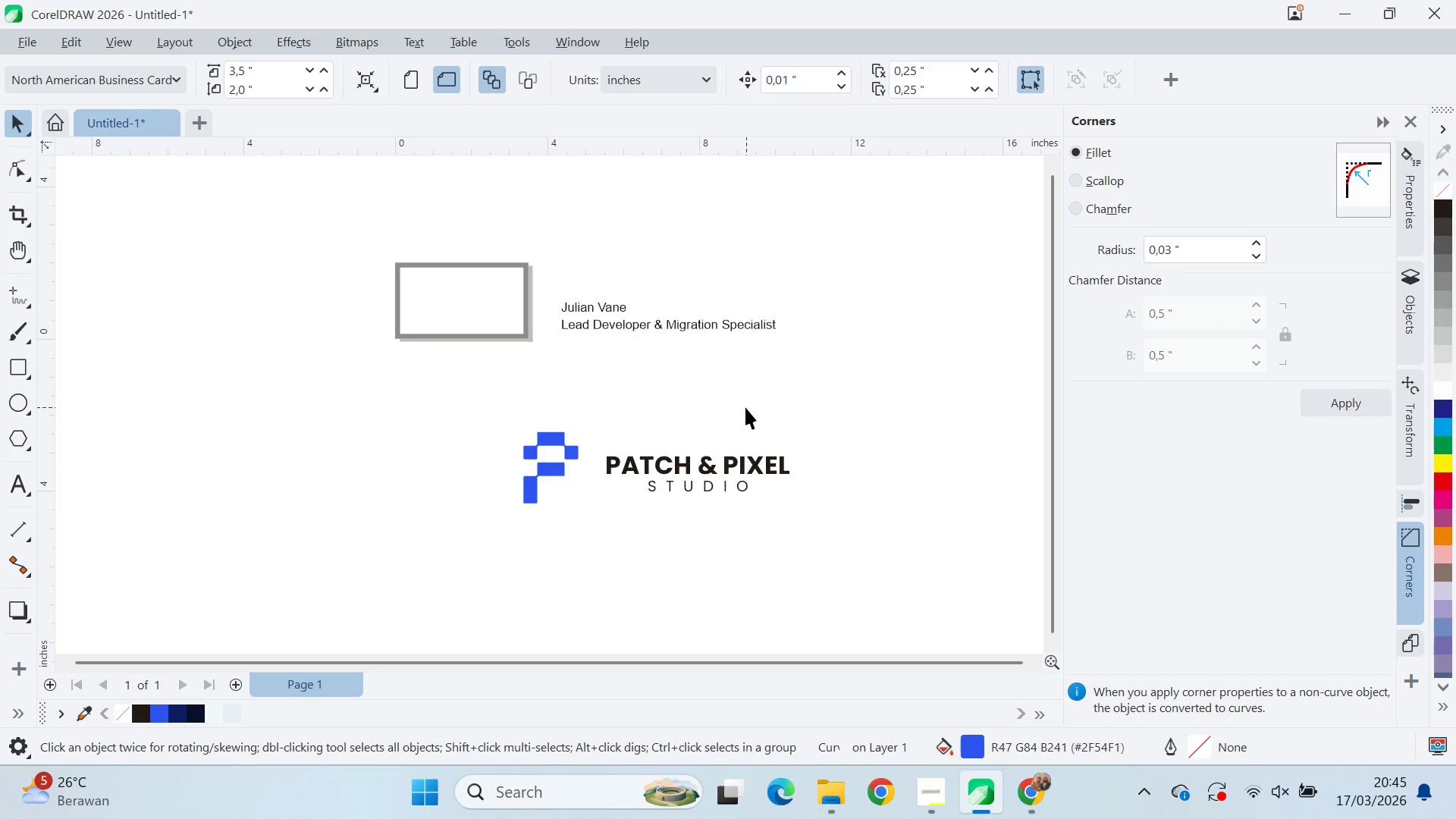 
scroll: coordinate [687, 455], scroll_direction: up, amount: 2.0
 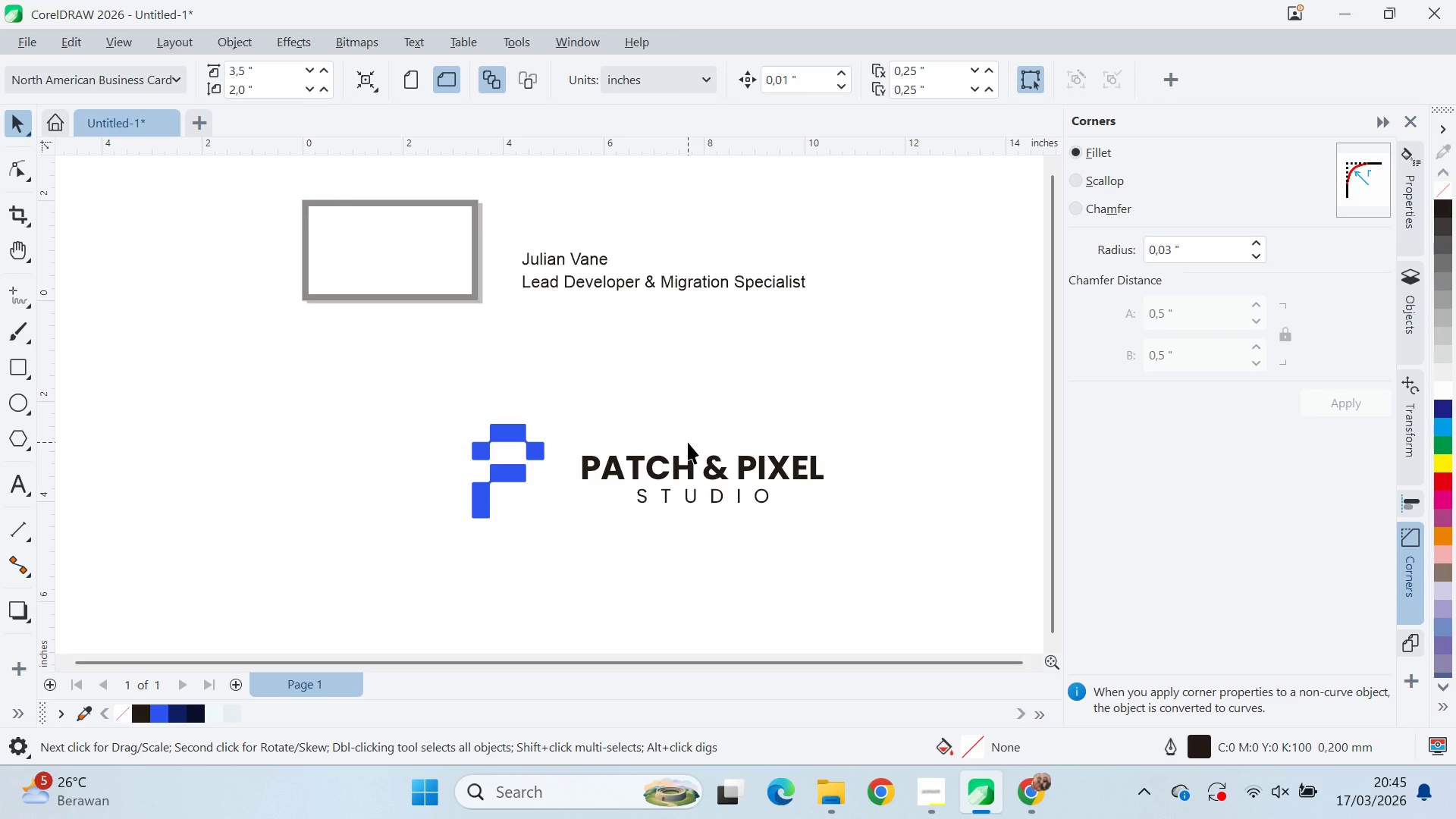 
key(Alt+AltLeft)
 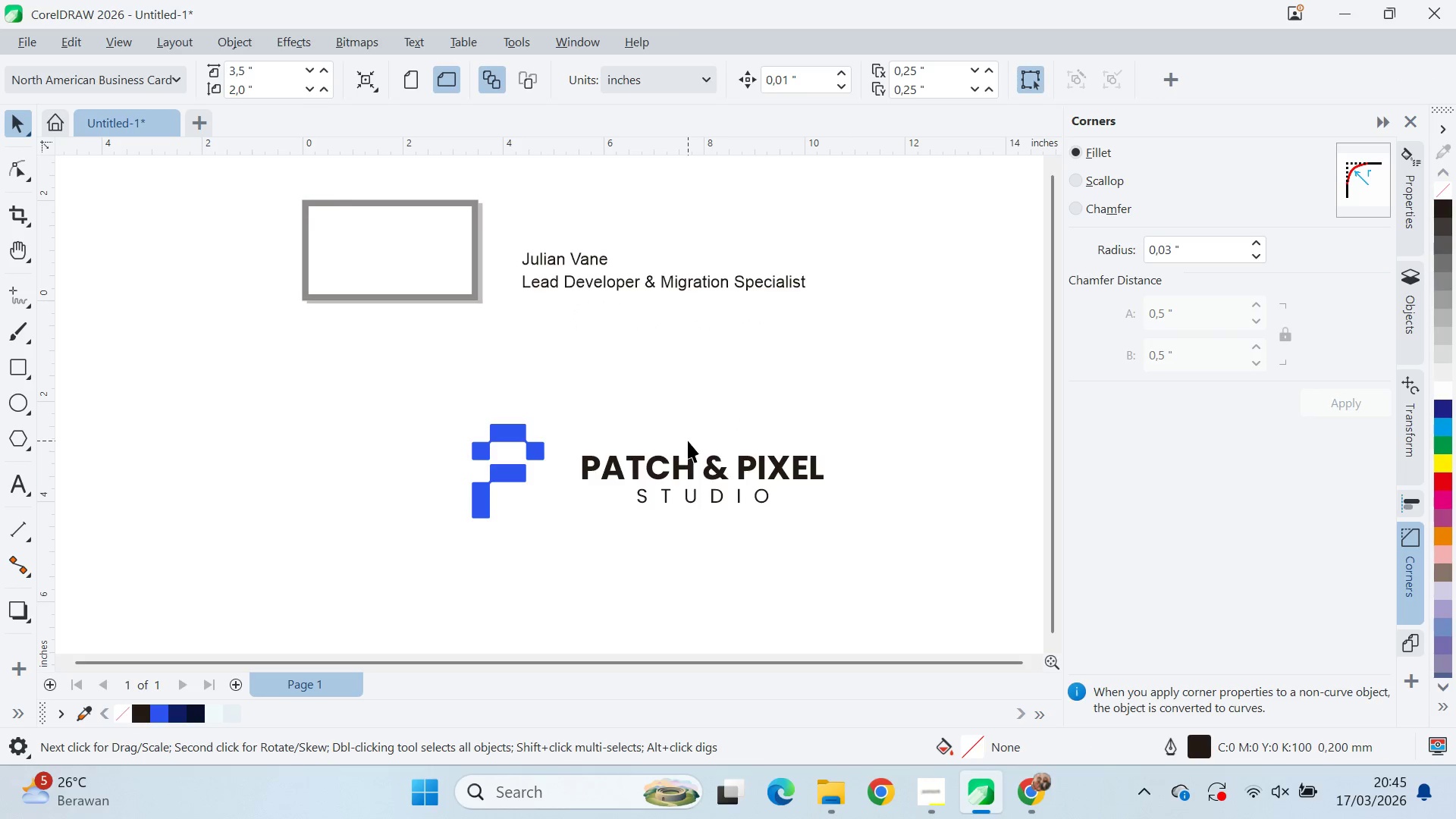 
key(Alt+AltLeft)
 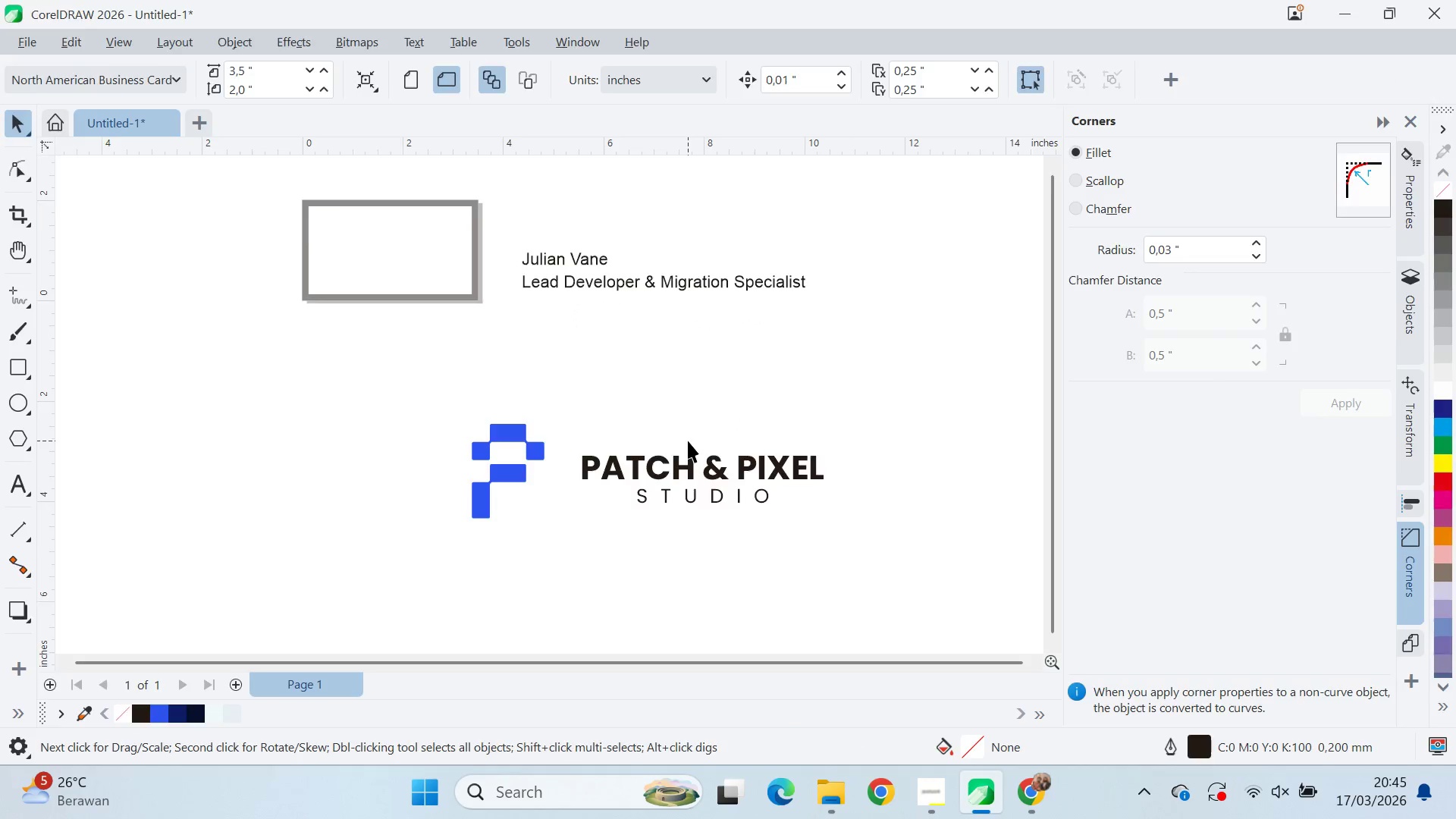 
key(Alt+Tab)
 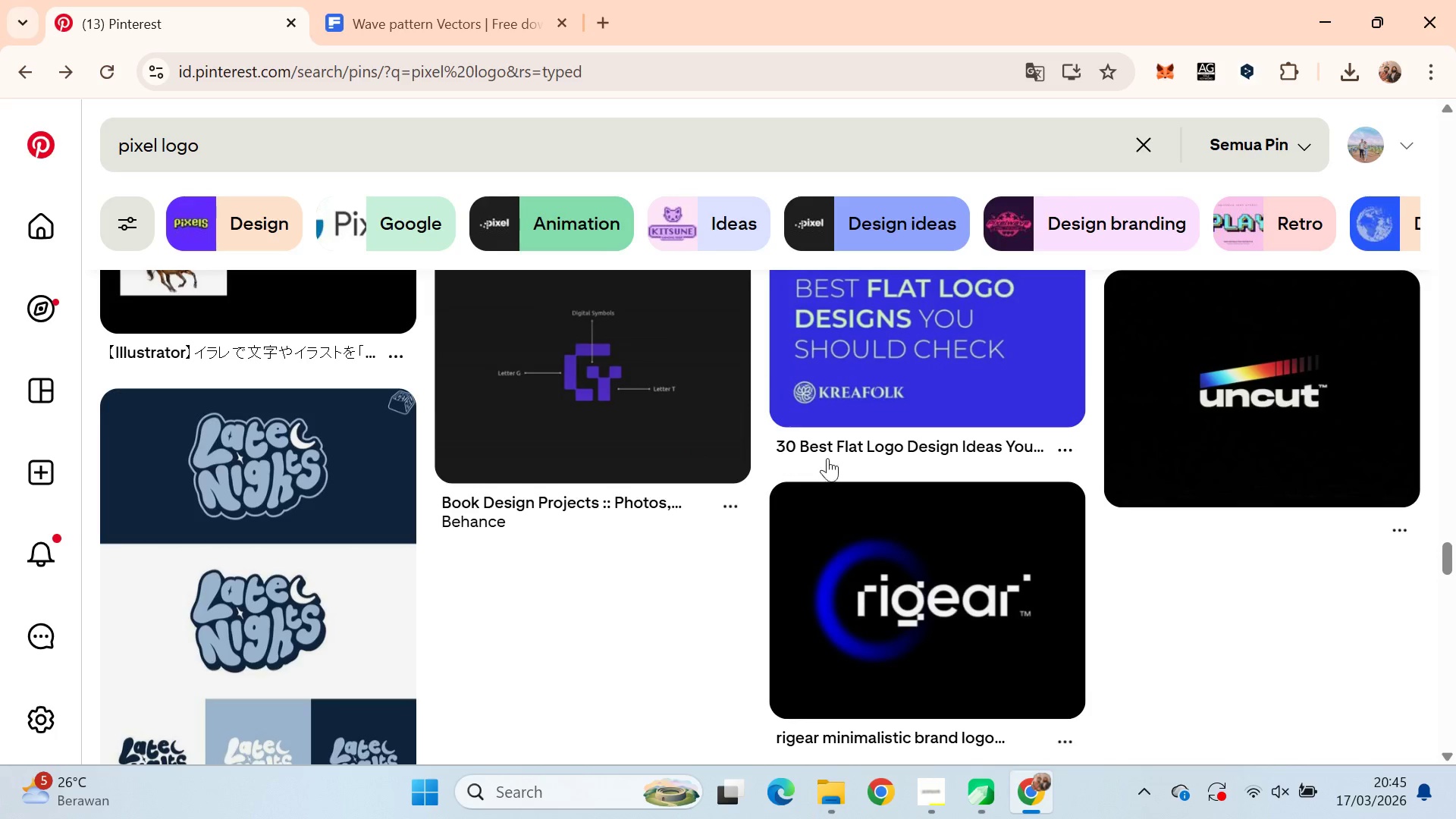 
scroll: coordinate [833, 457], scroll_direction: down, amount: 5.0
 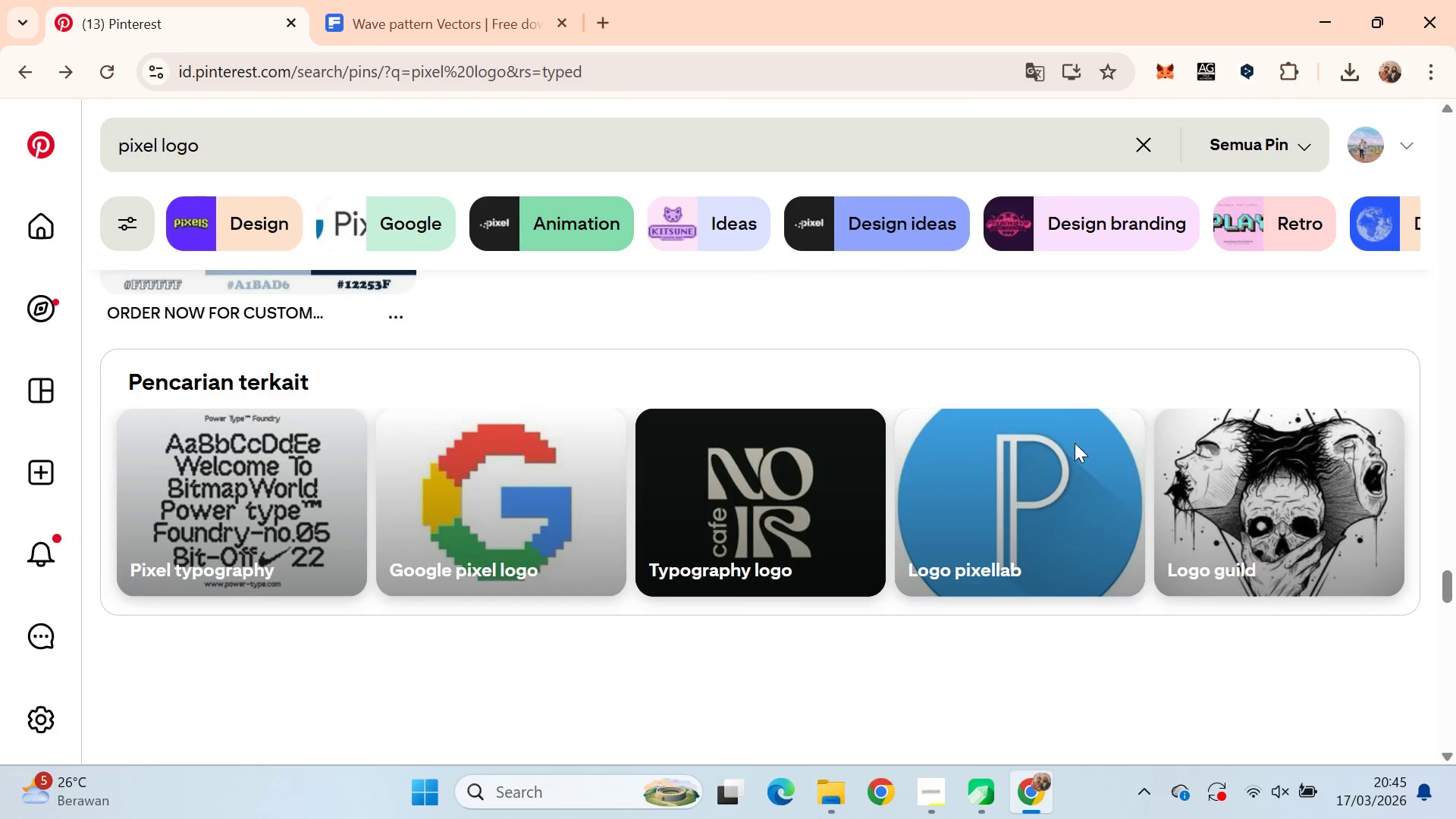 
scroll: coordinate [1099, 433], scroll_direction: up, amount: 2.0
 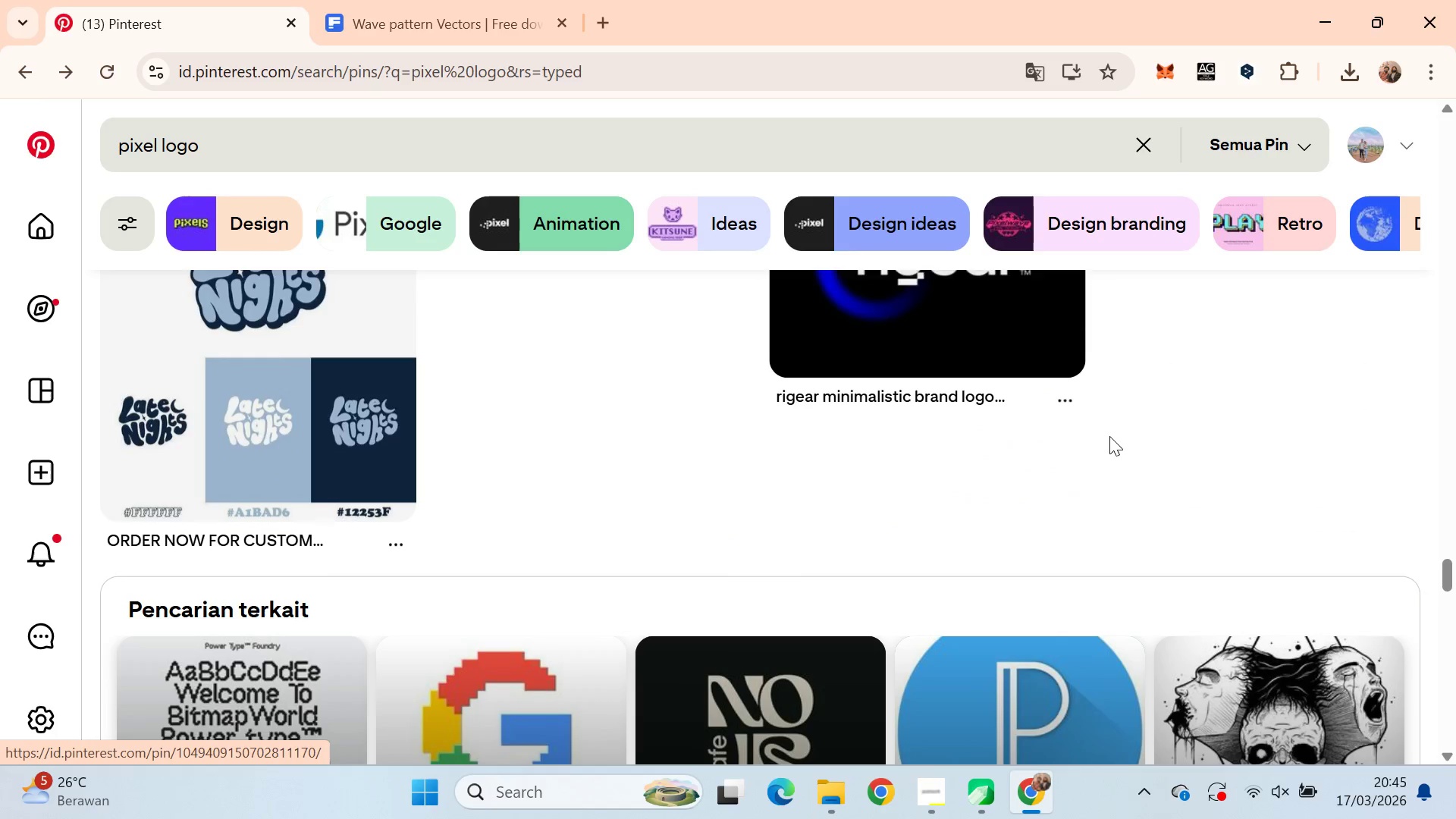 
scroll: coordinate [1109, 436], scroll_direction: none, amount: 0.0
 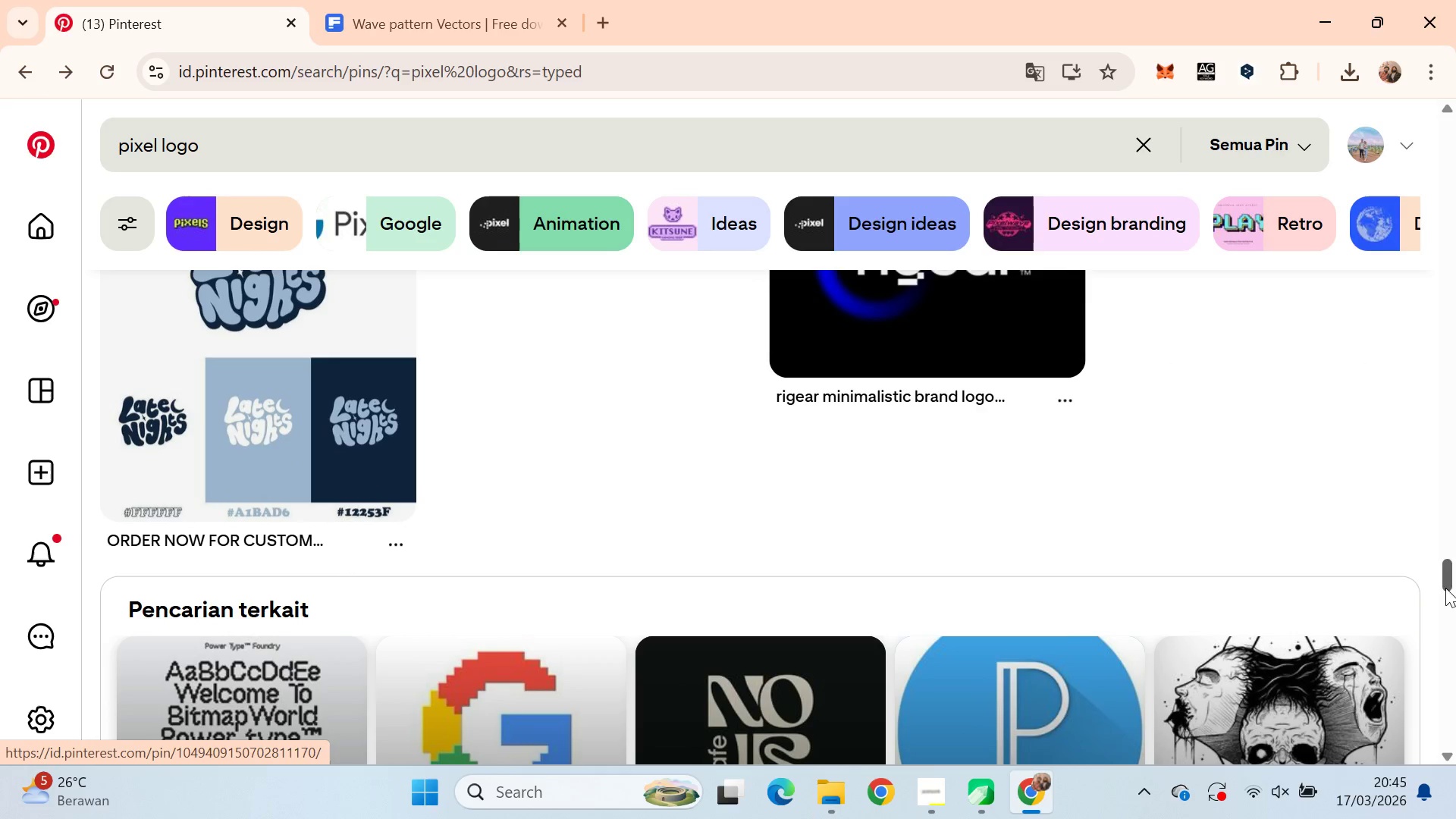 
left_click_drag(start_coordinate=[1454, 570], to_coordinate=[1455, 632])
 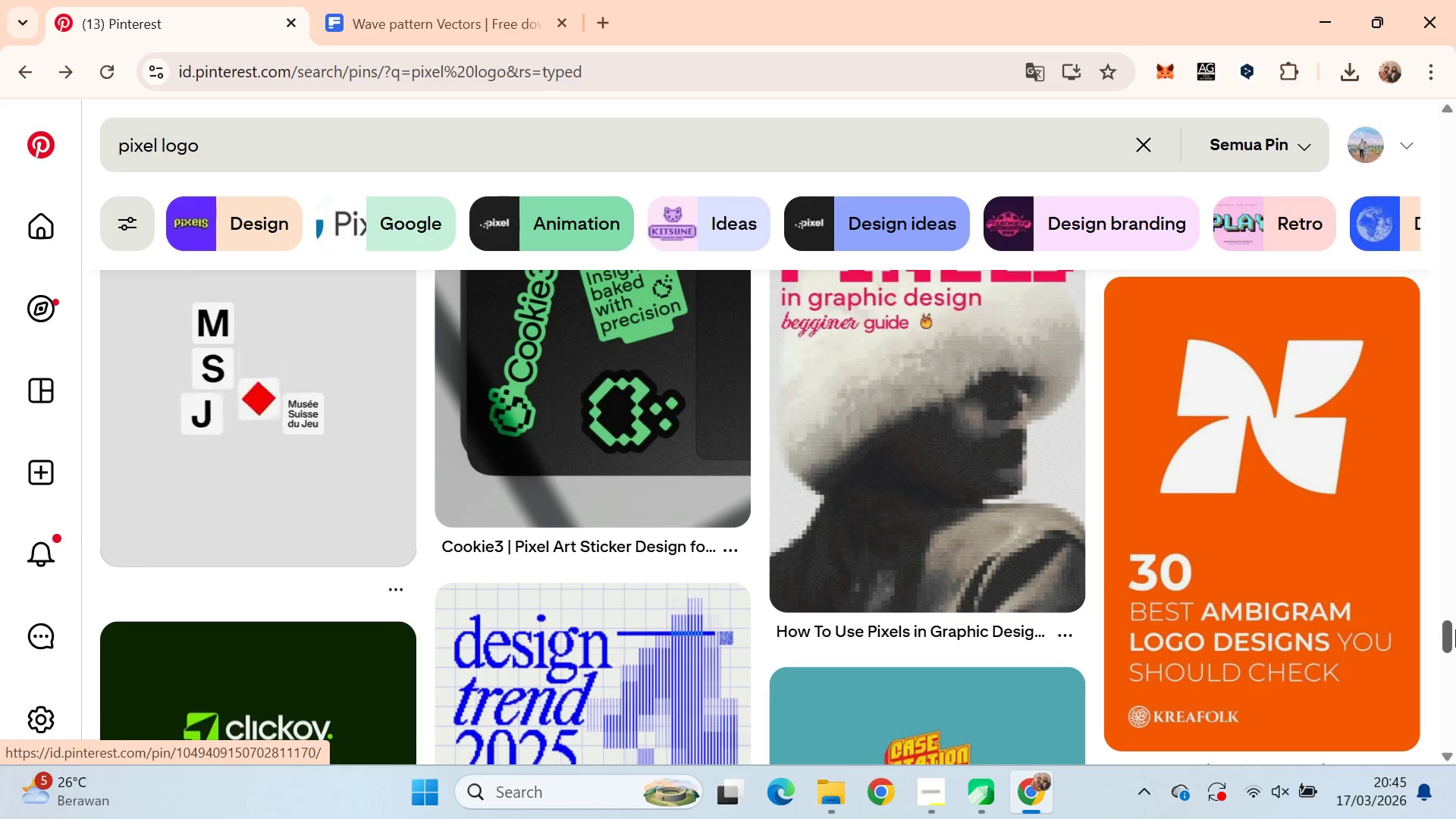 
key(Alt+AltLeft)
 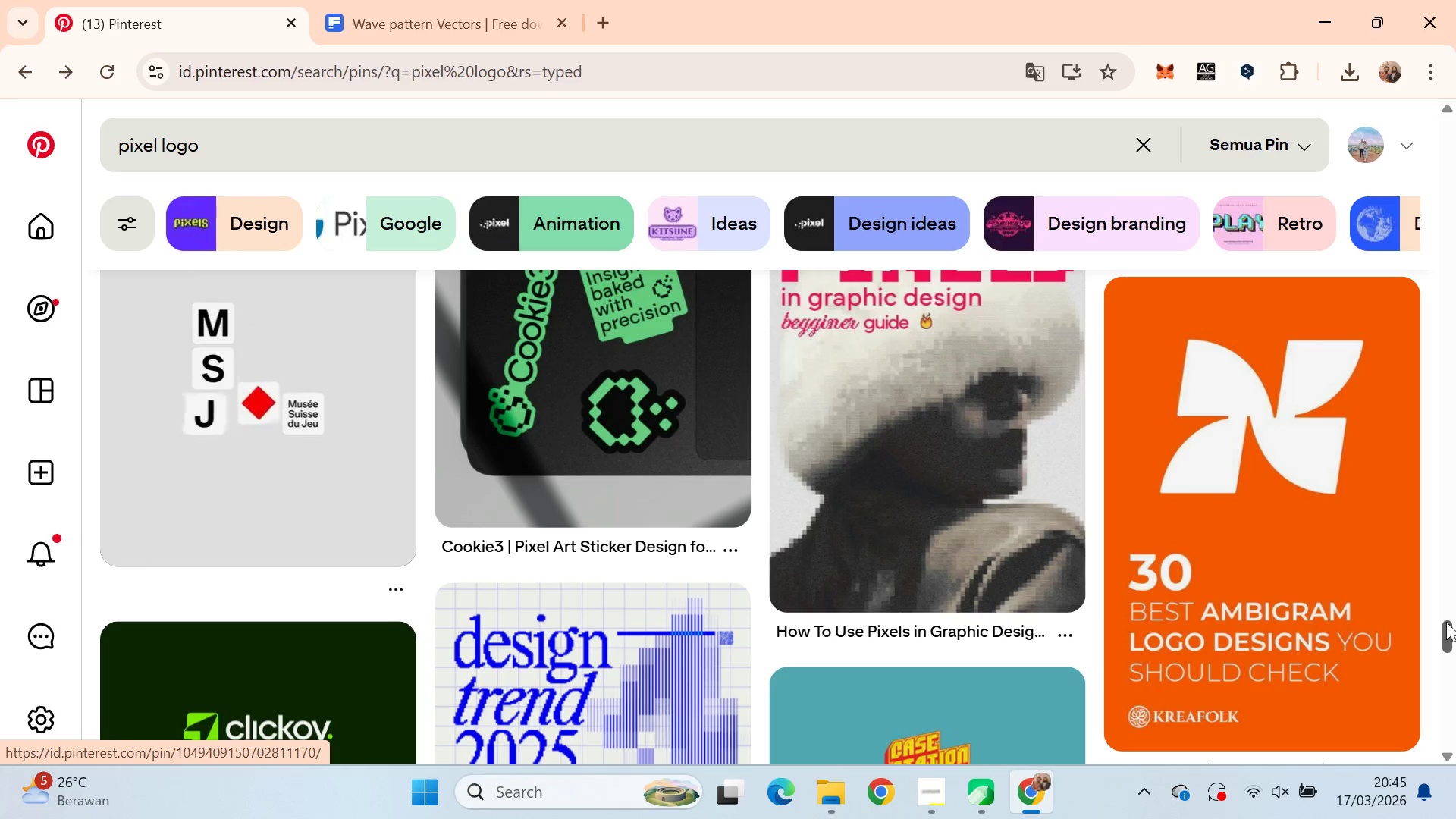 
key(Alt+Tab)
 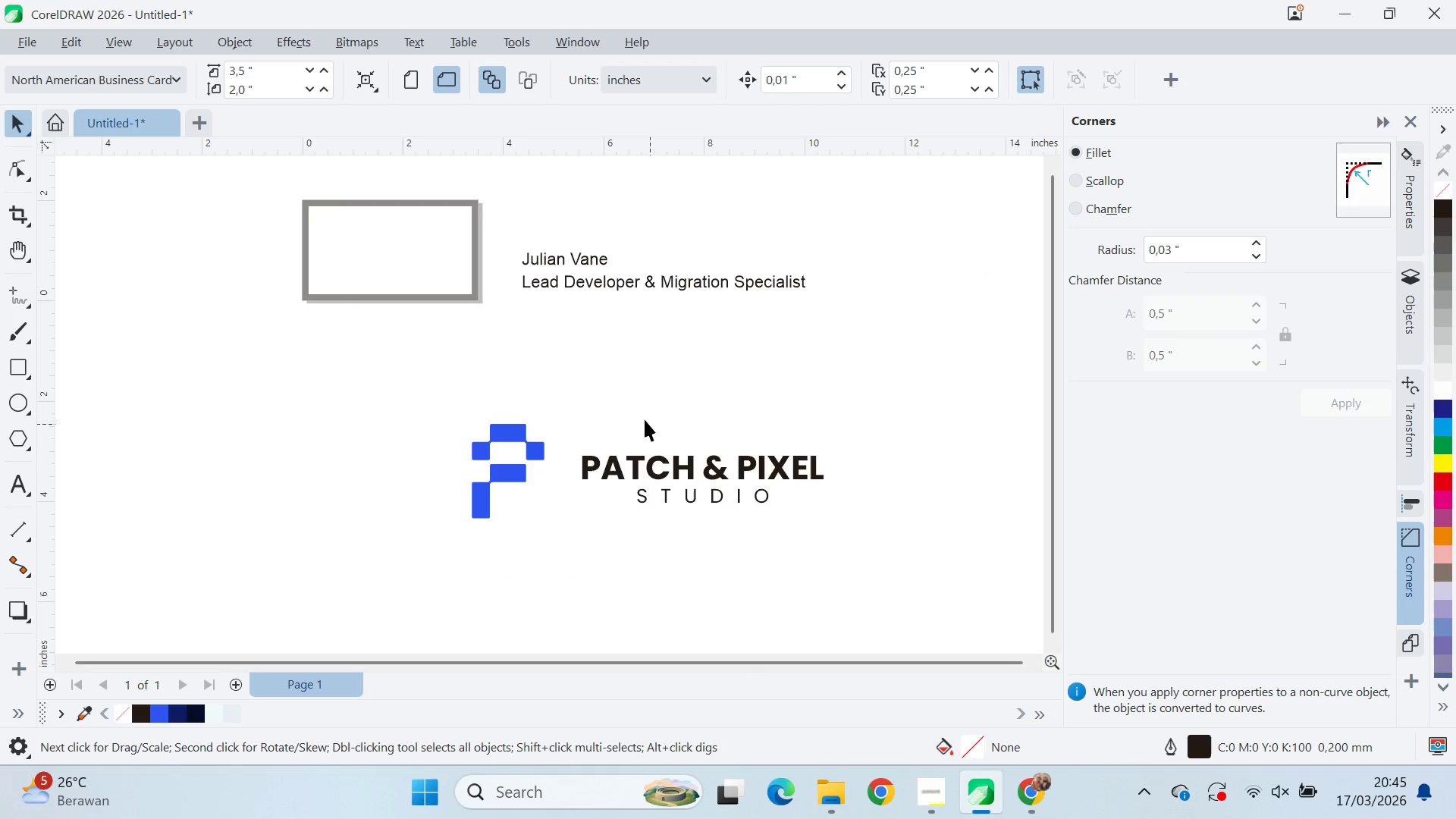 
left_click([643, 419])
 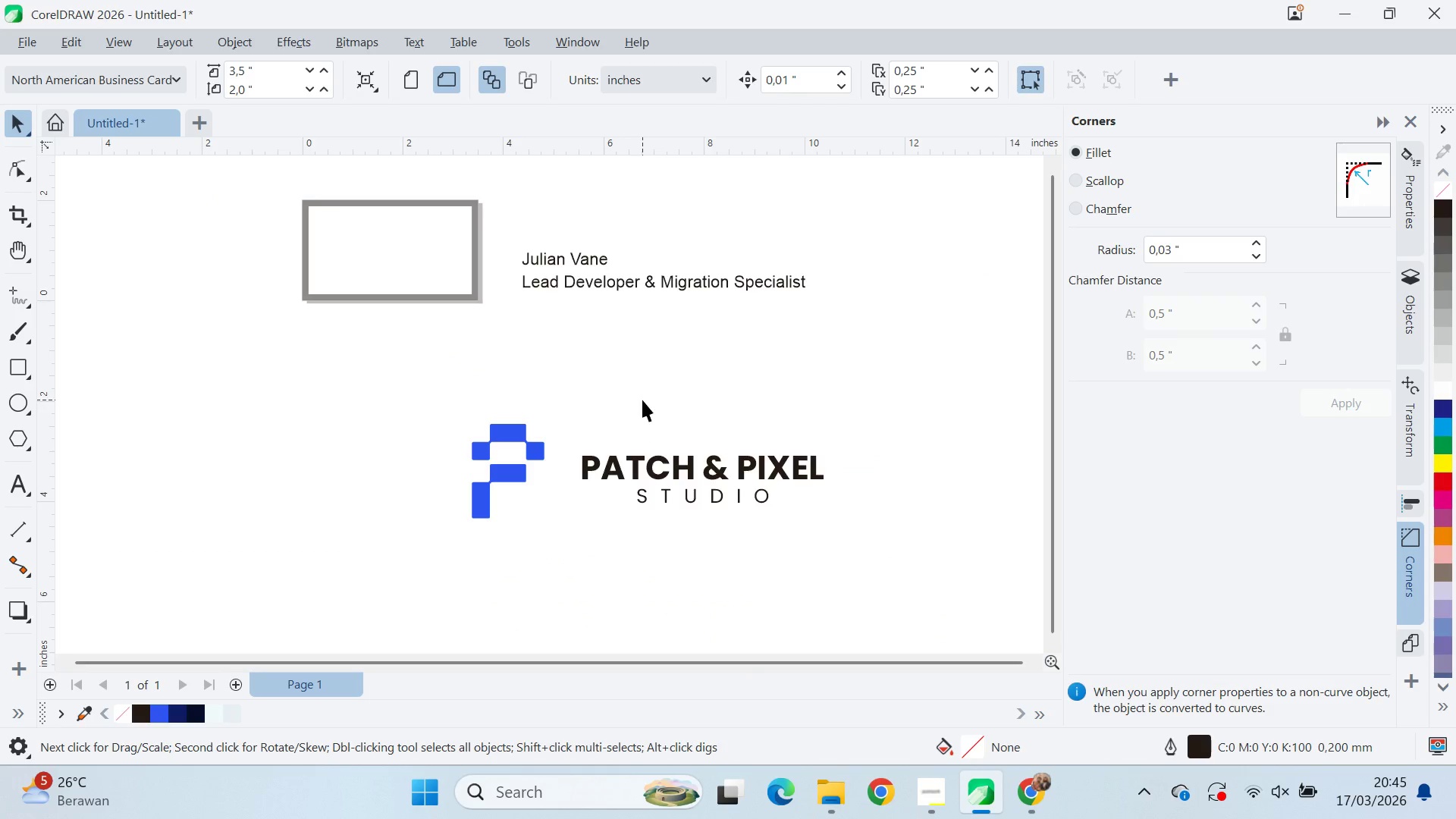 
left_click_drag(start_coordinate=[538, 452], to_coordinate=[427, 411])
 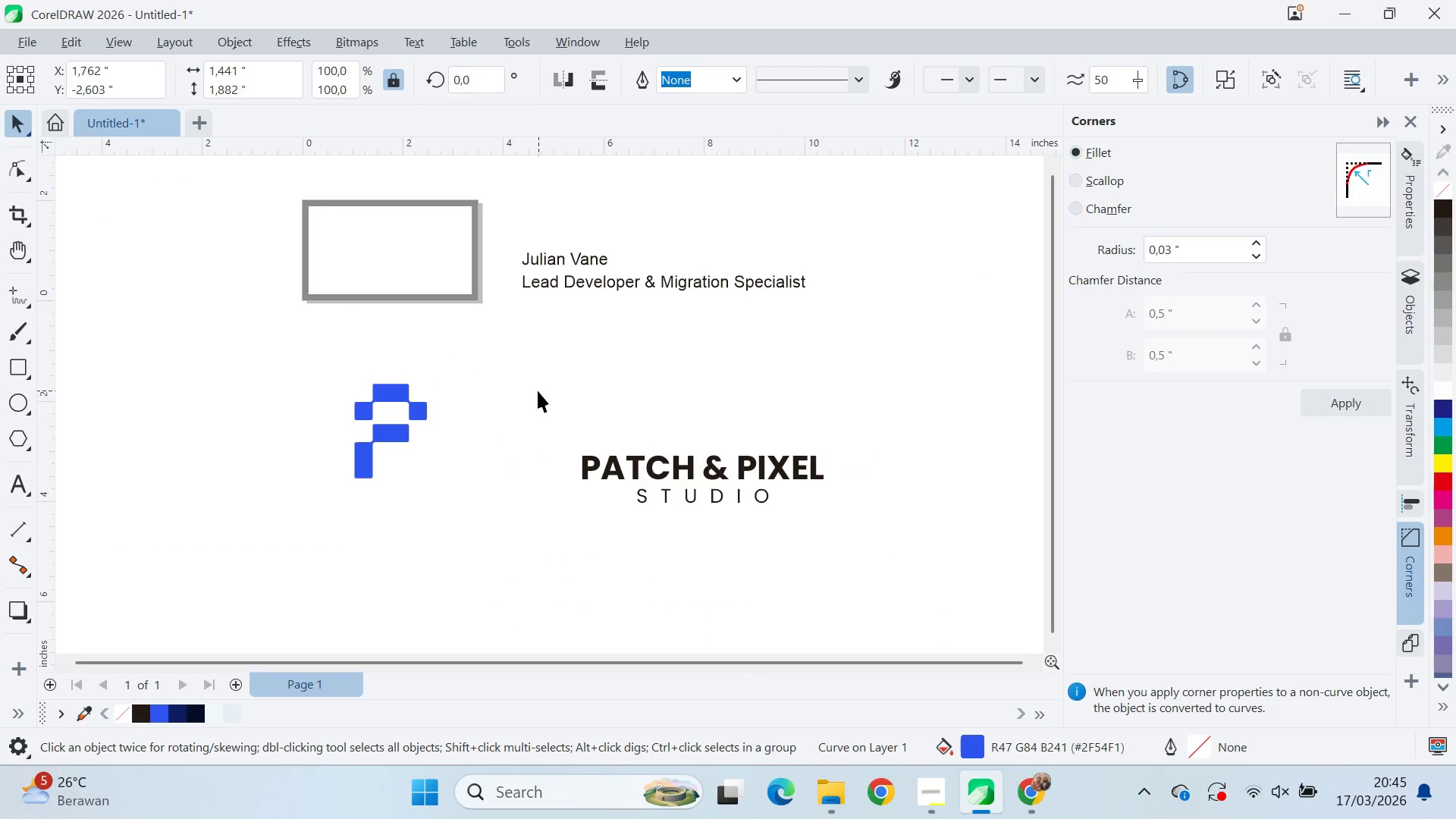 
type(qvq)
 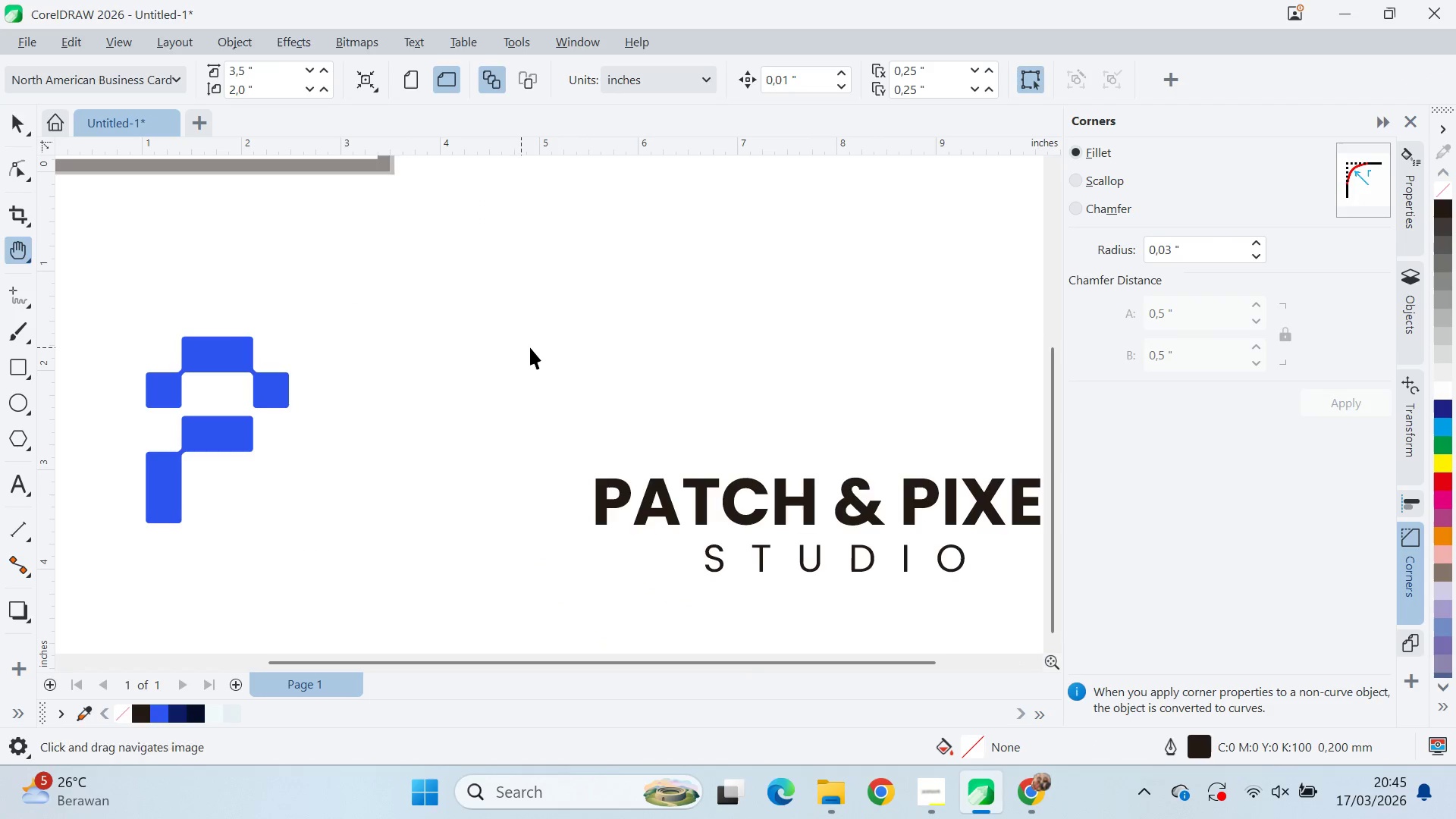 
left_click_drag(start_coordinate=[584, 369], to_coordinate=[522, 347])
 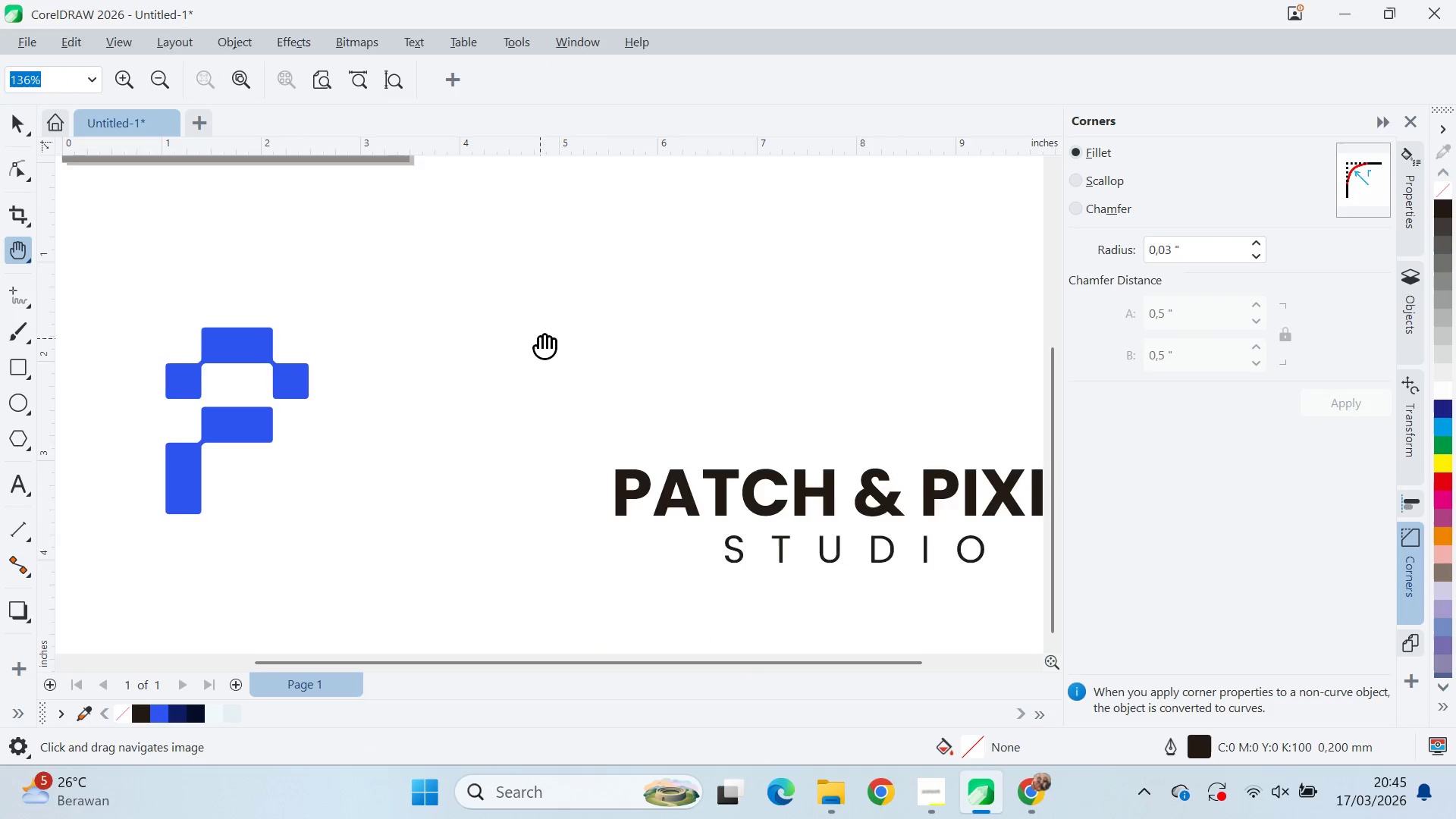 
scroll: coordinate [504, 410], scroll_direction: up, amount: 5.0
 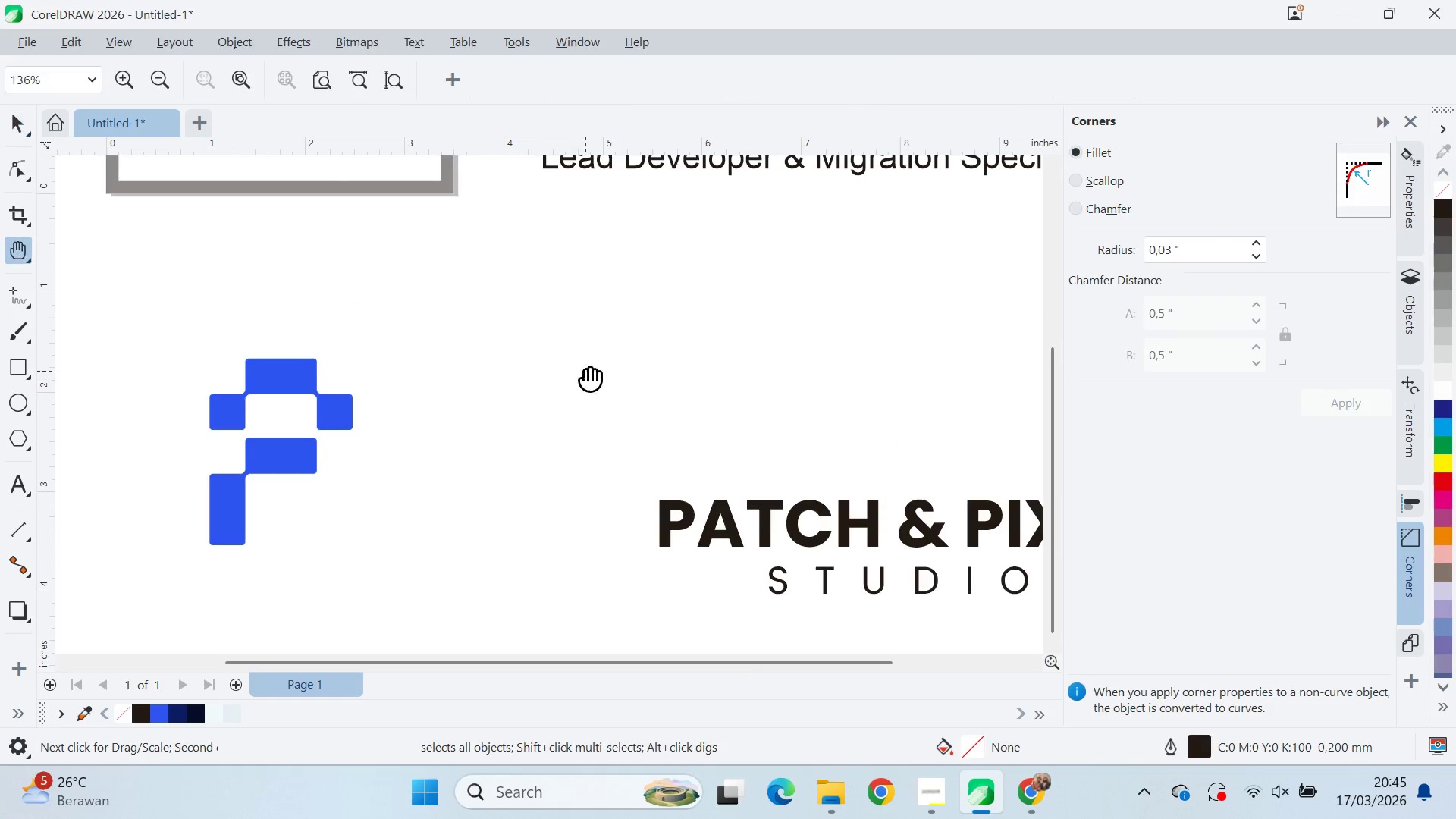 
type(vqv)
 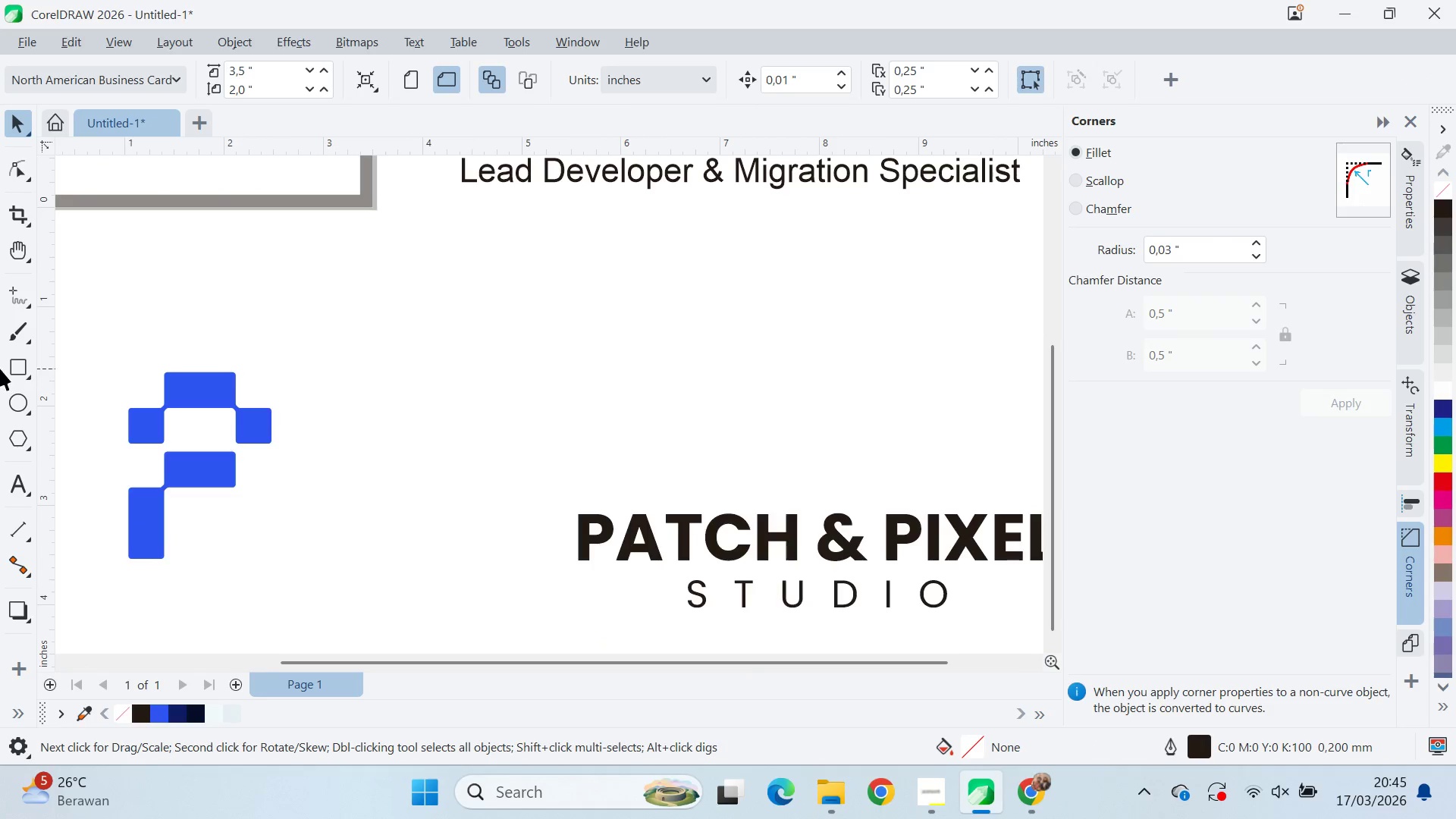 
left_click_drag(start_coordinate=[540, 338], to_coordinate=[503, 383])
 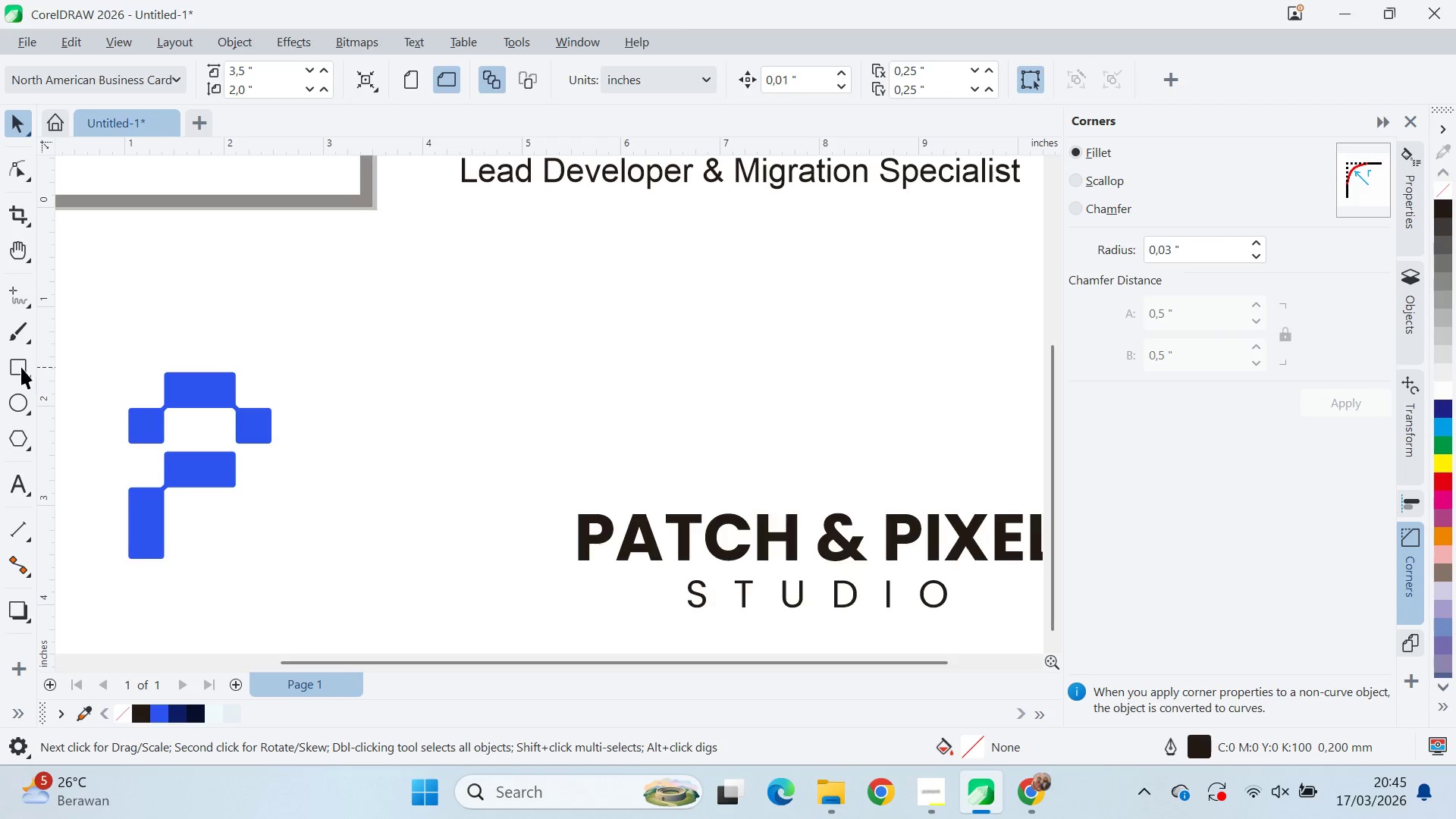 
hold_key(key=ControlLeft, duration=0.36)
 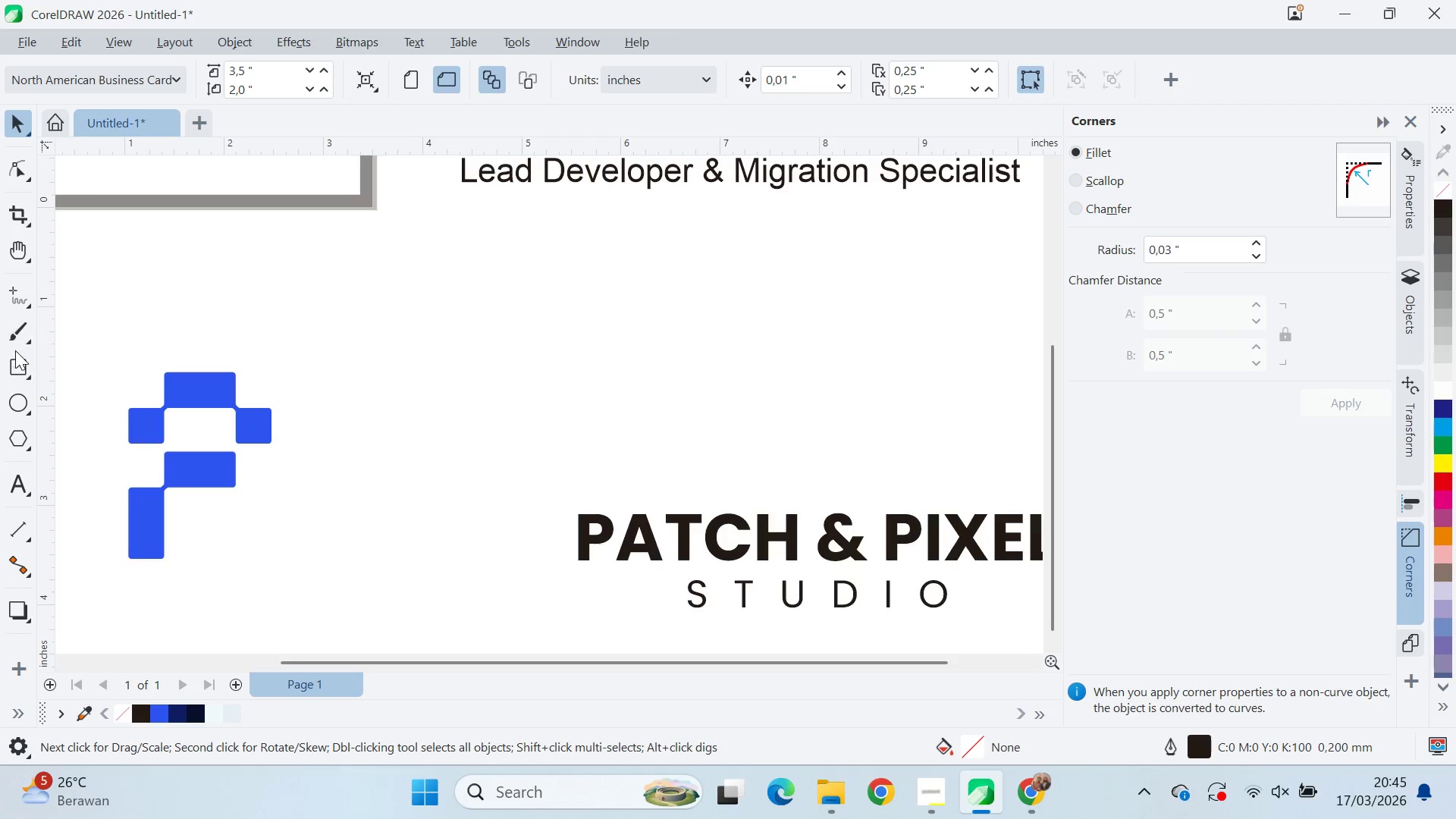 
left_click([17, 363])
 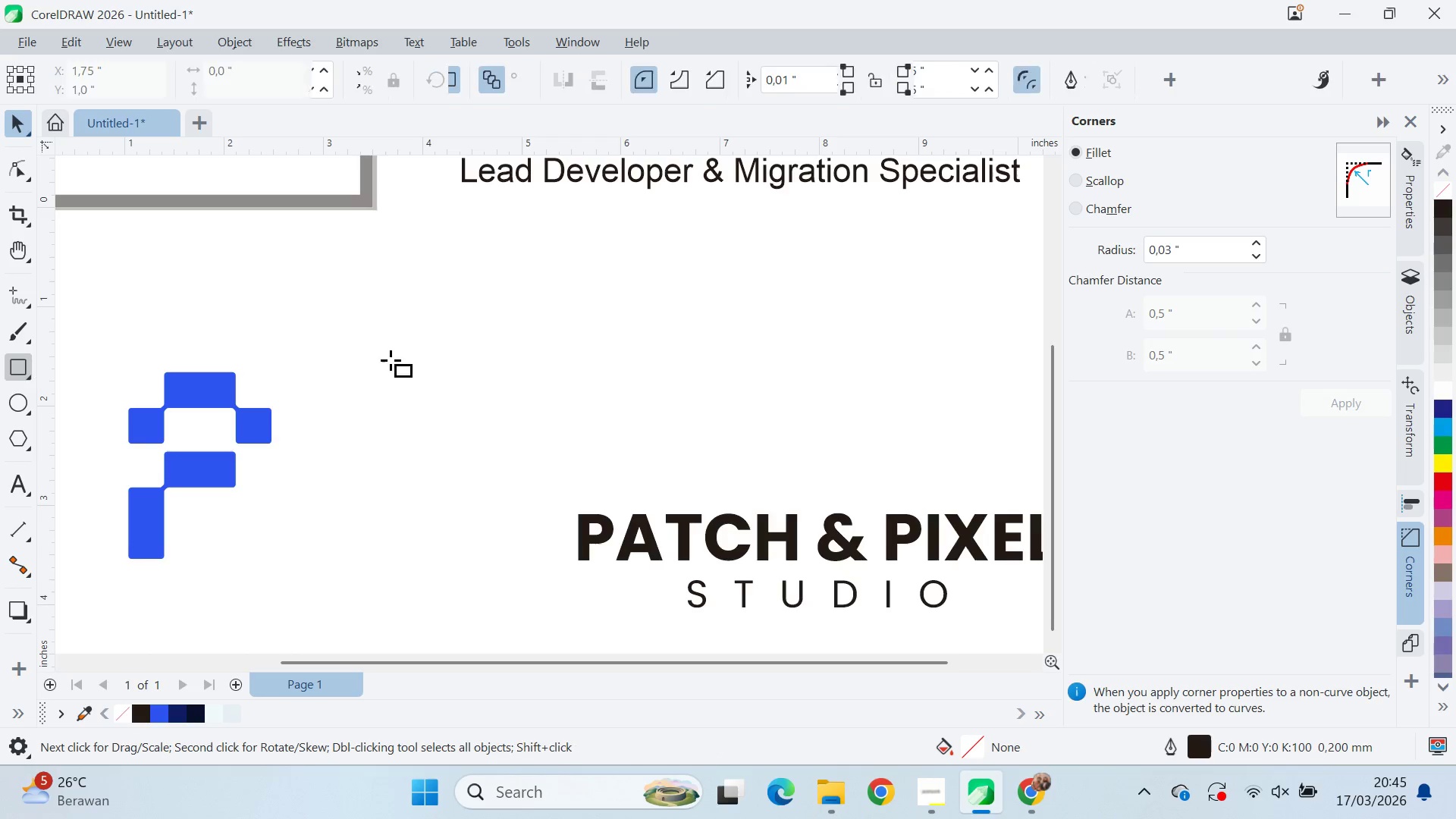 
left_click_drag(start_coordinate=[420, 344], to_coordinate=[469, 386])
 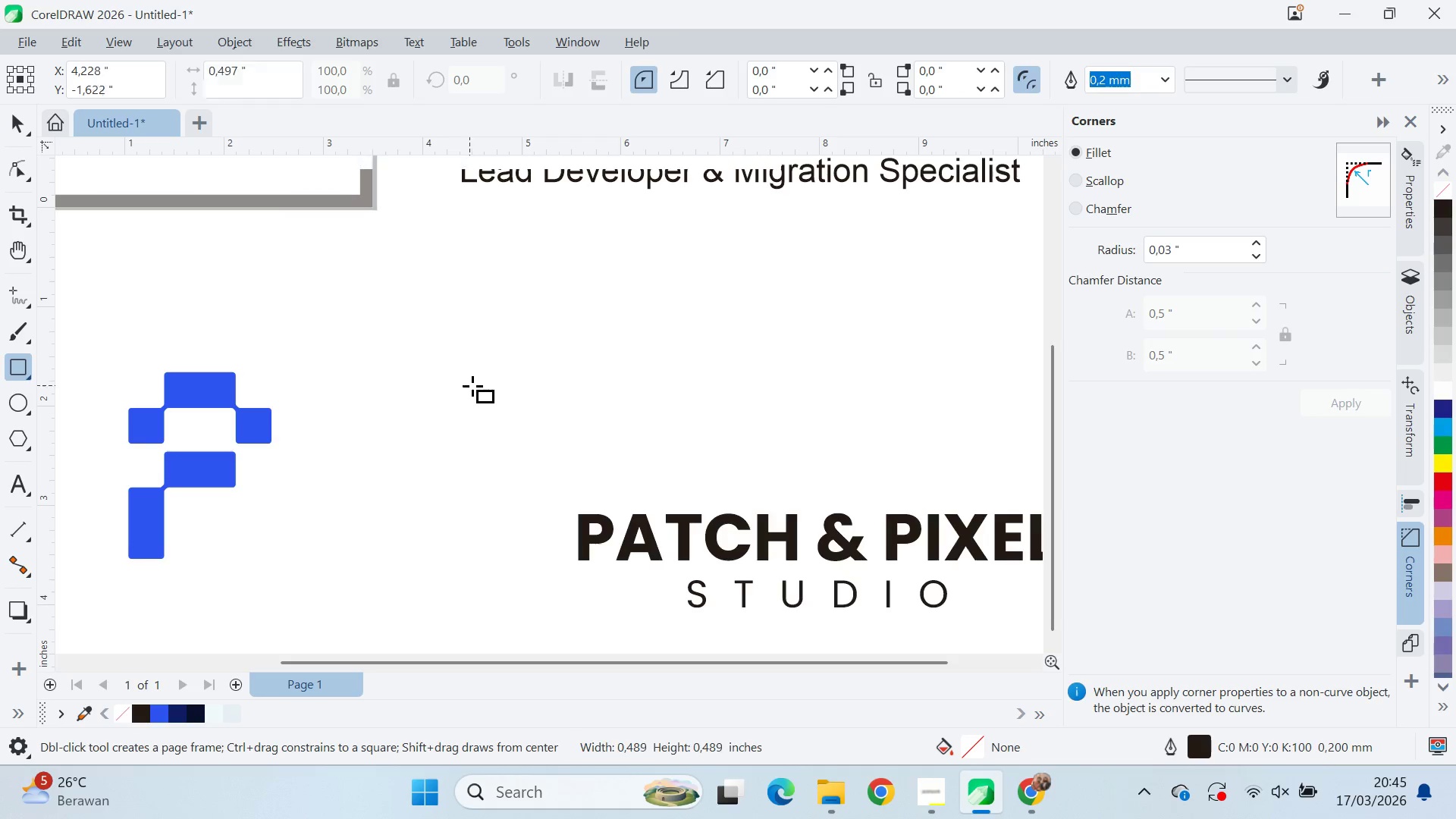 
key(Control+V)
 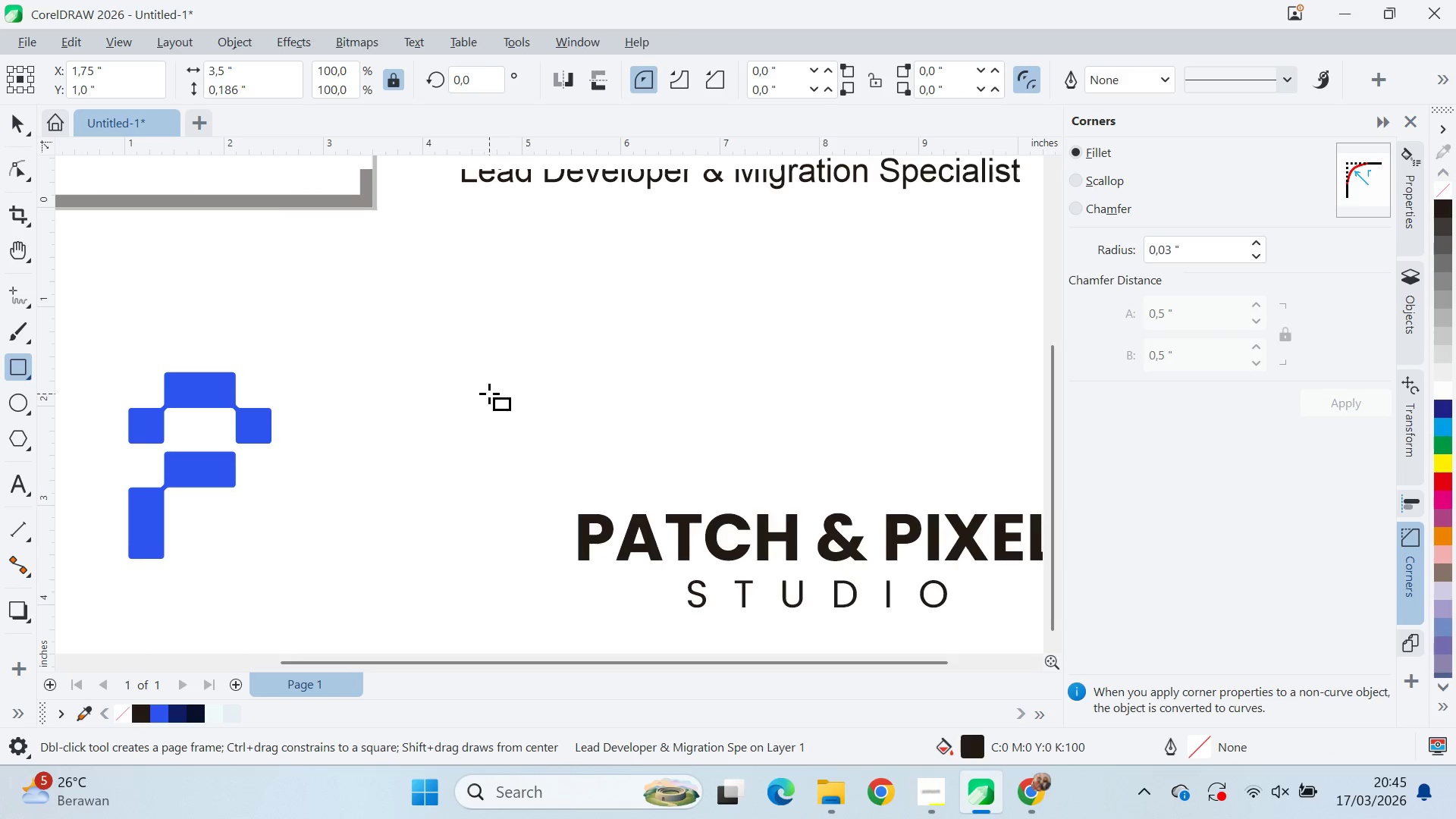 
type(qv)
 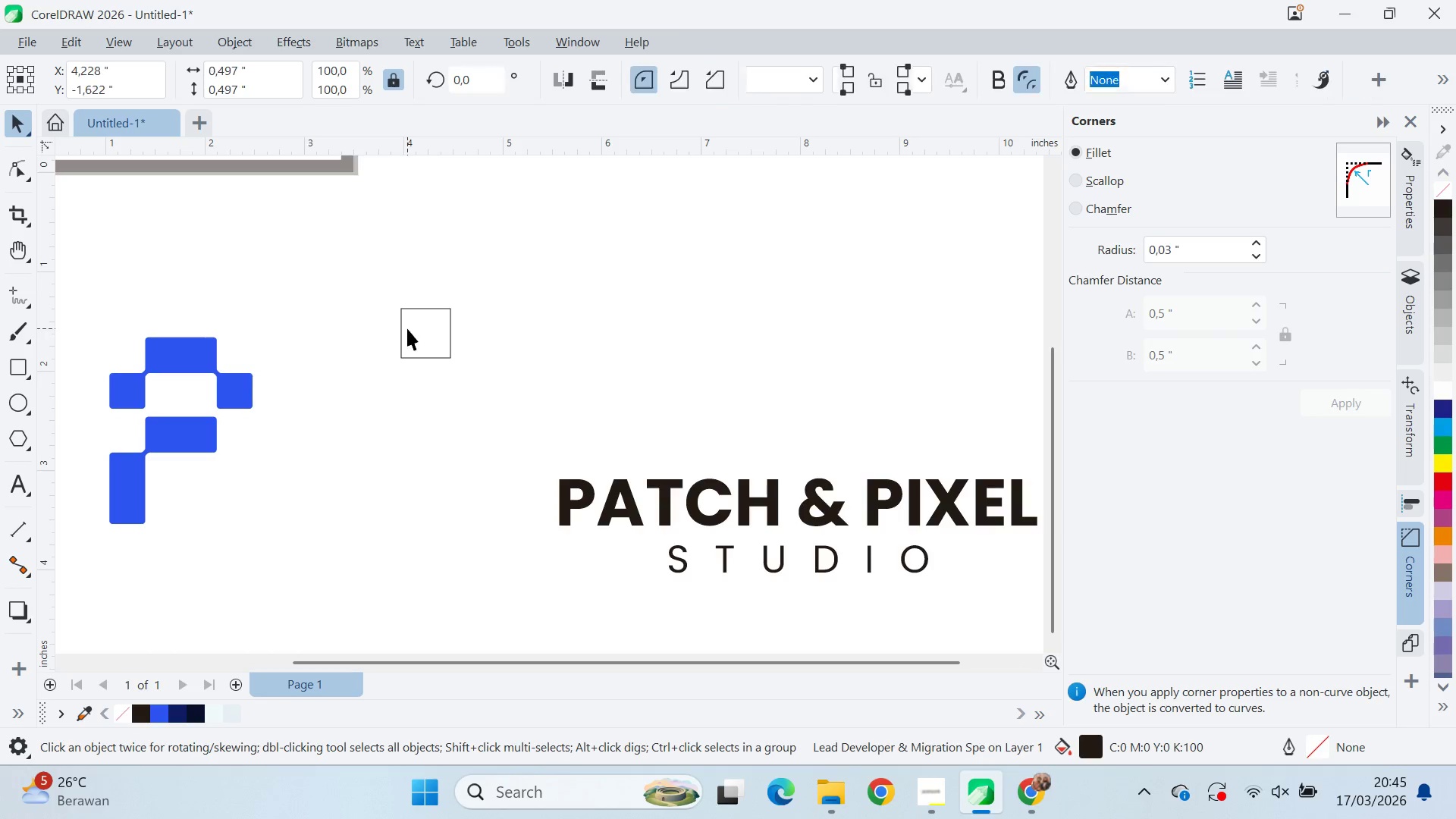 
left_click_drag(start_coordinate=[510, 373], to_coordinate=[482, 347])
 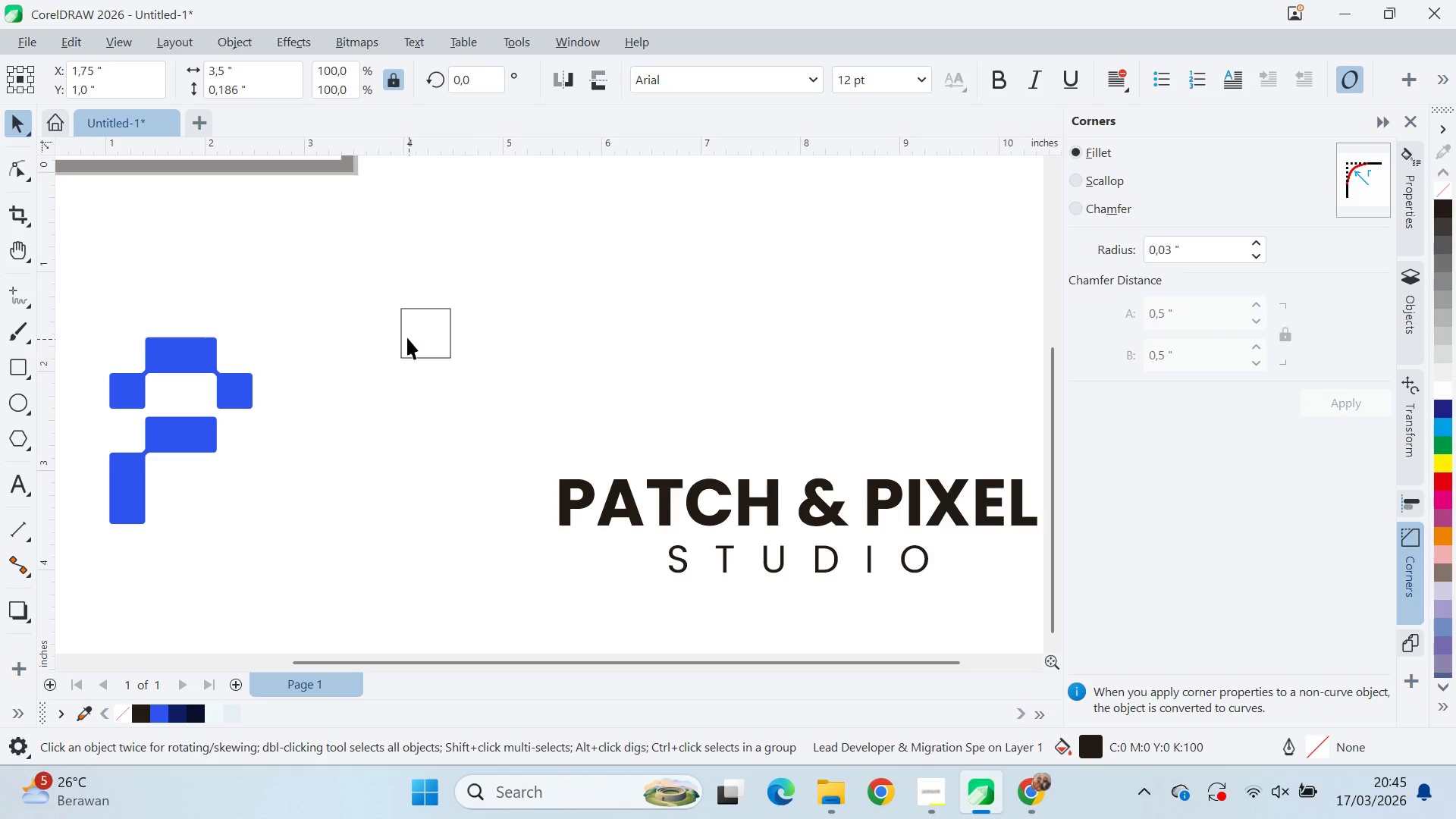 
left_click([407, 328])
 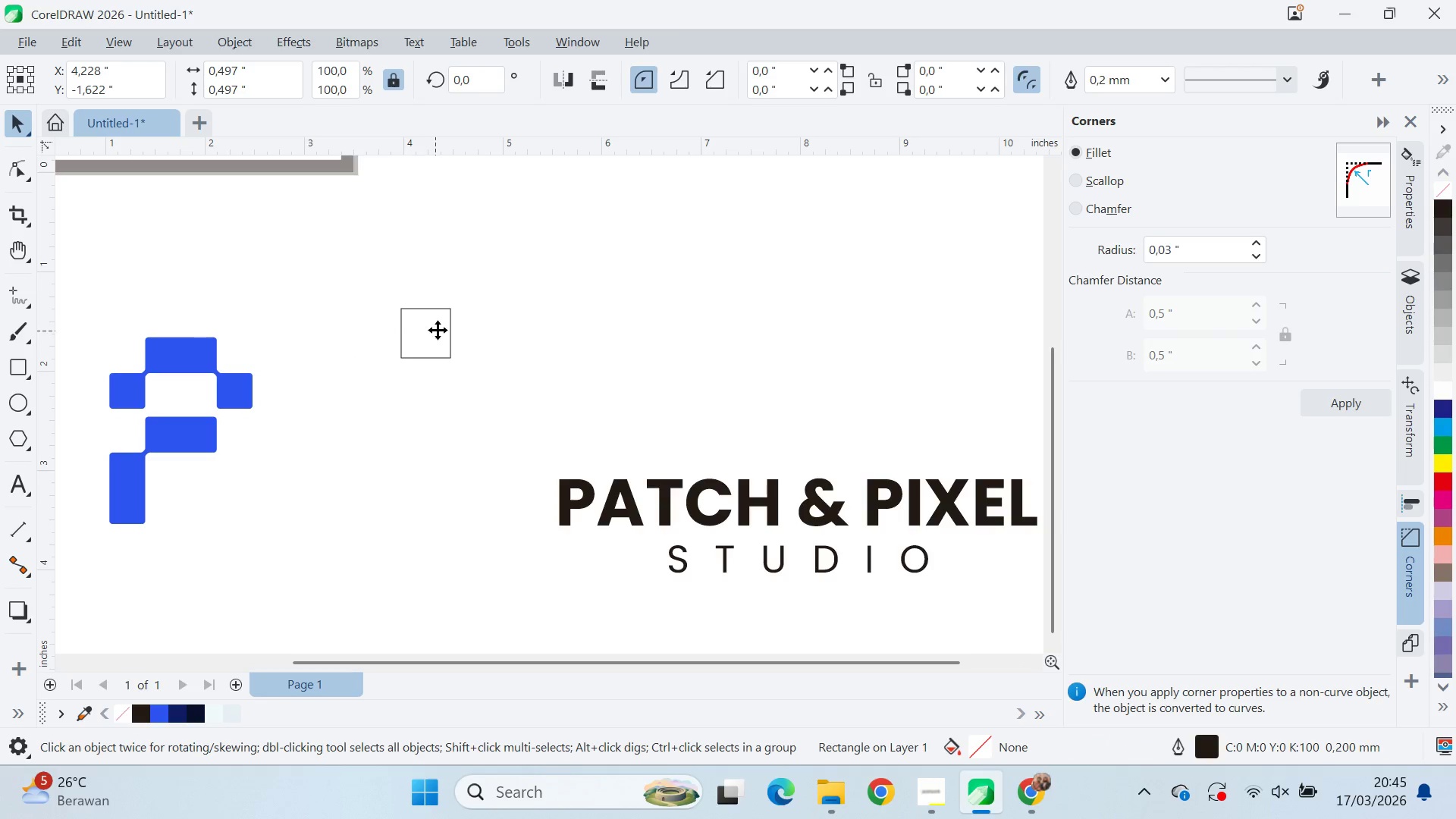 
key(Q)
 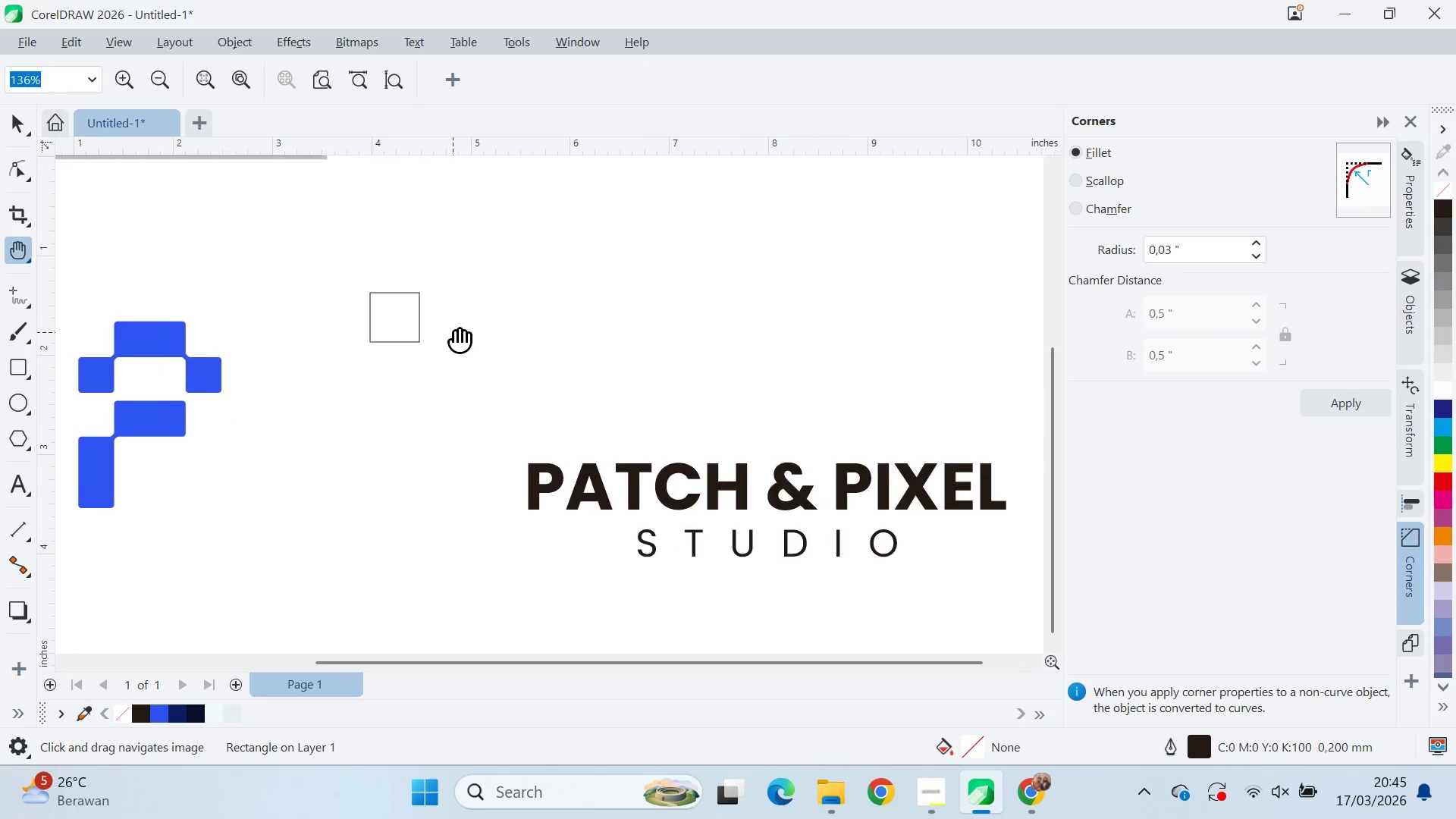 
left_click_drag(start_coordinate=[457, 332], to_coordinate=[538, 419])
 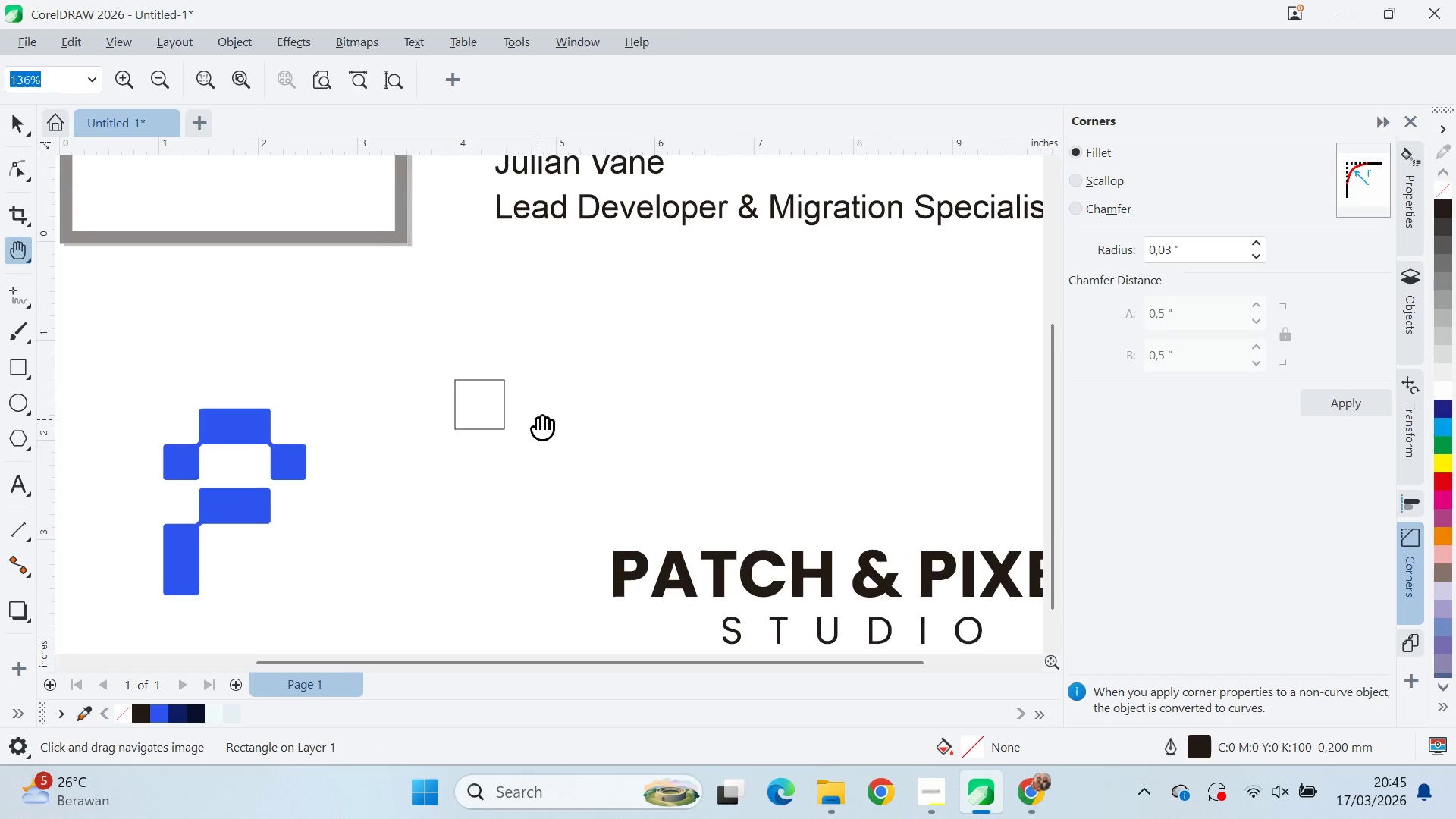 
scroll: coordinate [437, 329], scroll_direction: up, amount: 1.0
 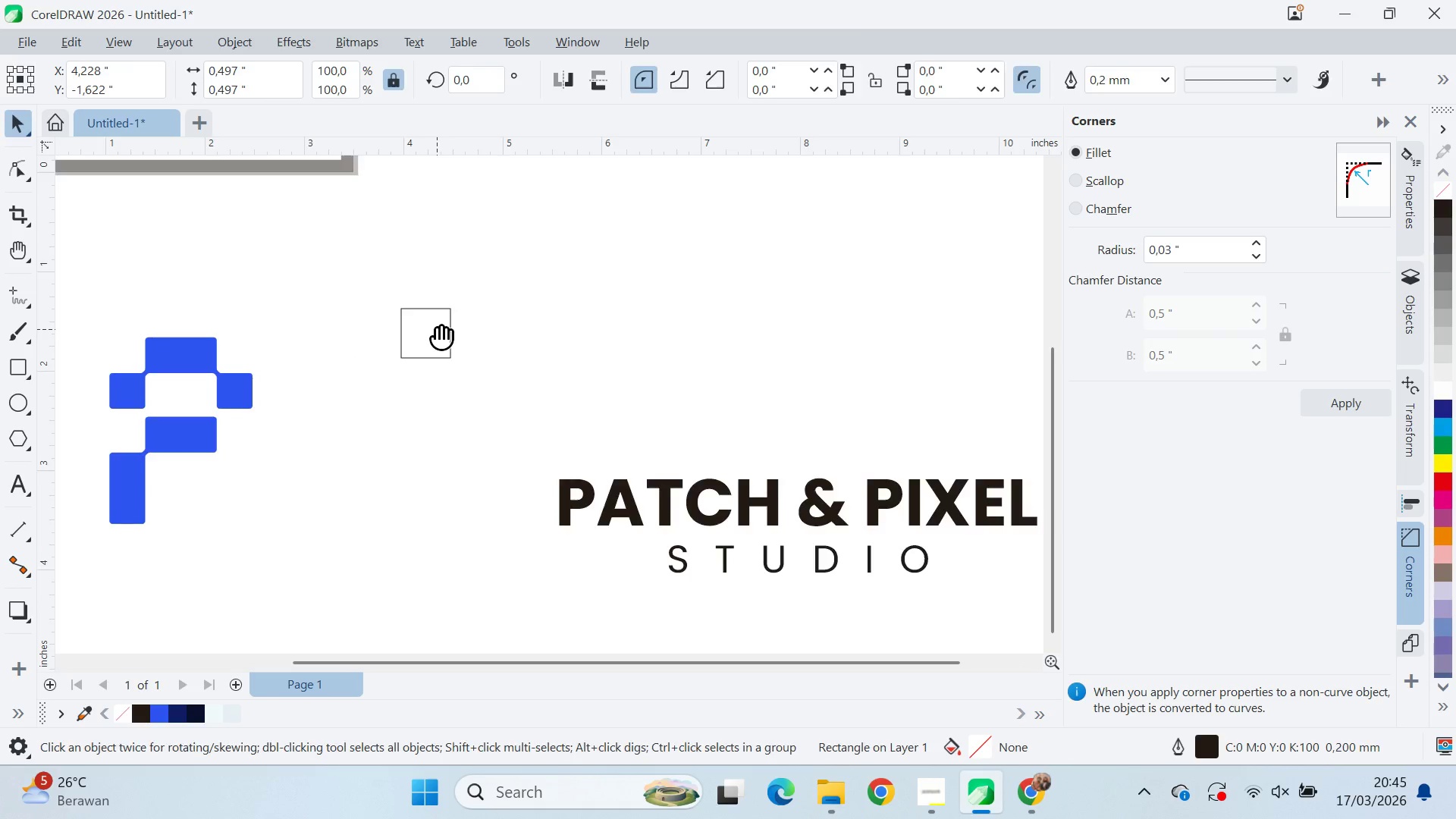 
key(V)
 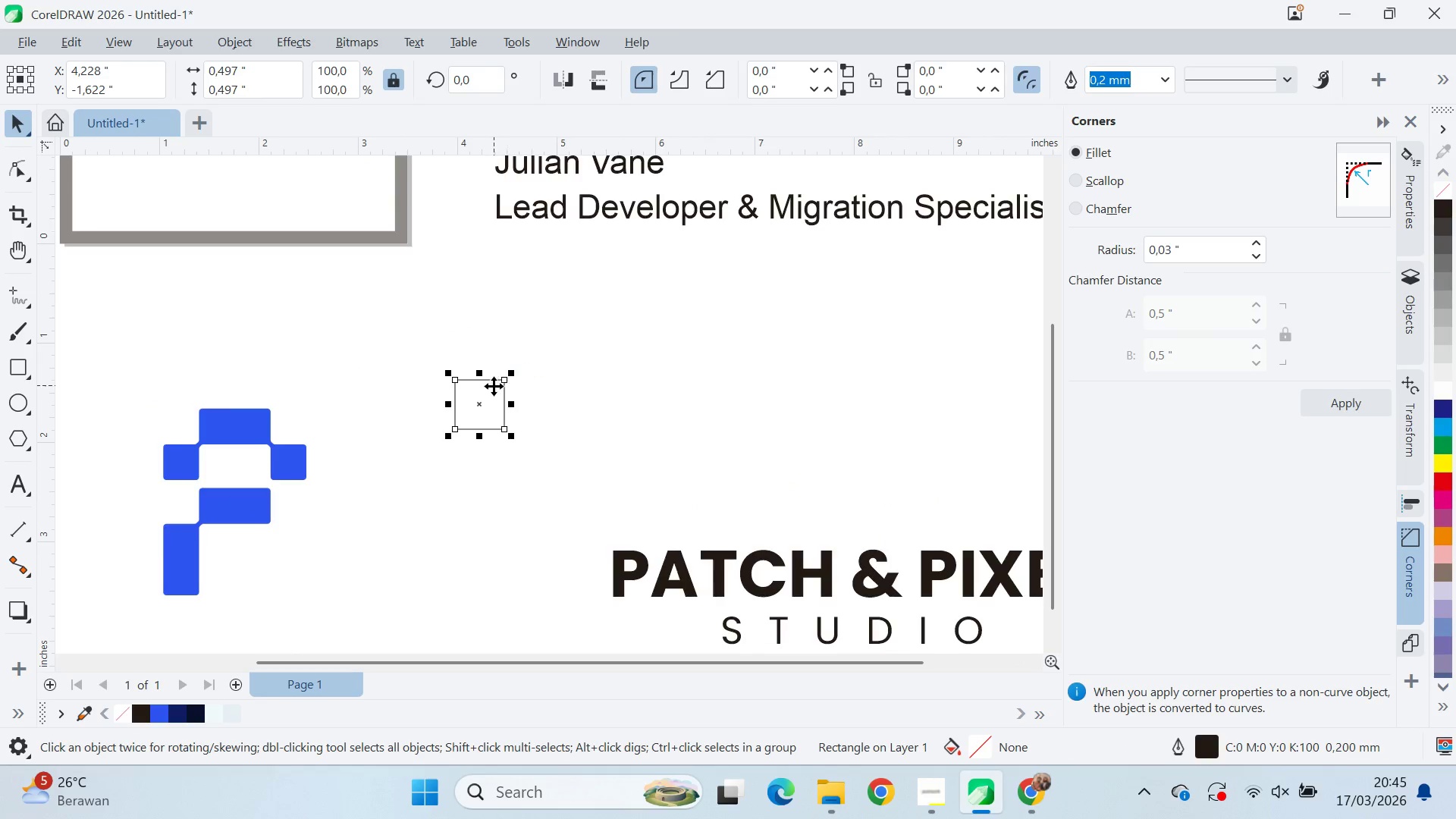 
hold_key(key=ControlLeft, duration=0.38)
left_click_drag(start_coordinate=[508, 373], to_coordinate=[538, 380])
 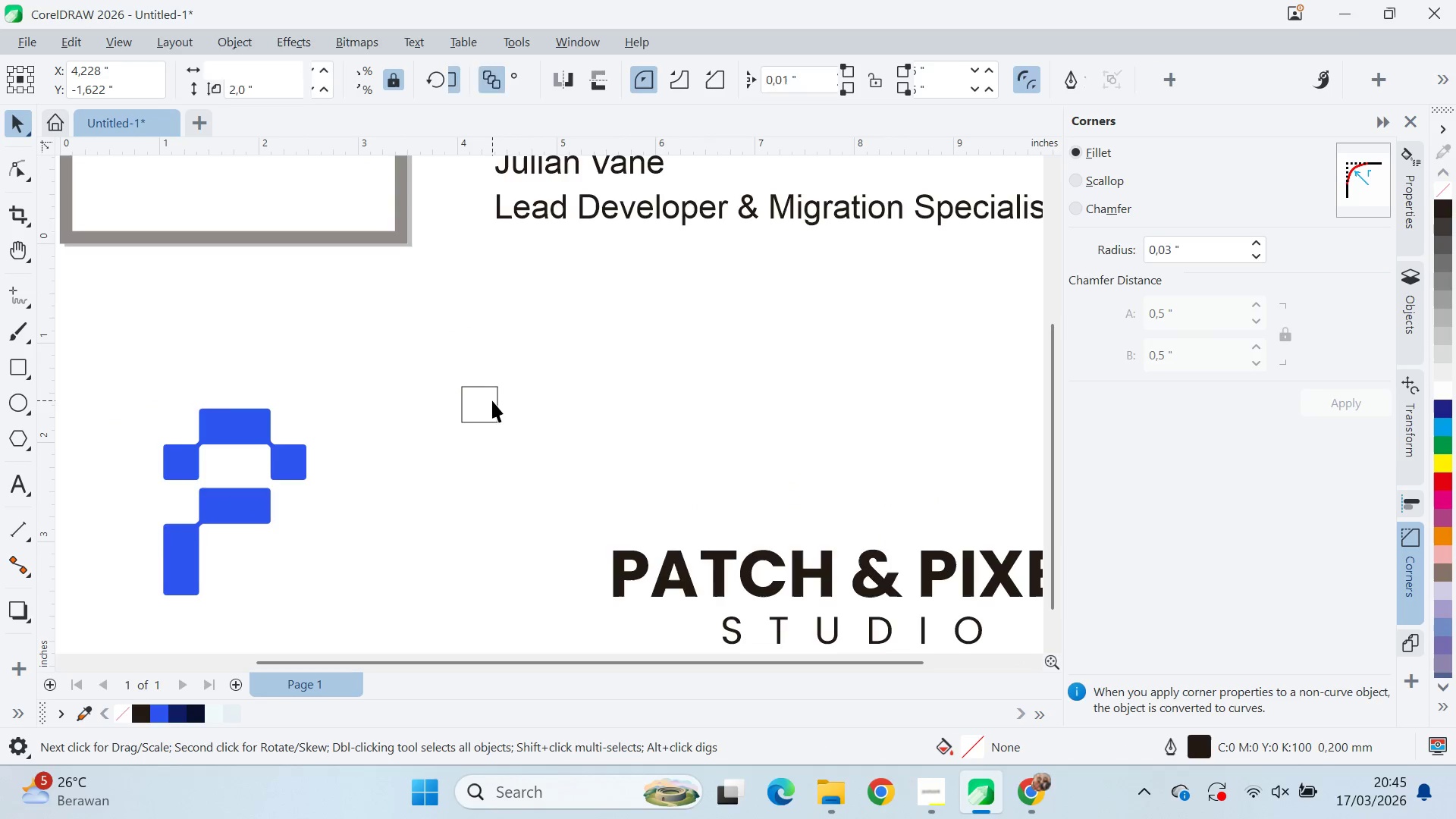 
hold_key(key=ShiftLeft, duration=1.52)
 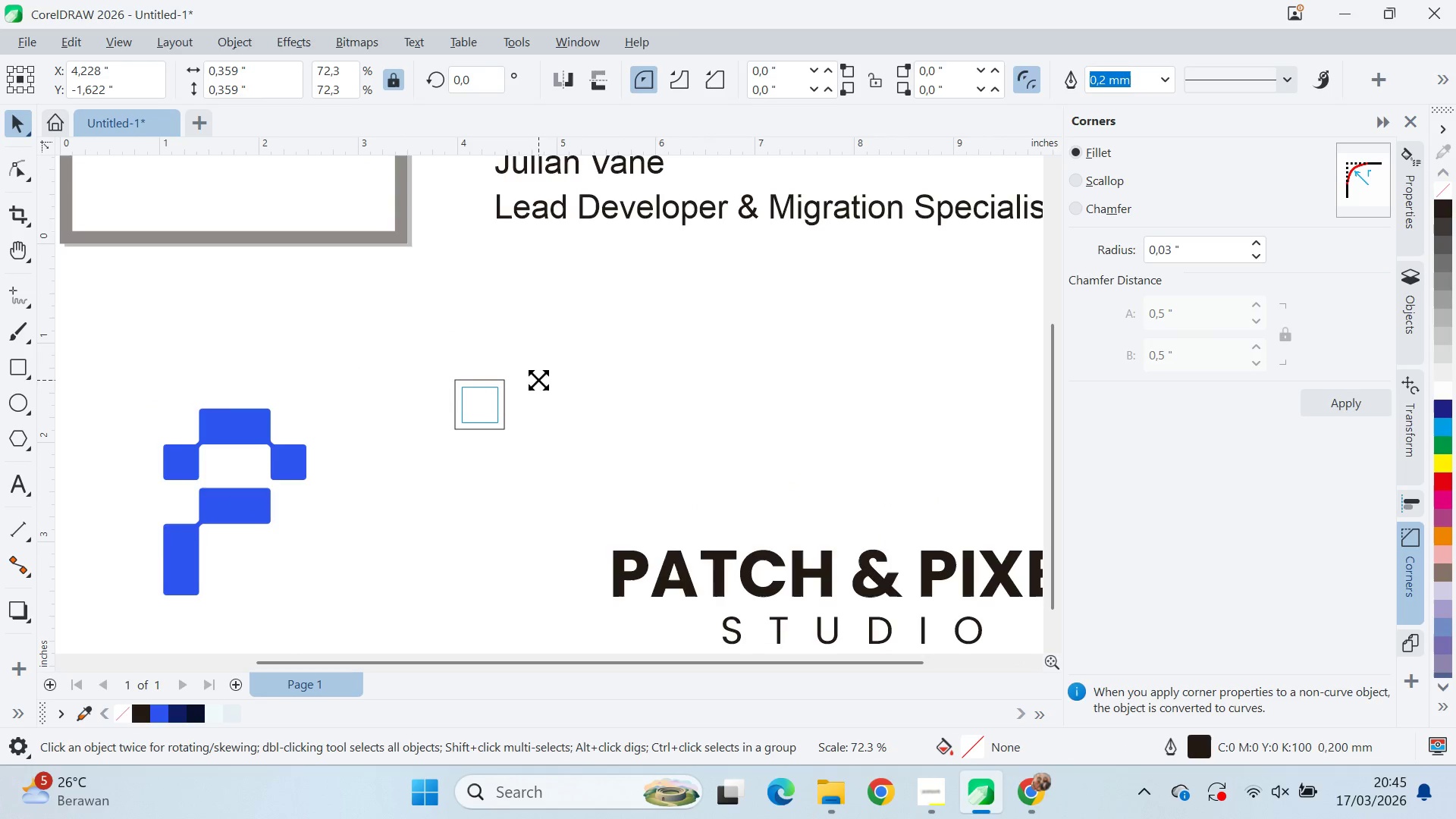 
hold_key(key=ShiftLeft, duration=0.7)
 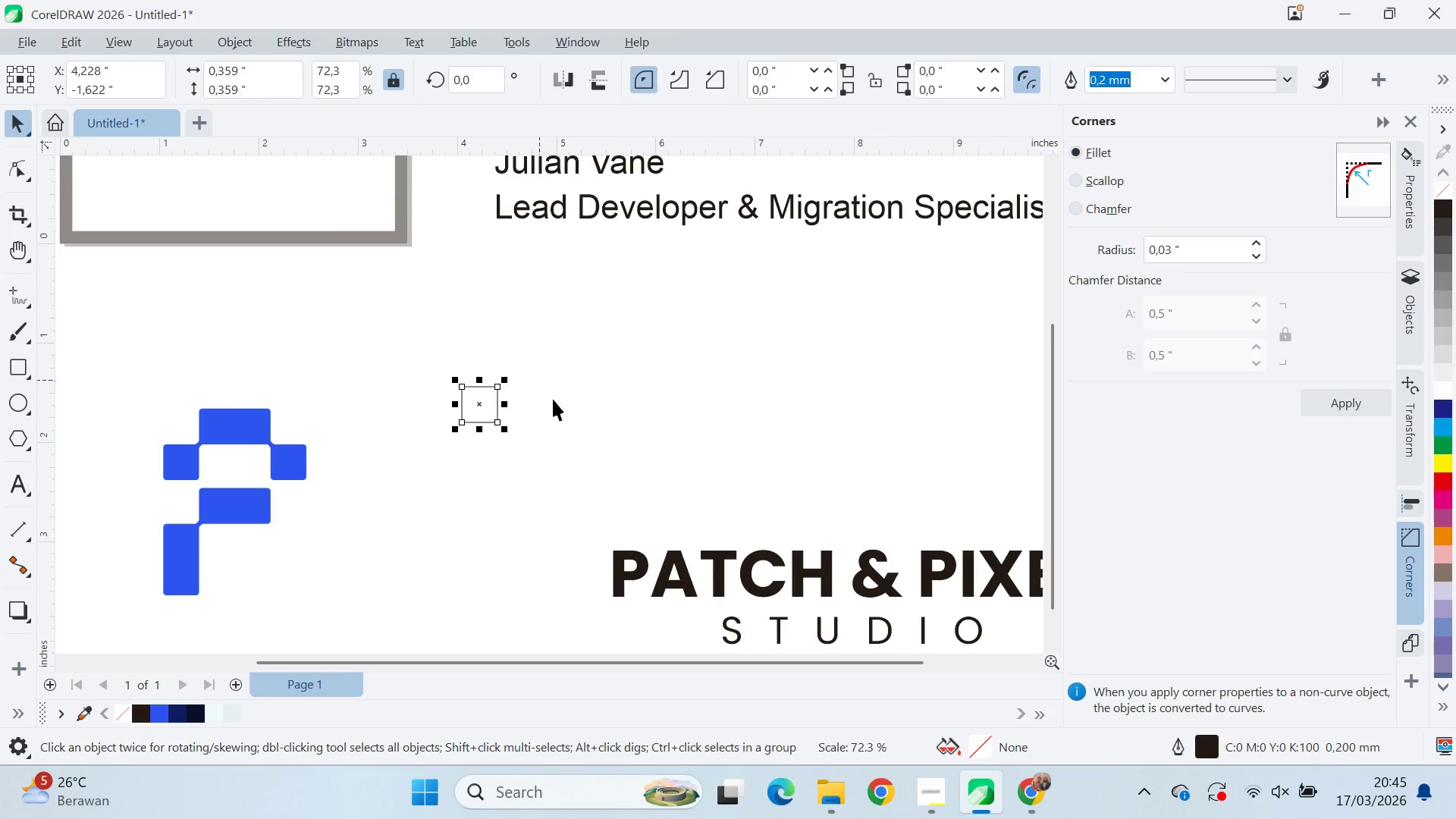 
left_click_drag(start_coordinate=[554, 400], to_coordinate=[532, 401])
 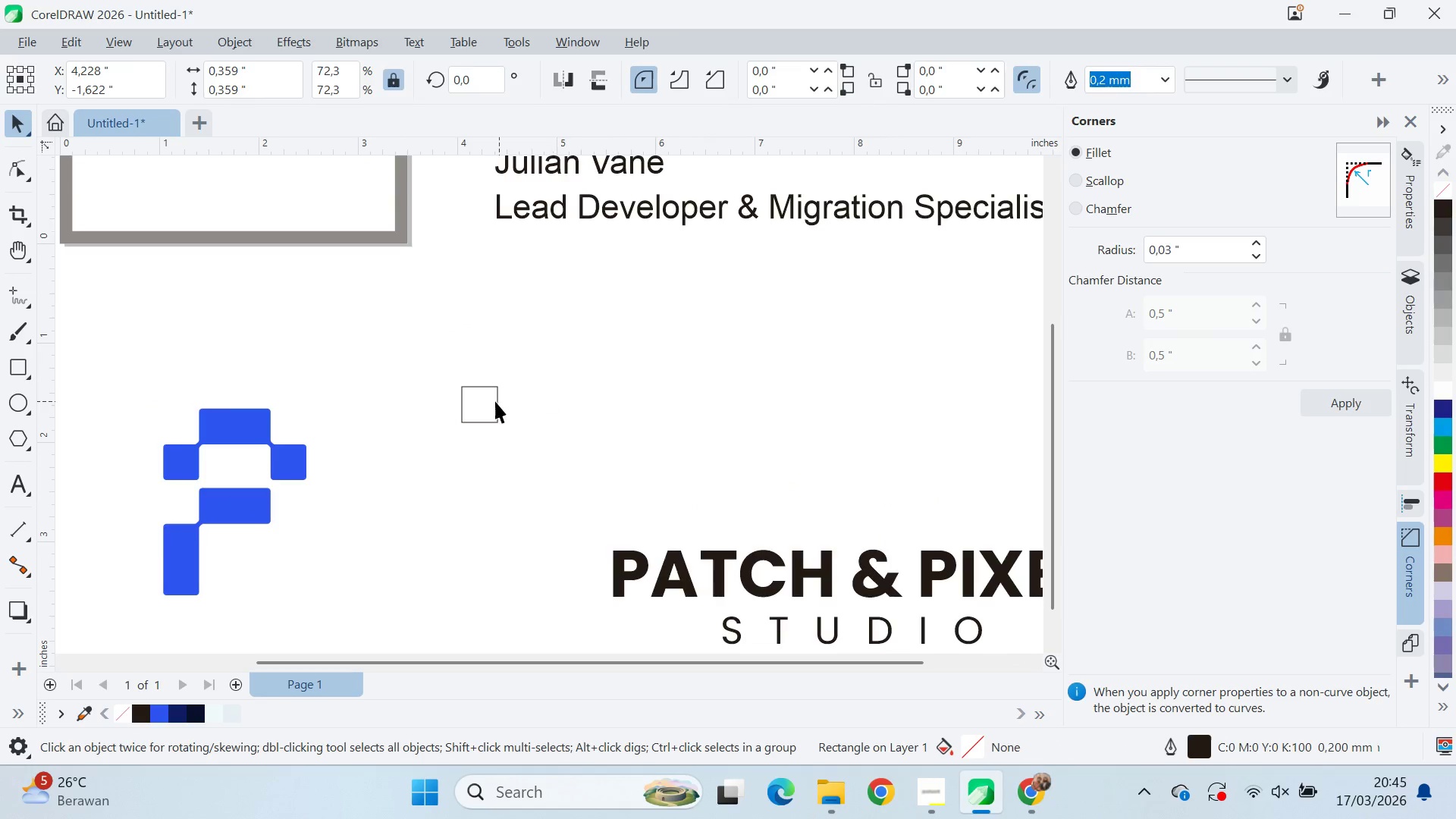 
double_click([492, 400])
 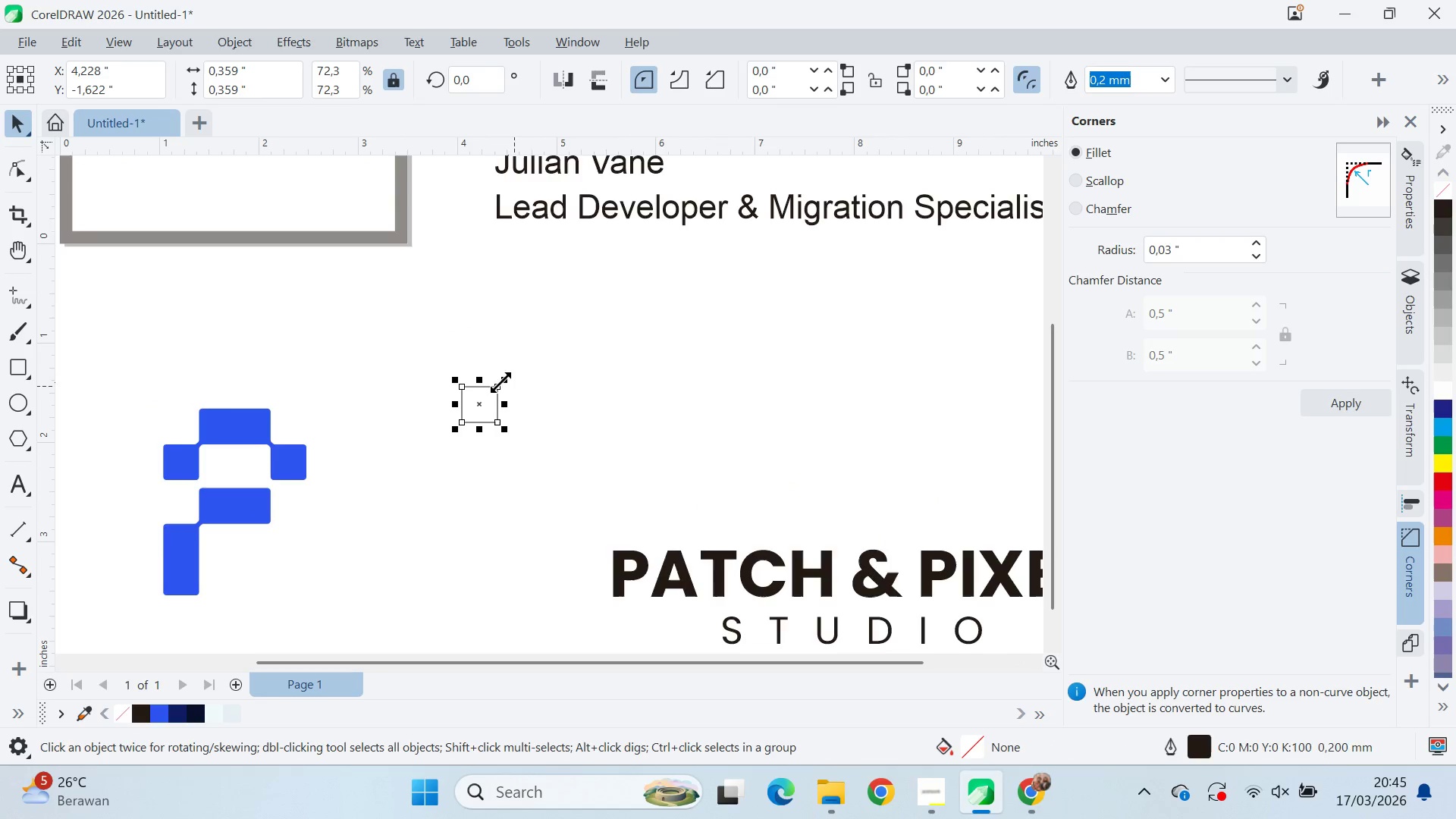 
triple_click([485, 391])
 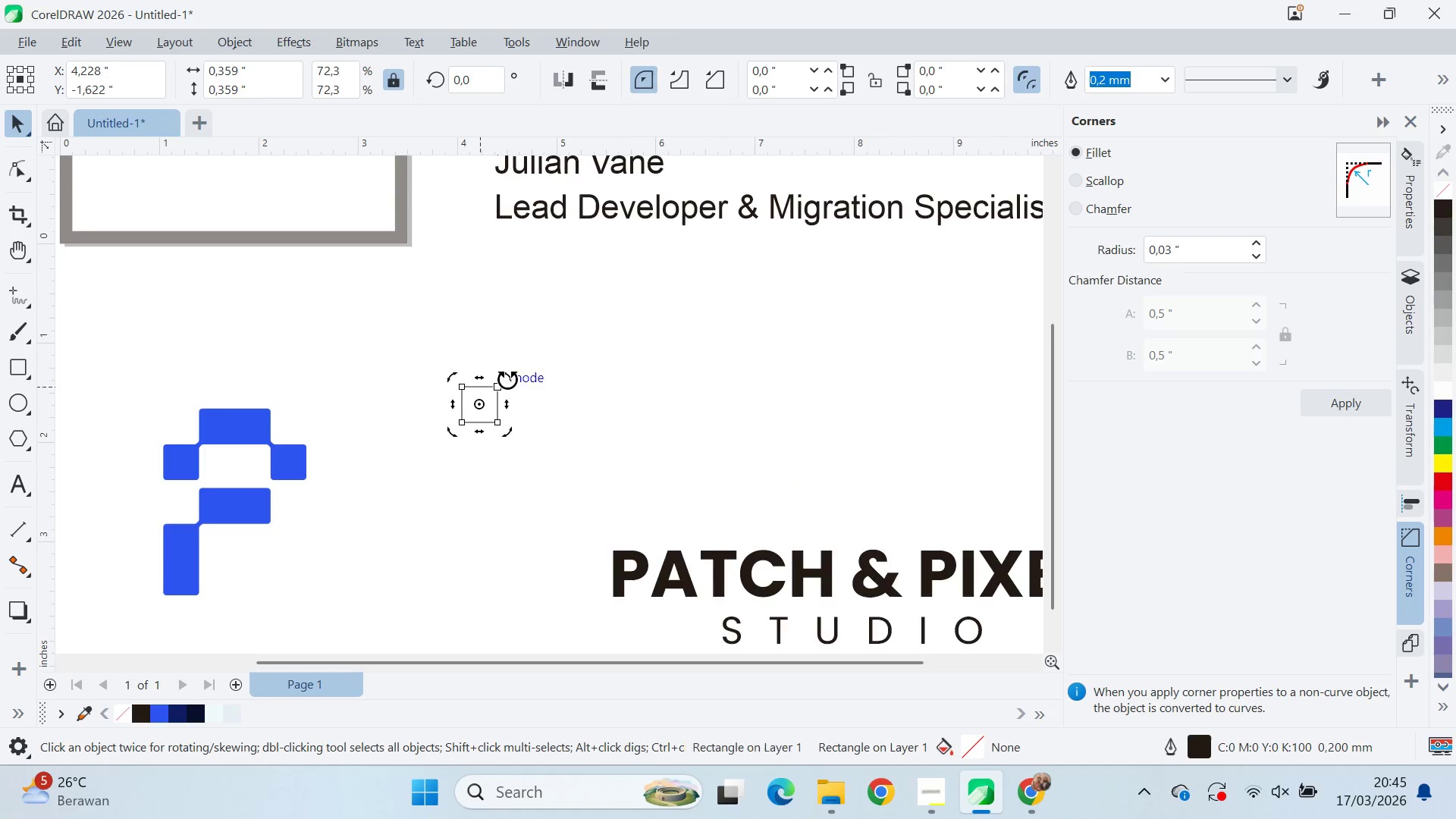 
hold_key(key=ControlLeft, duration=0.92)
left_click_drag(start_coordinate=[505, 378], to_coordinate=[522, 403])
 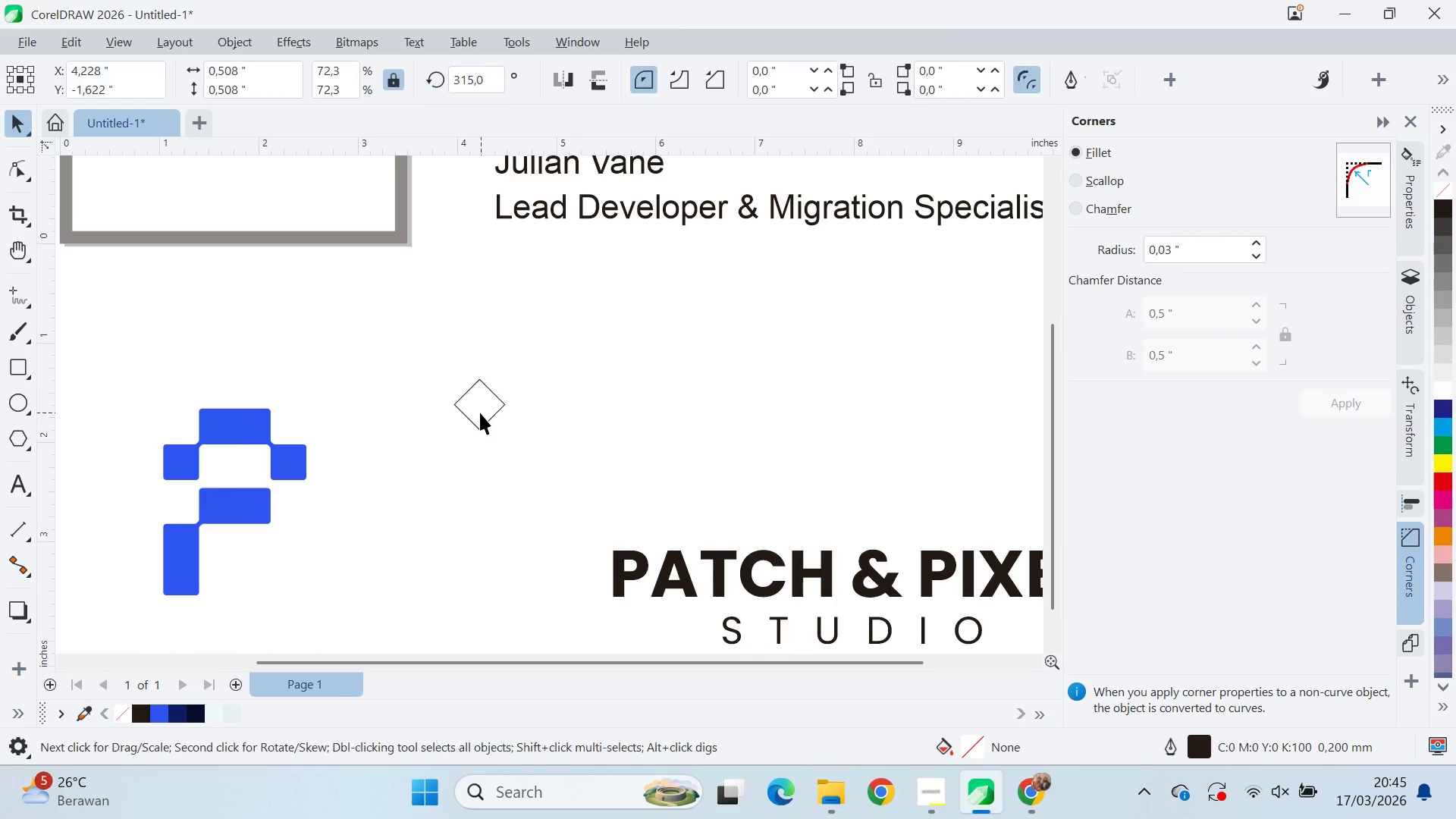 
hold_key(key=ControlLeft, duration=1.2)
left_click_drag(start_coordinate=[447, 404], to_coordinate=[535, 402])
 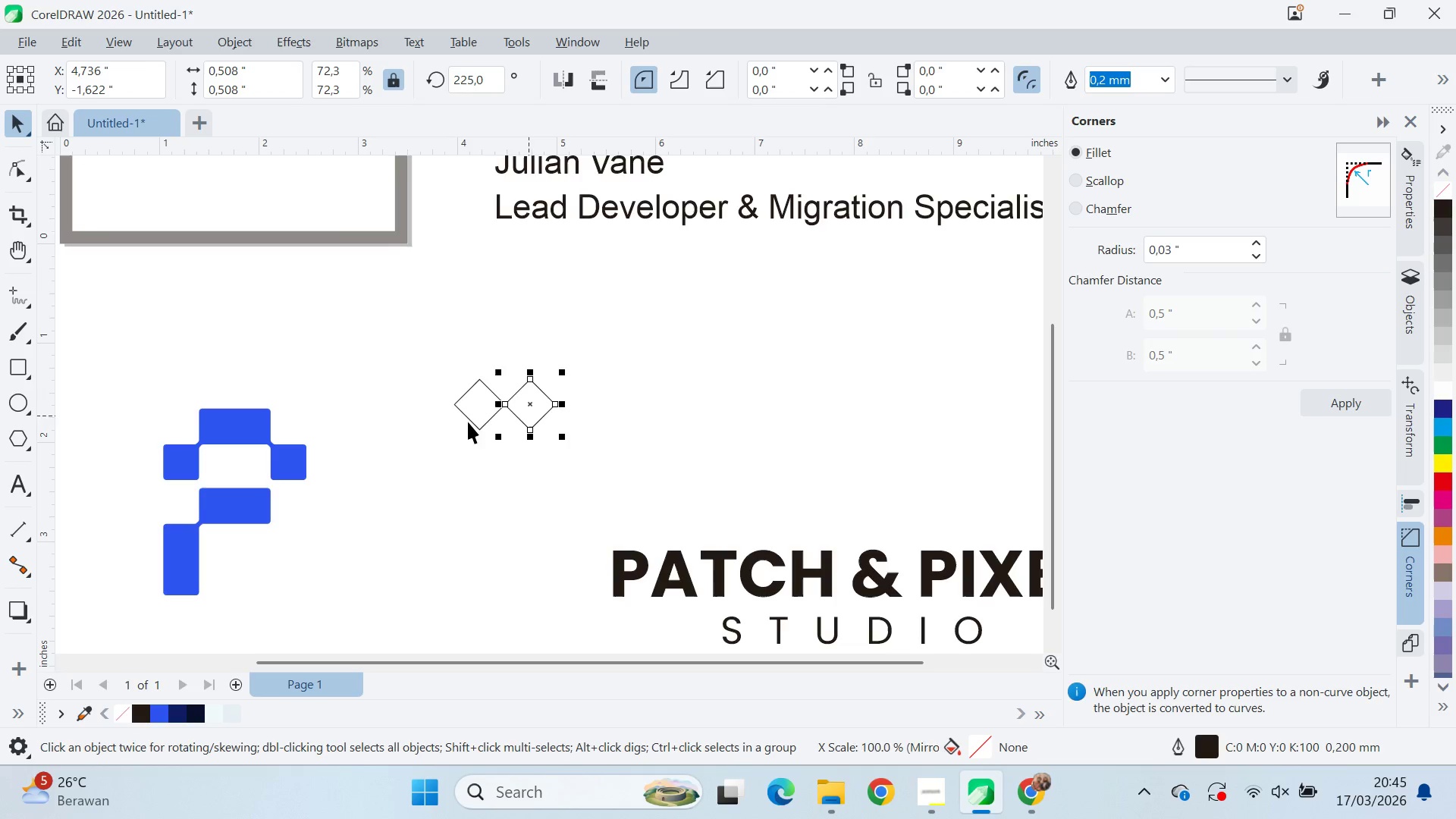 
left_click_drag(start_coordinate=[462, 422], to_coordinate=[448, 423])
 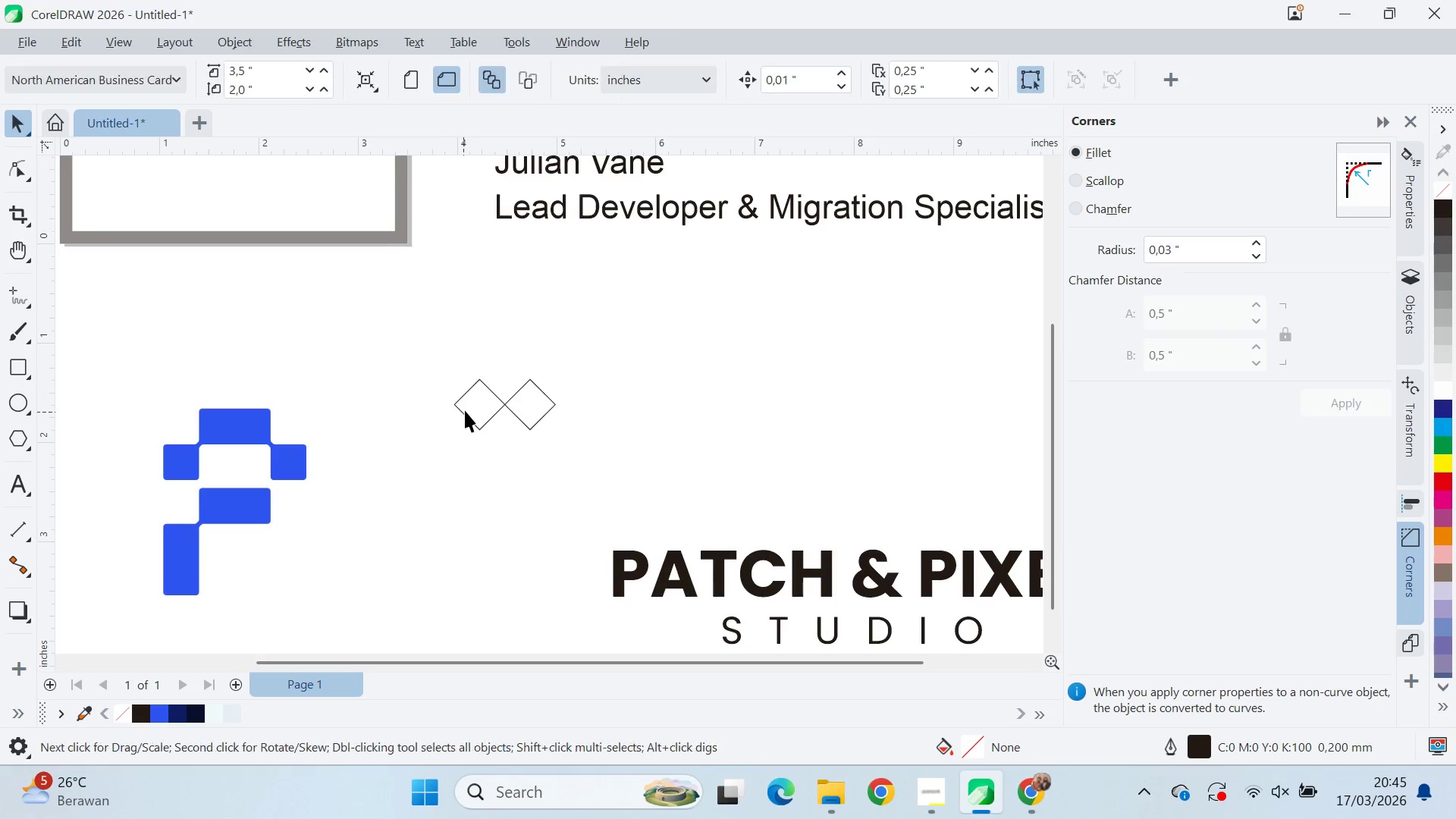 
double_click([472, 406])
 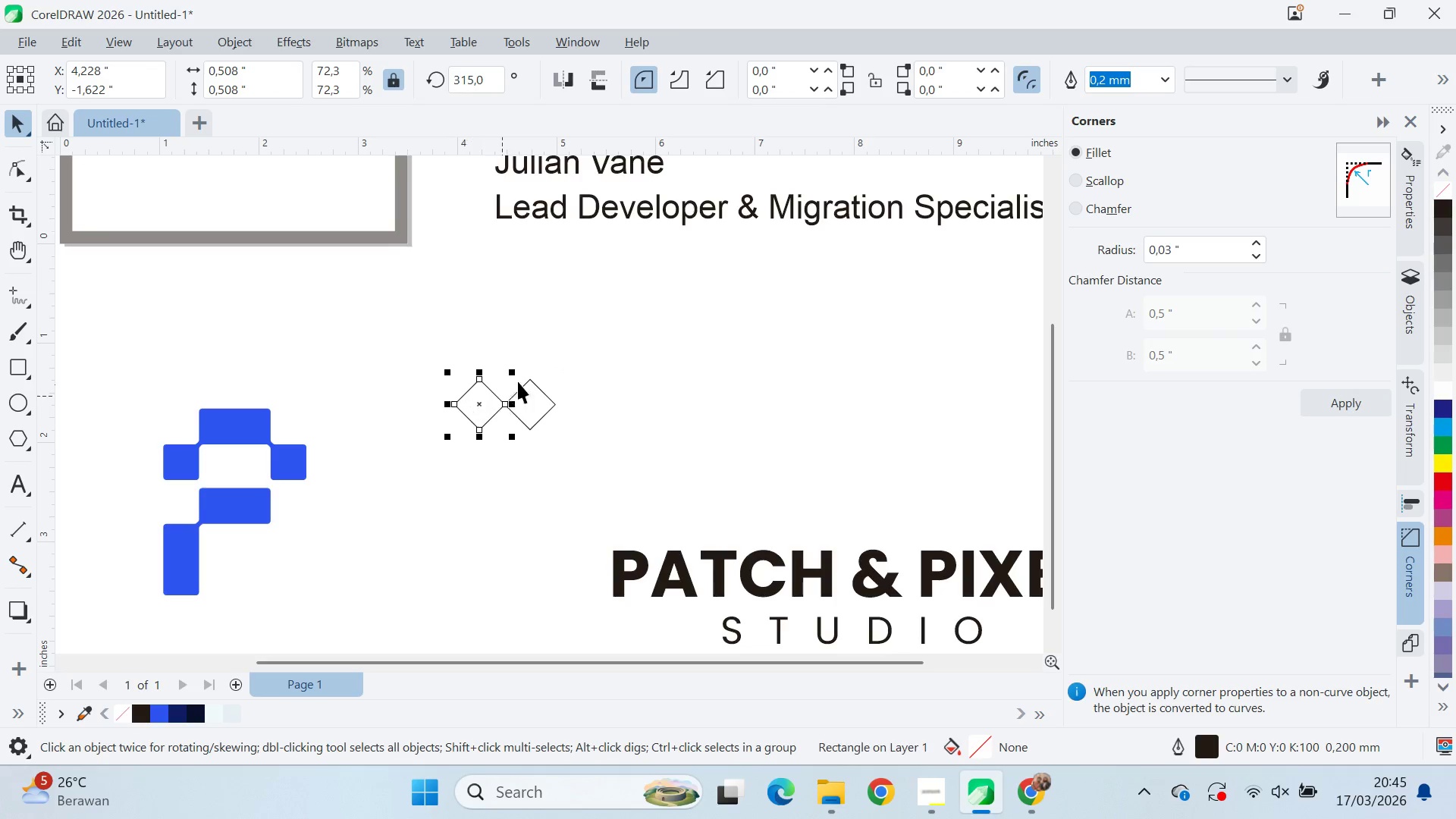 
hold_key(key=ControlLeft, duration=1.22)
 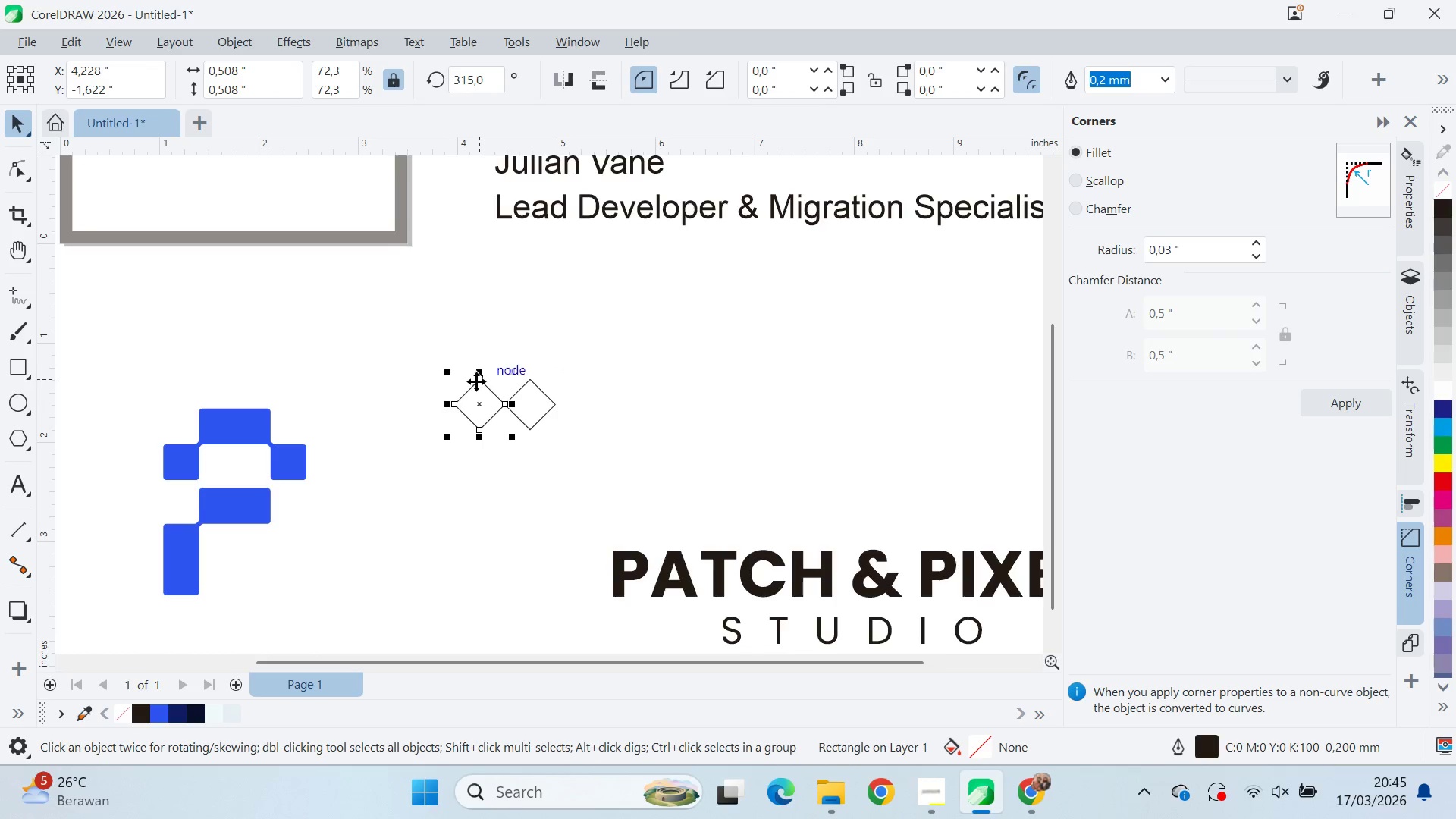 
left_click_drag(start_coordinate=[476, 381], to_coordinate=[426, 437])
 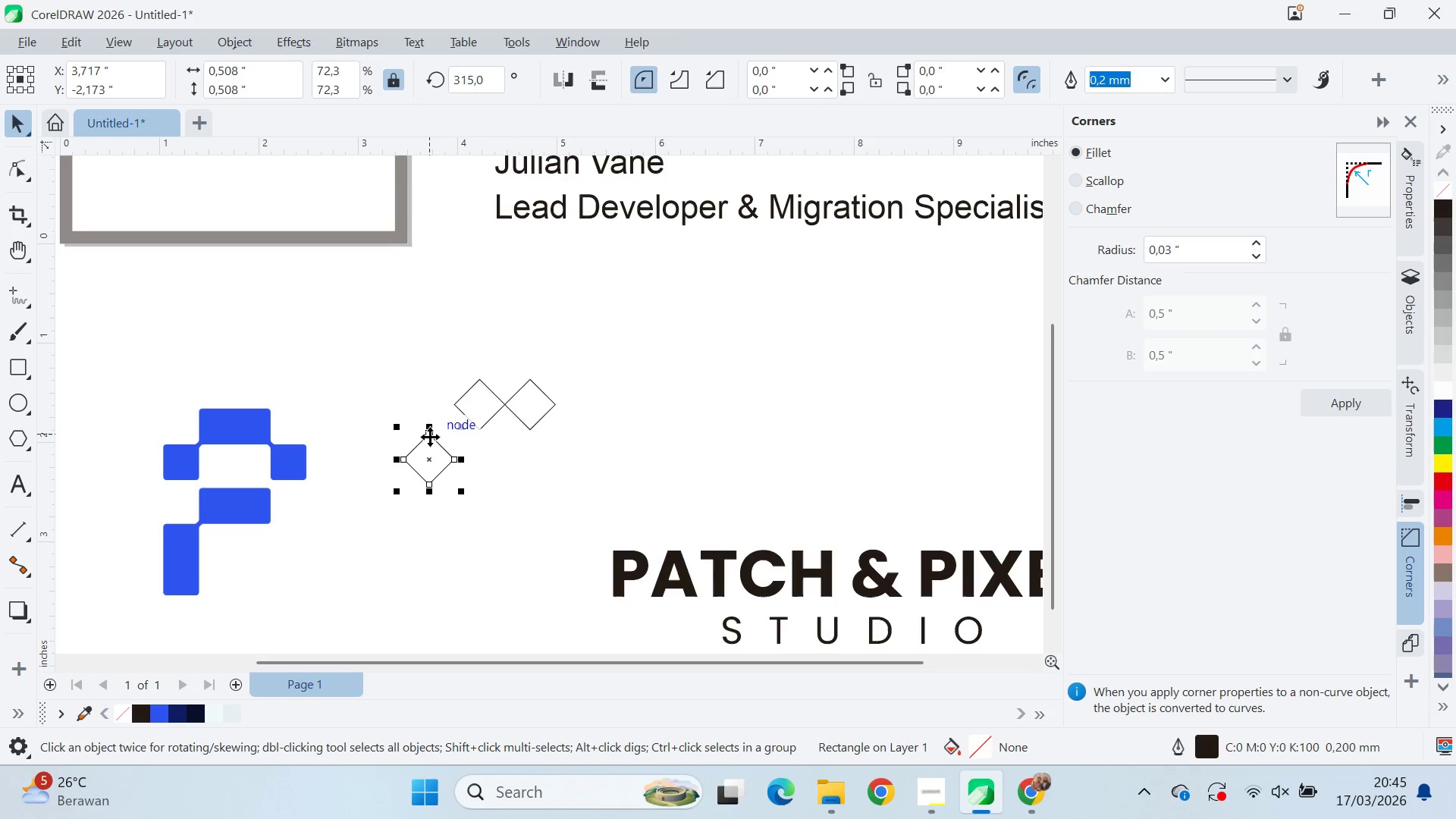 
right_click([451, 407])
 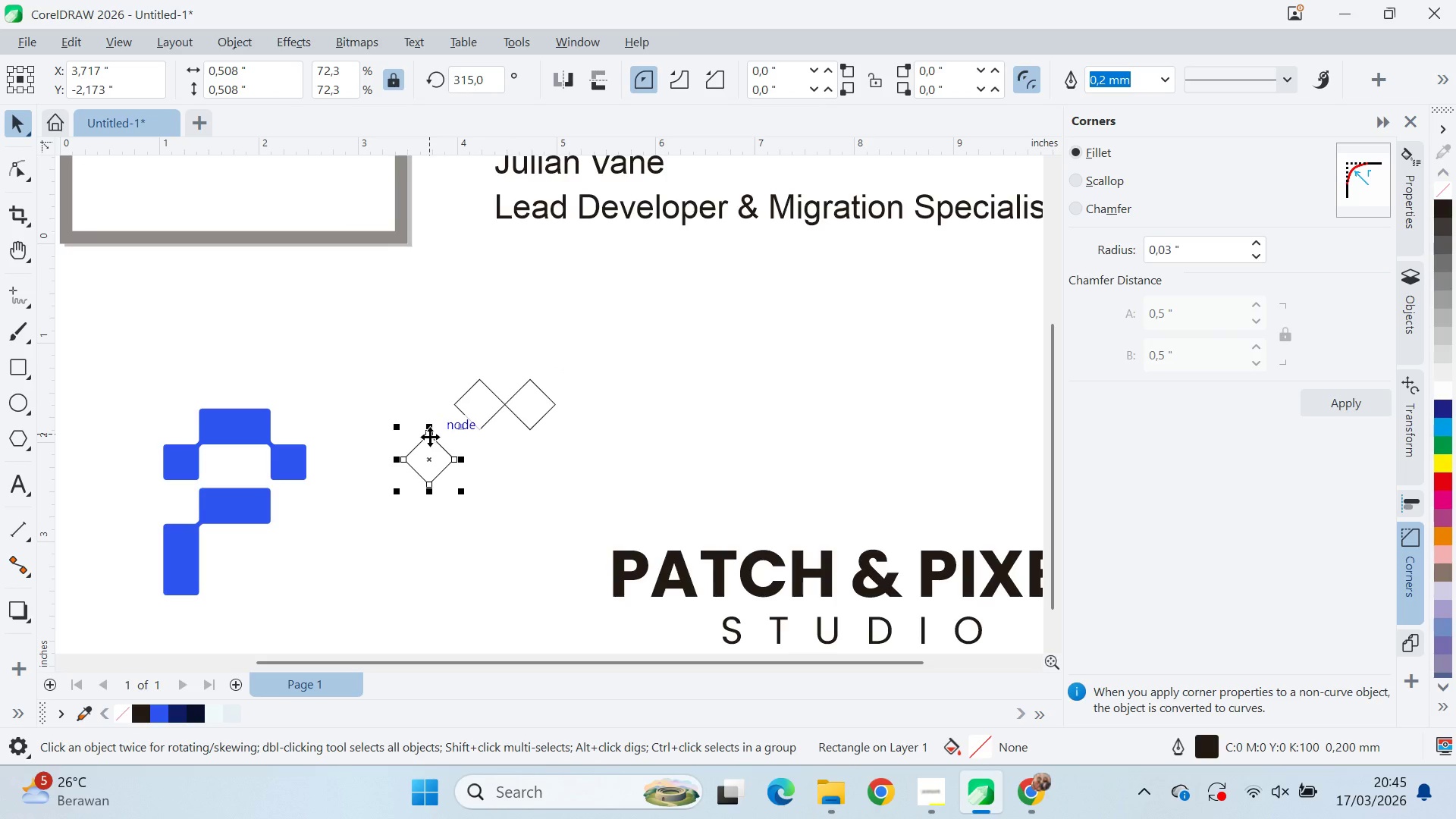 
left_click_drag(start_coordinate=[428, 437], to_coordinate=[455, 403])
 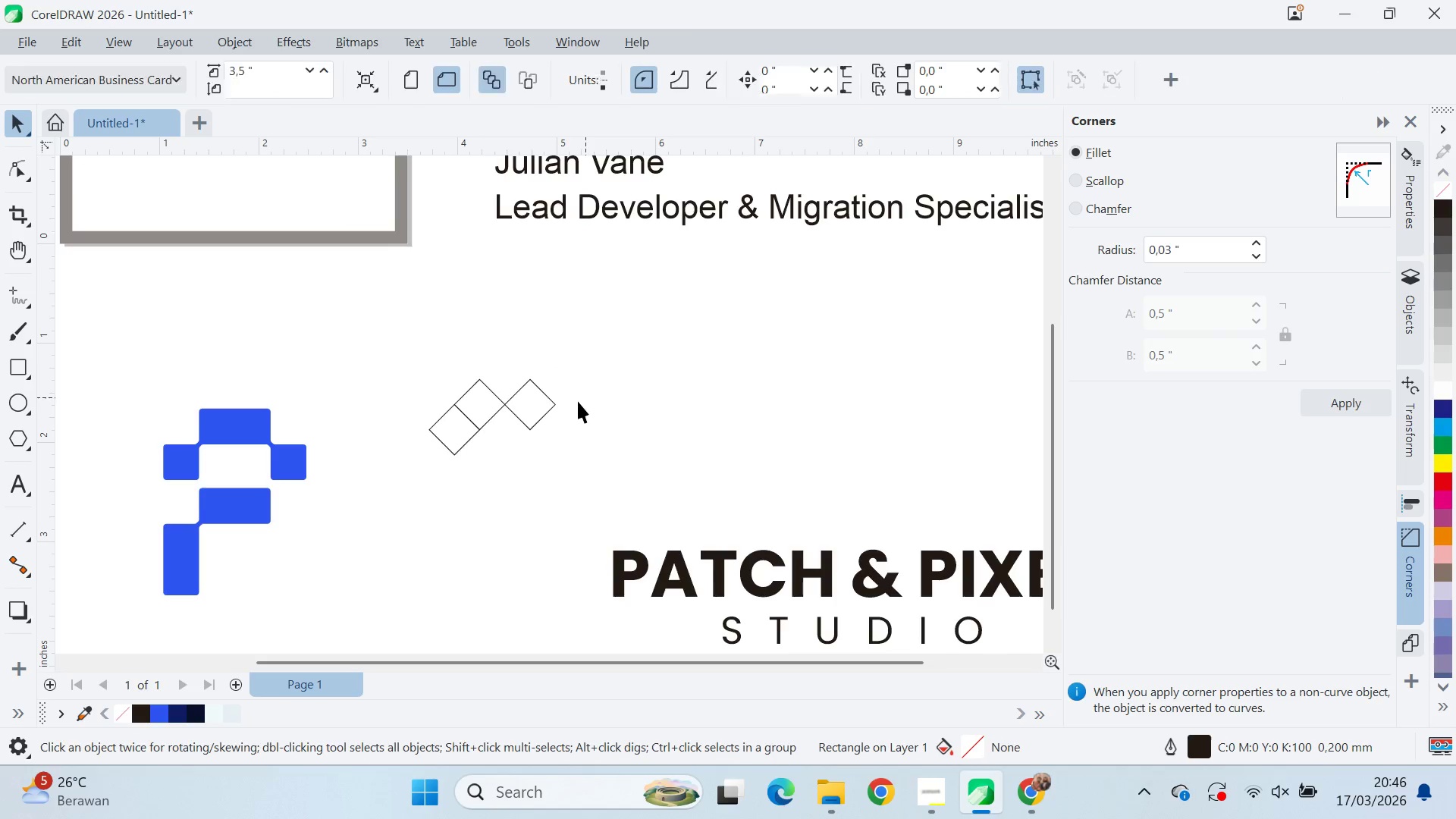 
double_click([558, 406])
 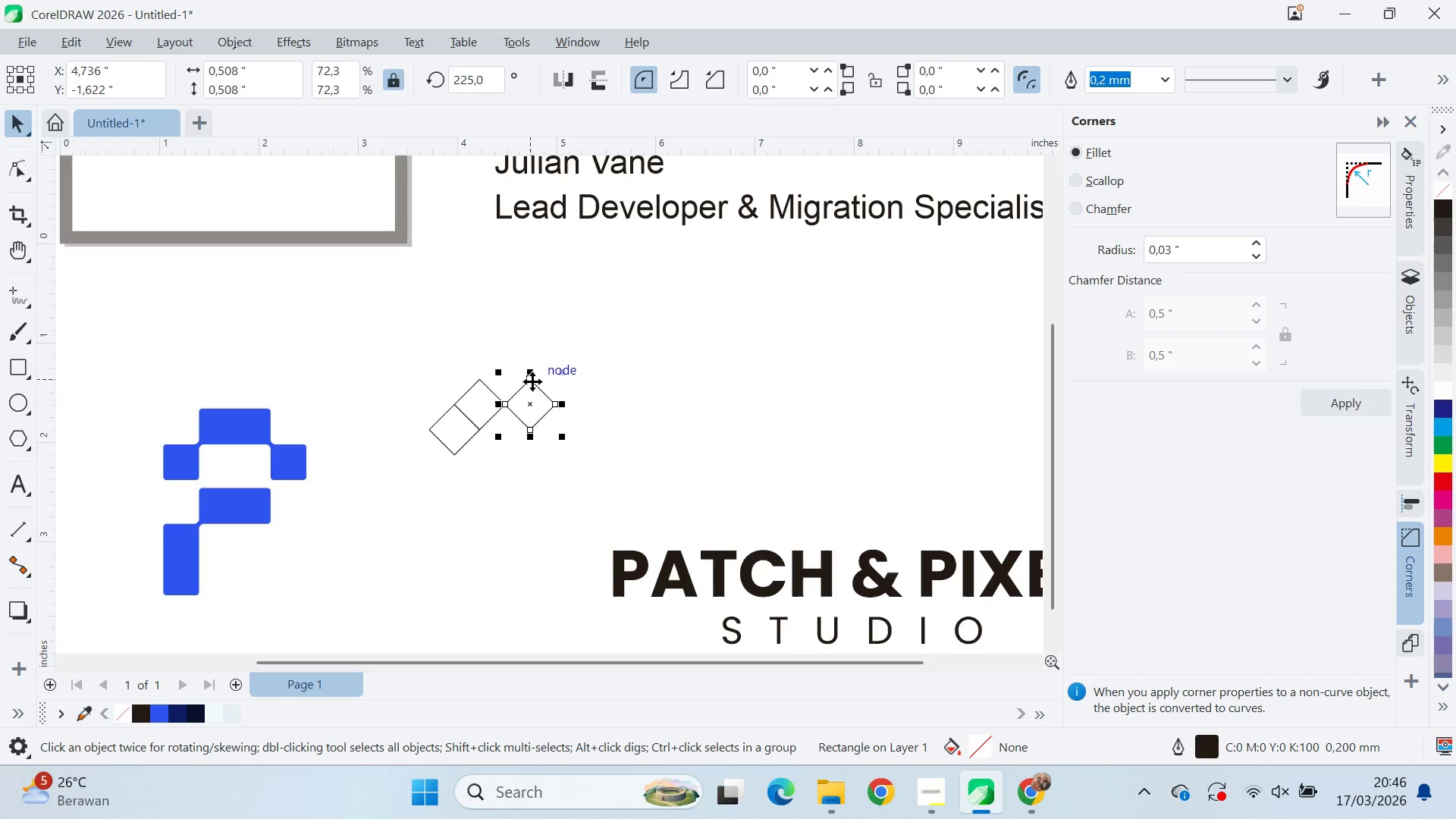 
left_click_drag(start_coordinate=[532, 381], to_coordinate=[558, 401])
 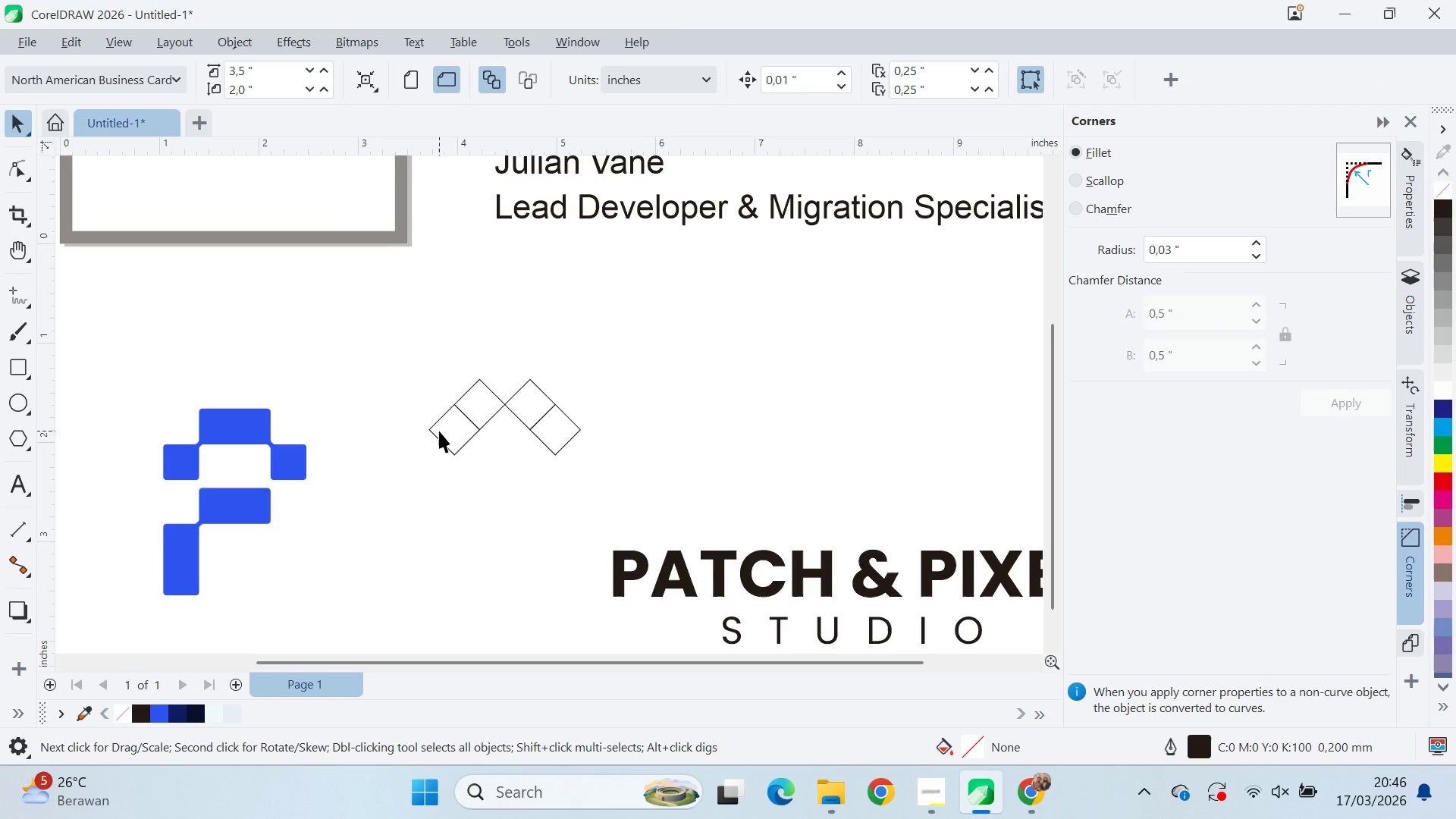 
left_click([558, 401])
 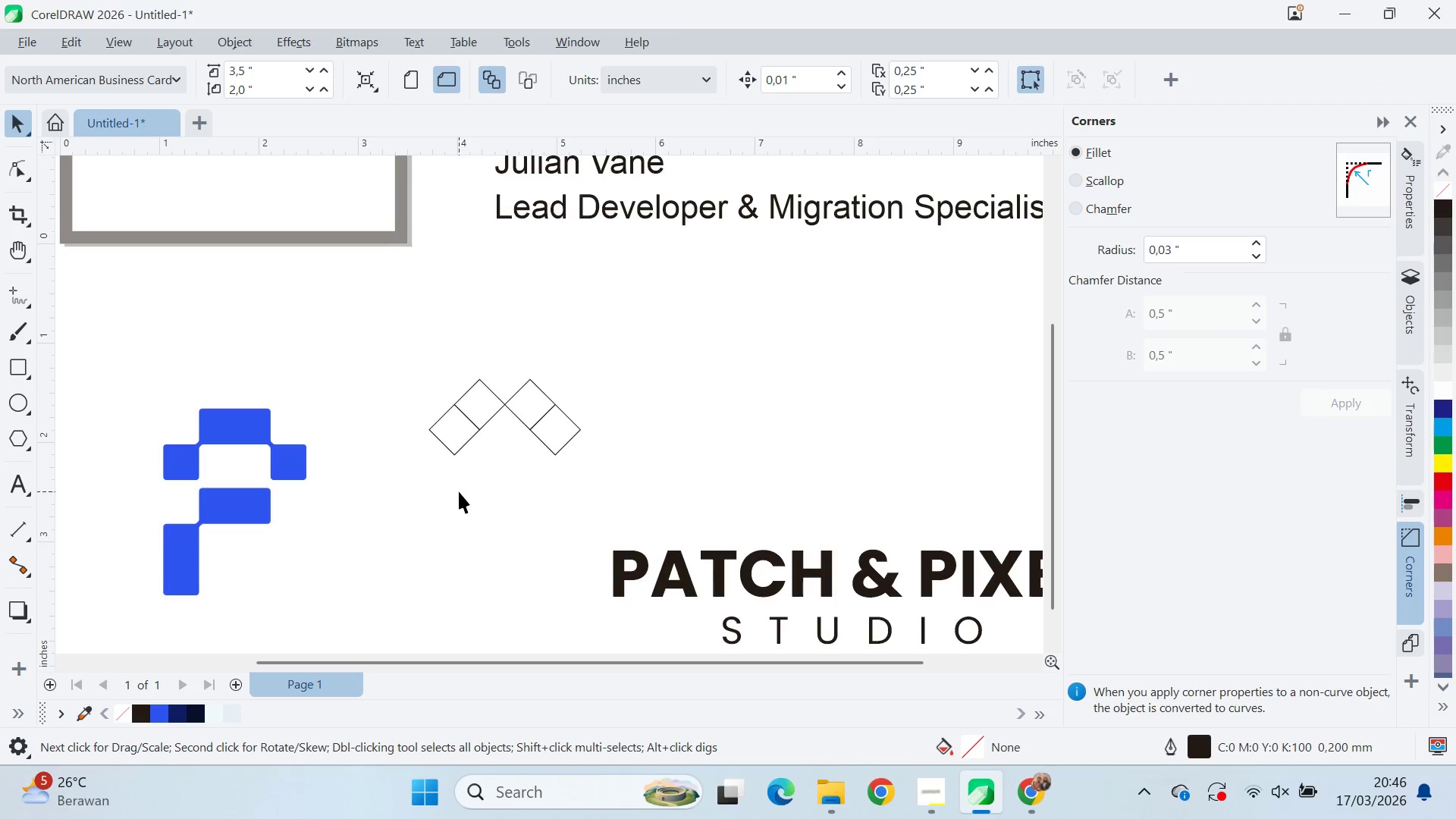 
right_click([558, 401])
 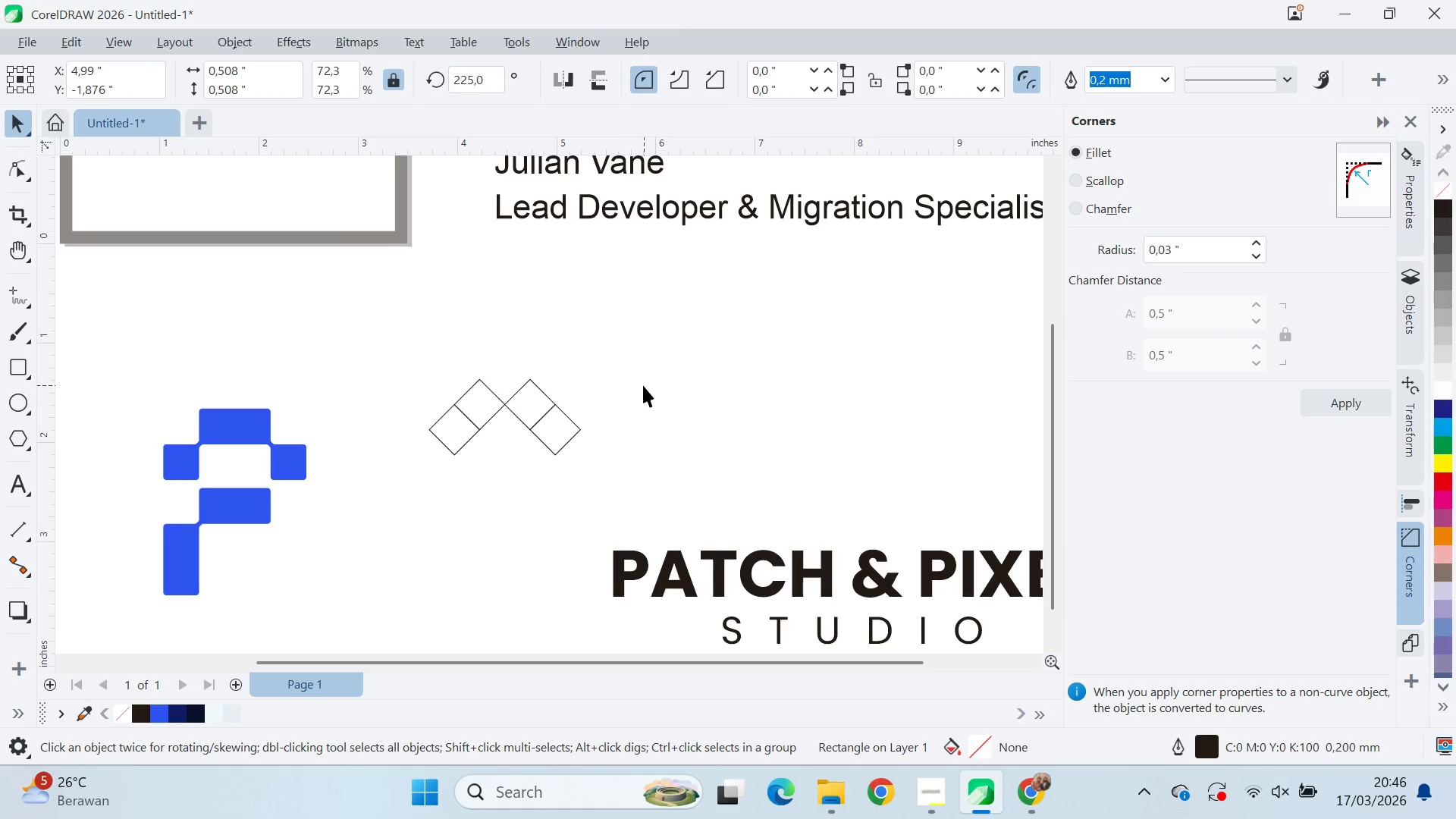 
left_click([457, 441])
 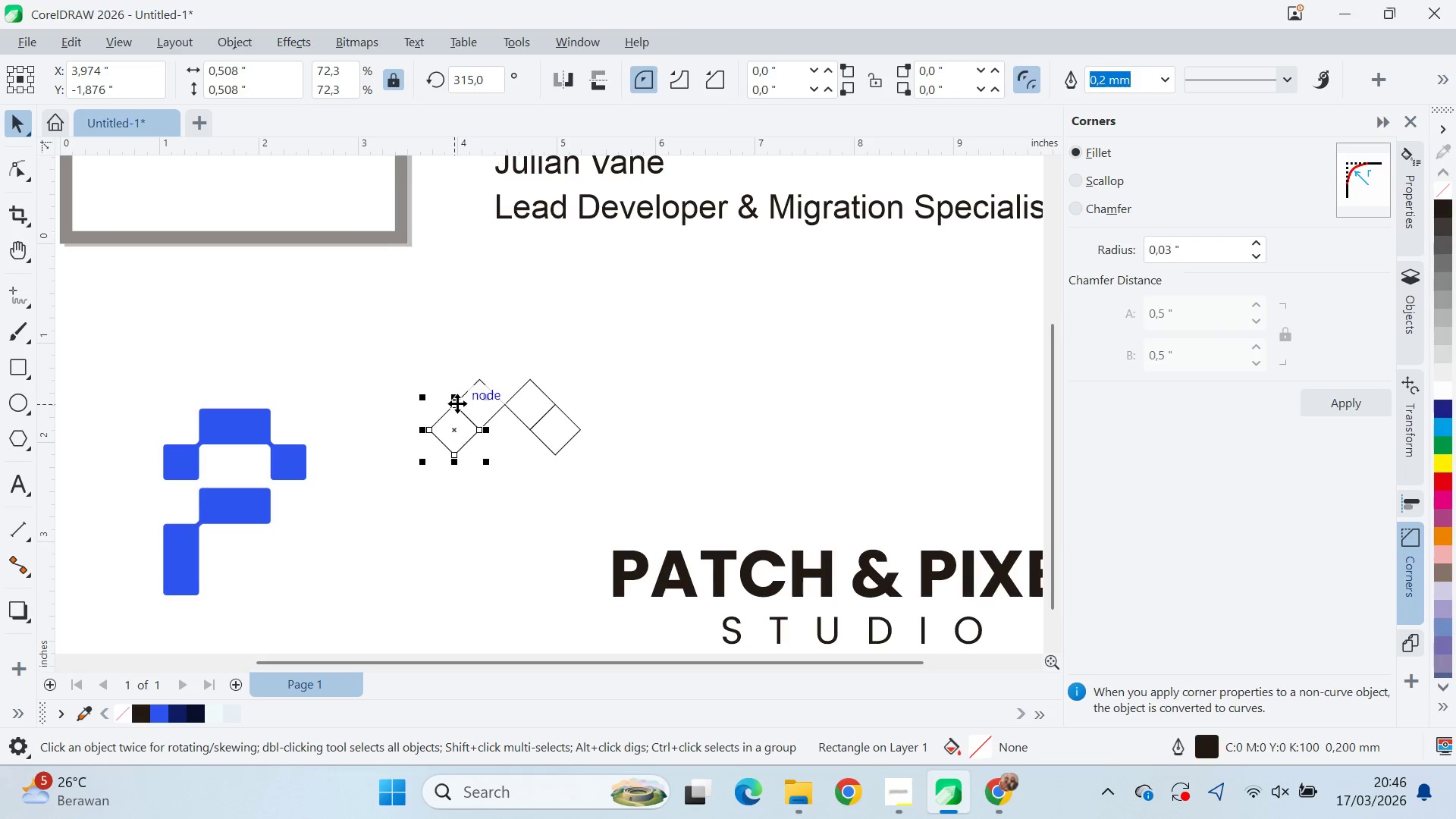 
left_click_drag(start_coordinate=[456, 400], to_coordinate=[475, 497])
 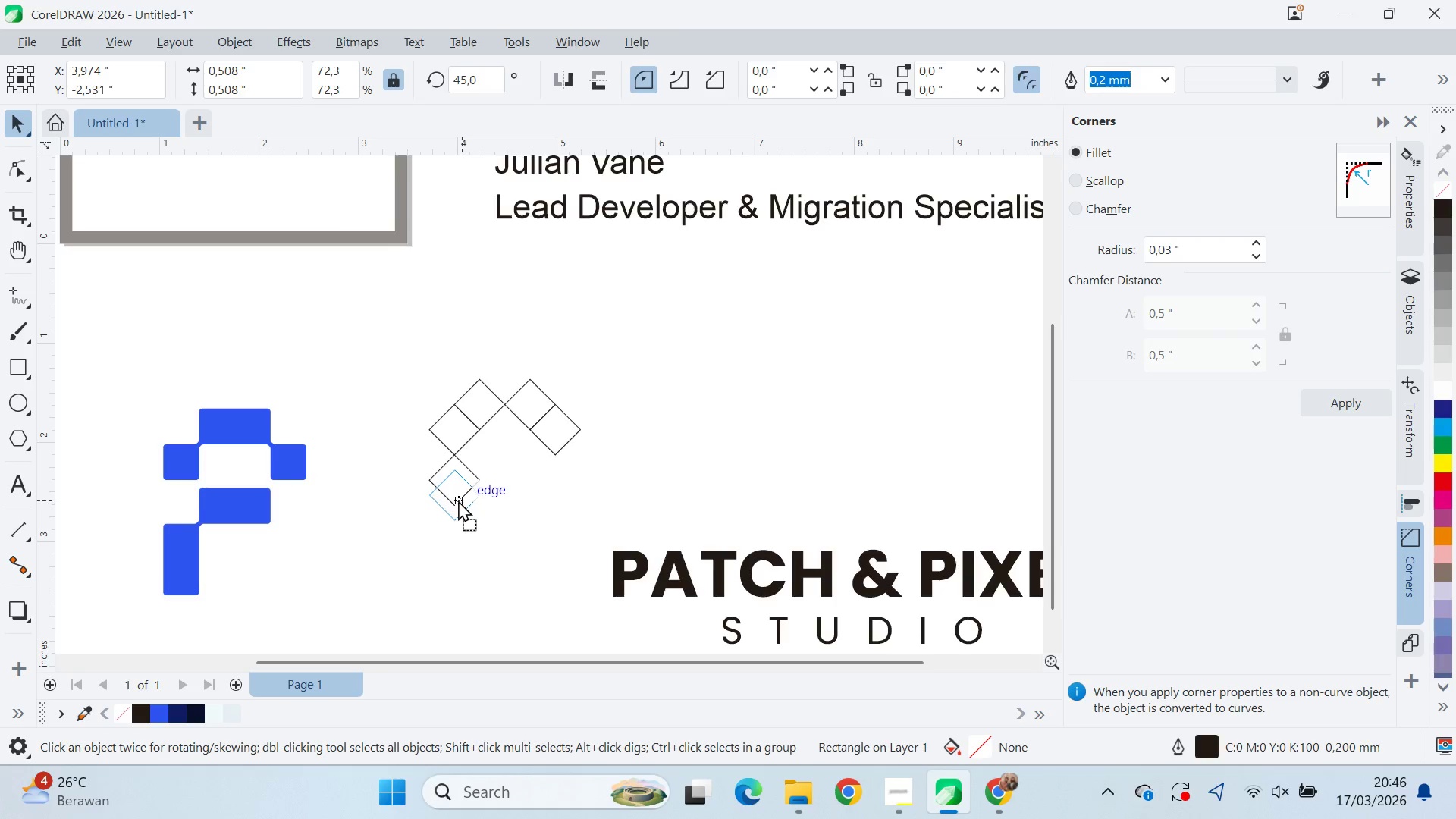 
hold_key(key=ControlLeft, duration=0.64)
left_click([475, 497])
 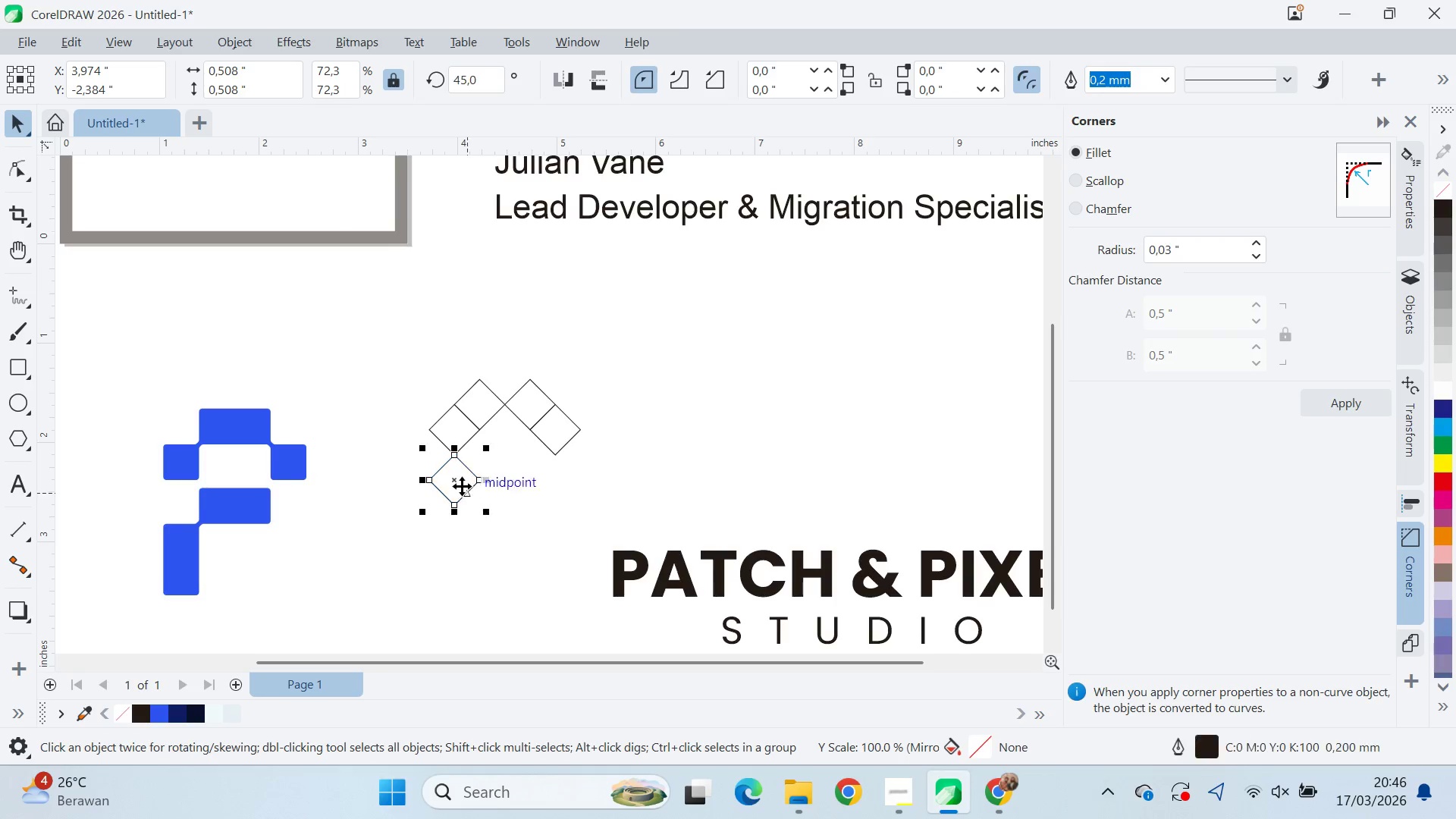 
right_click([475, 497])
 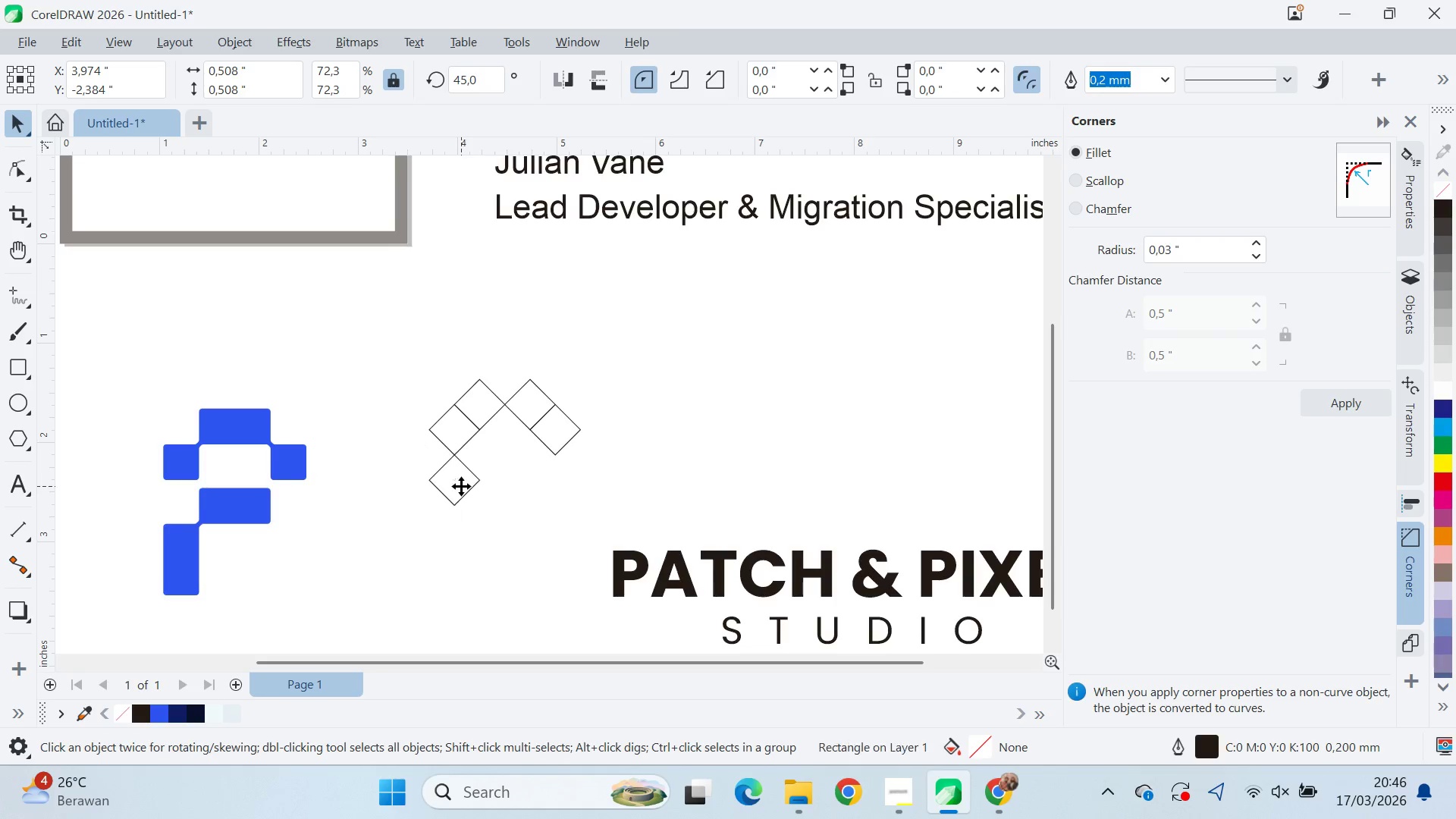 
left_click_drag(start_coordinate=[462, 486], to_coordinate=[457, 499])
 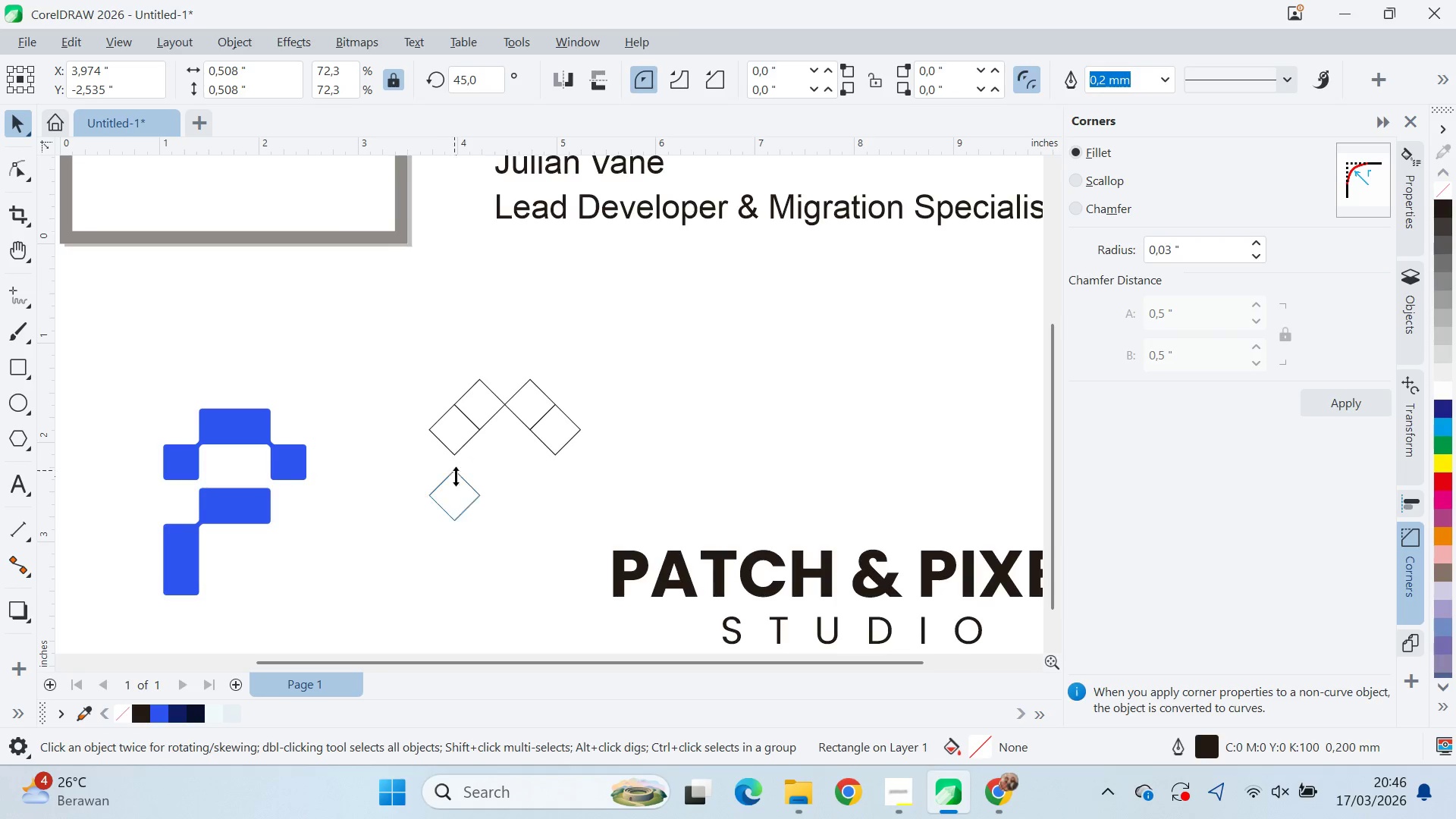 
hold_key(key=ShiftLeft, duration=1.0)
 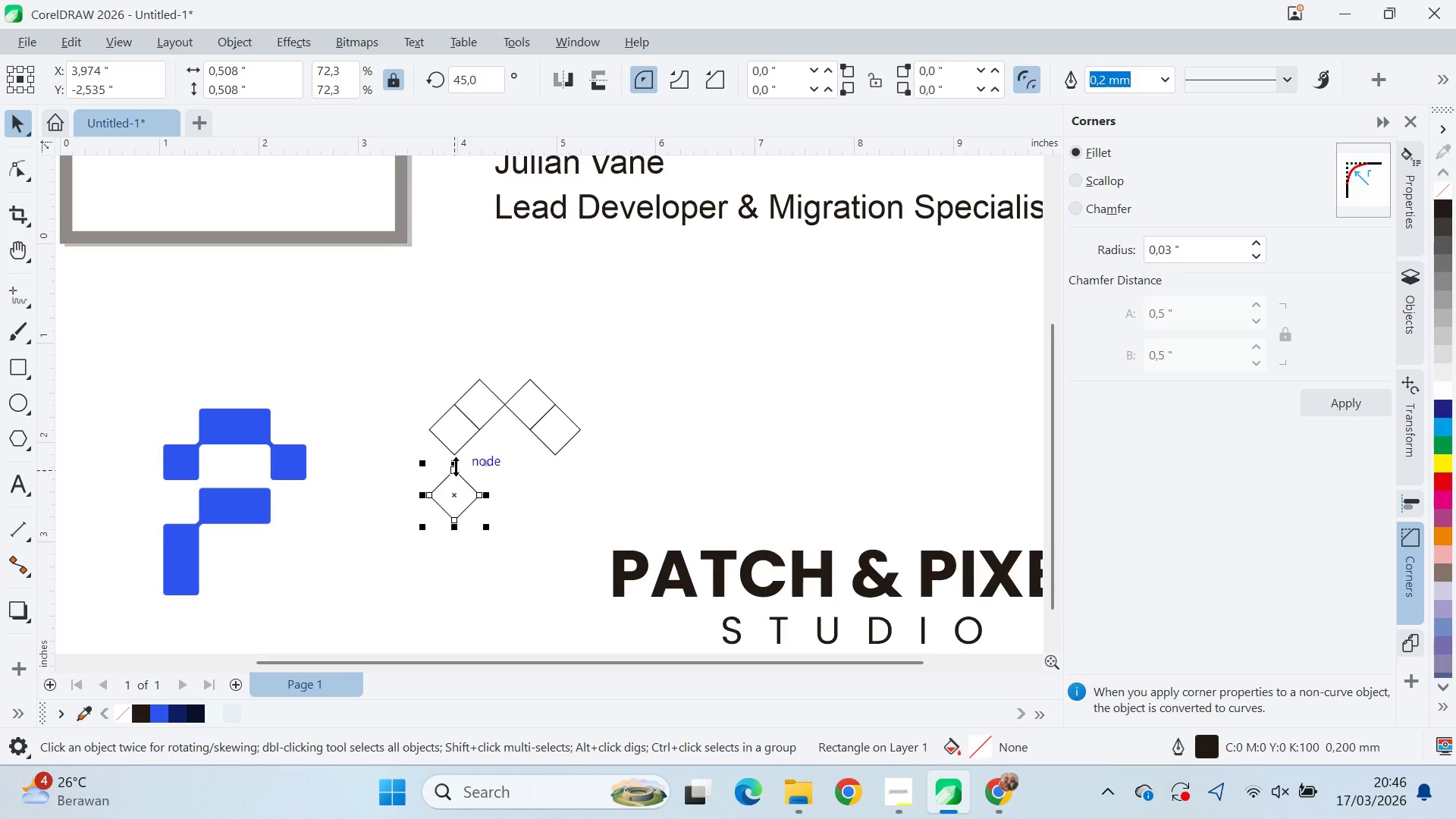 
hold_key(key=ControlLeft, duration=1.02)
left_click_drag(start_coordinate=[456, 466], to_coordinate=[460, 548])
 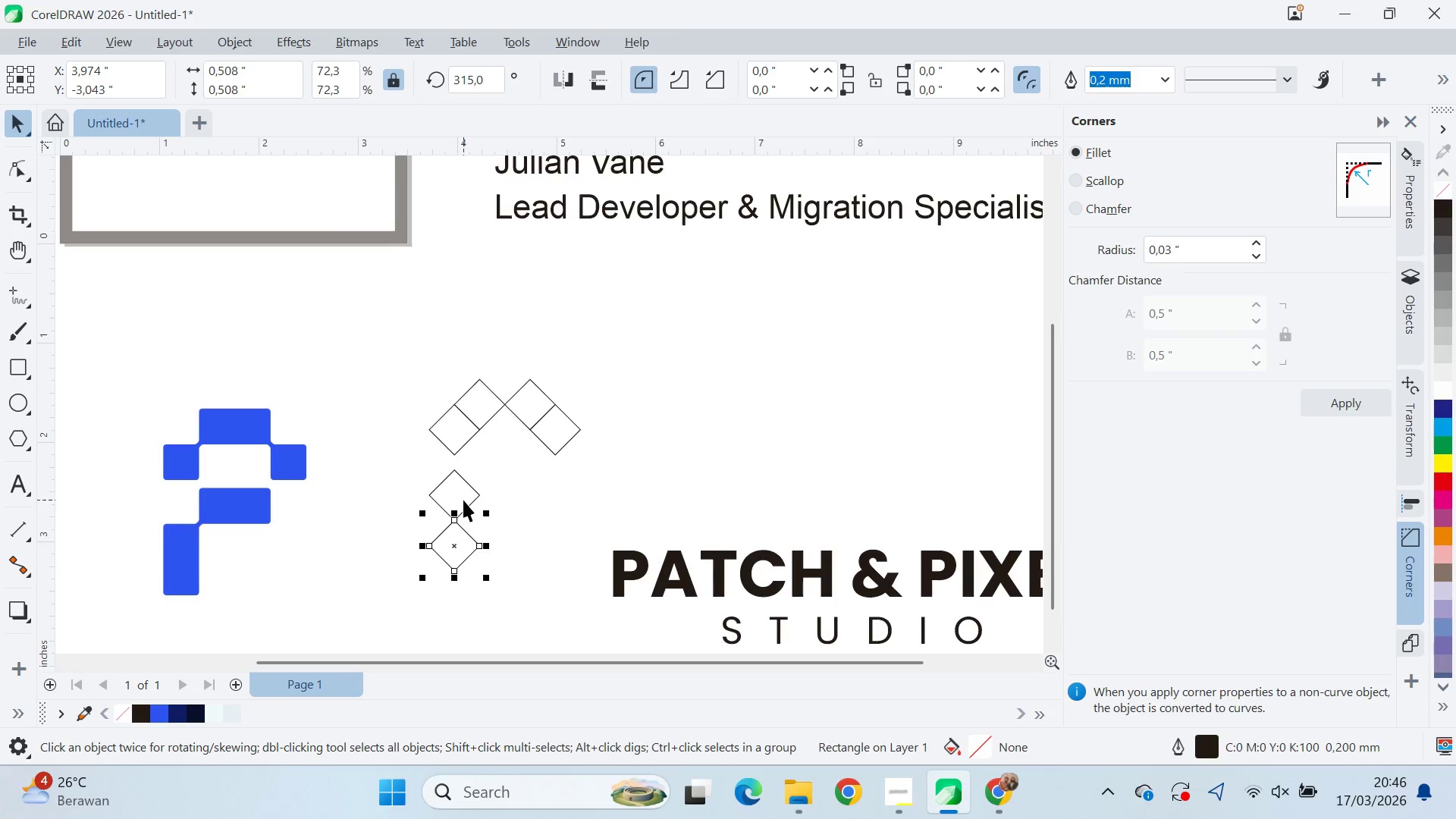 
left_click([460, 548])
 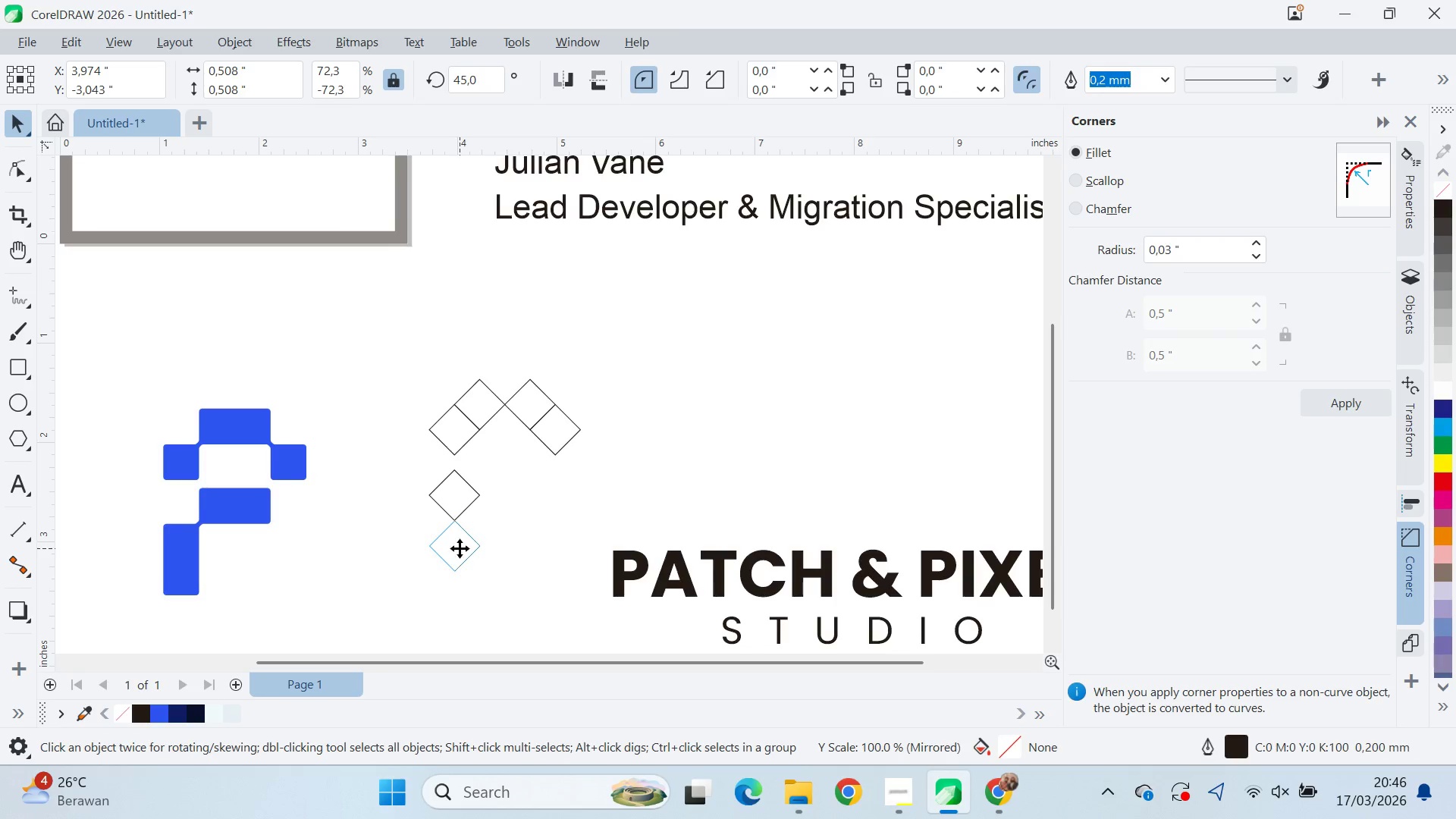 
right_click([460, 548])
 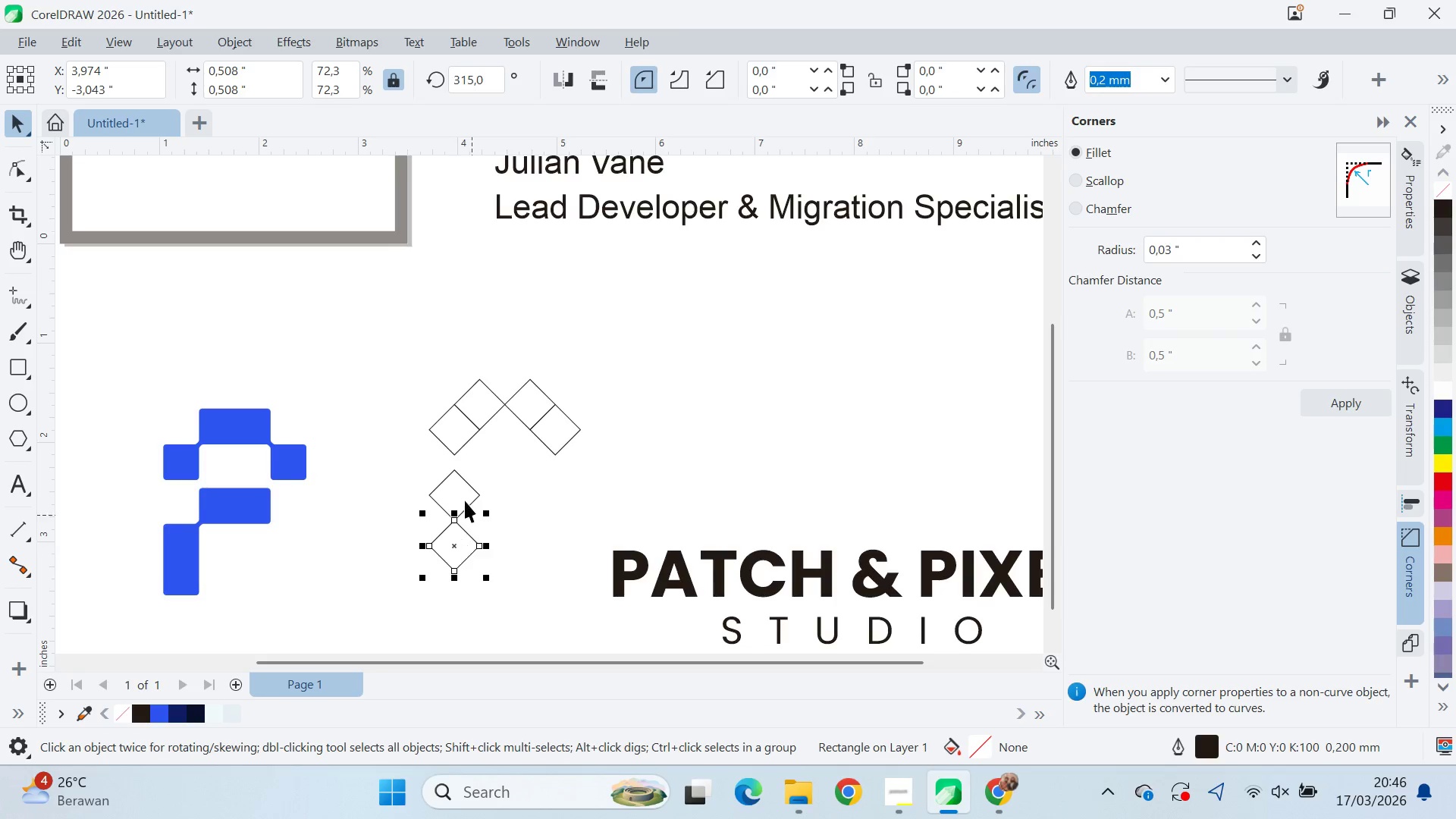 
hold_key(key=ControlLeft, duration=5.34)
left_click([463, 500])
 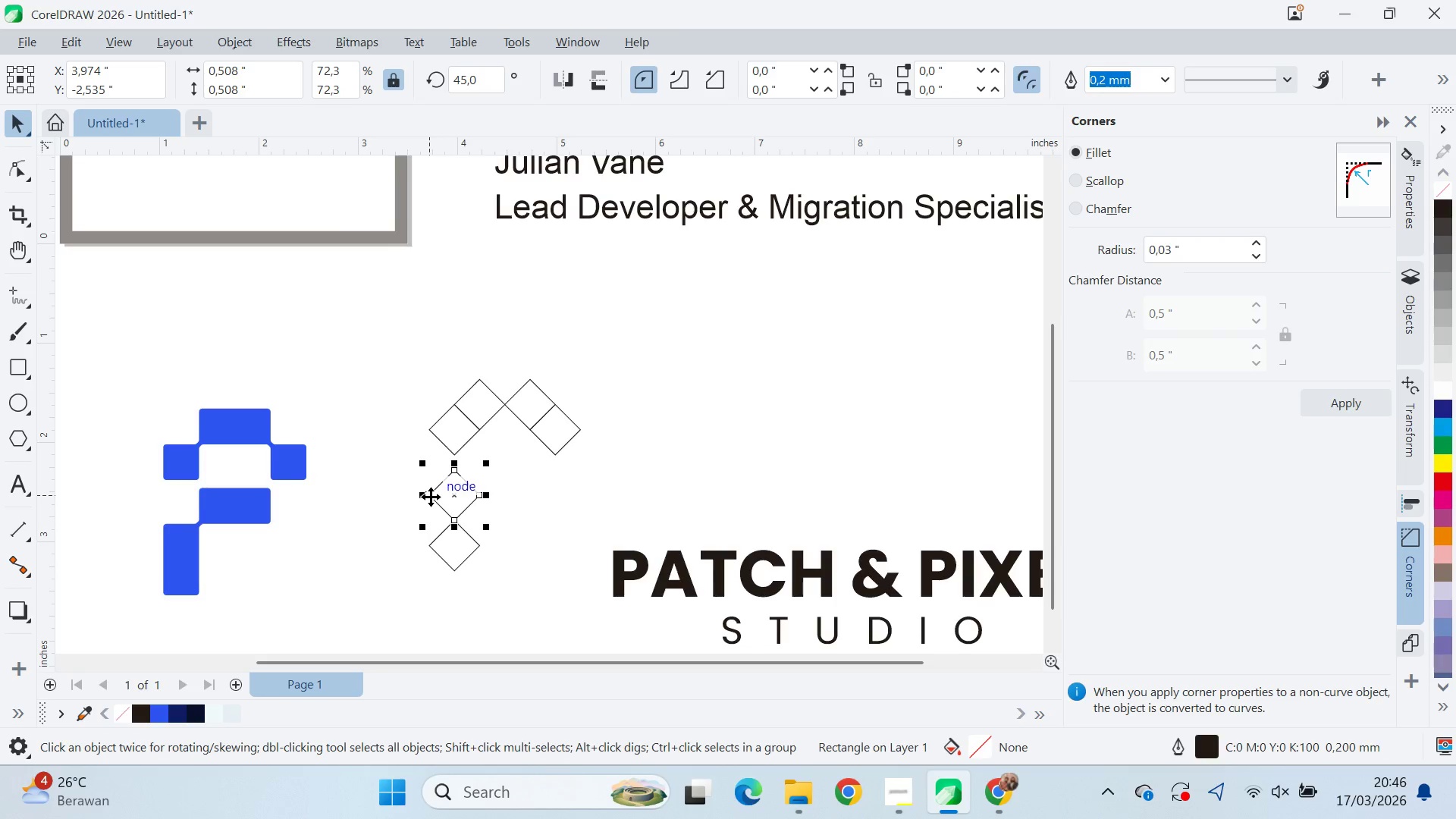 
left_click_drag(start_coordinate=[431, 497], to_coordinate=[456, 467])
 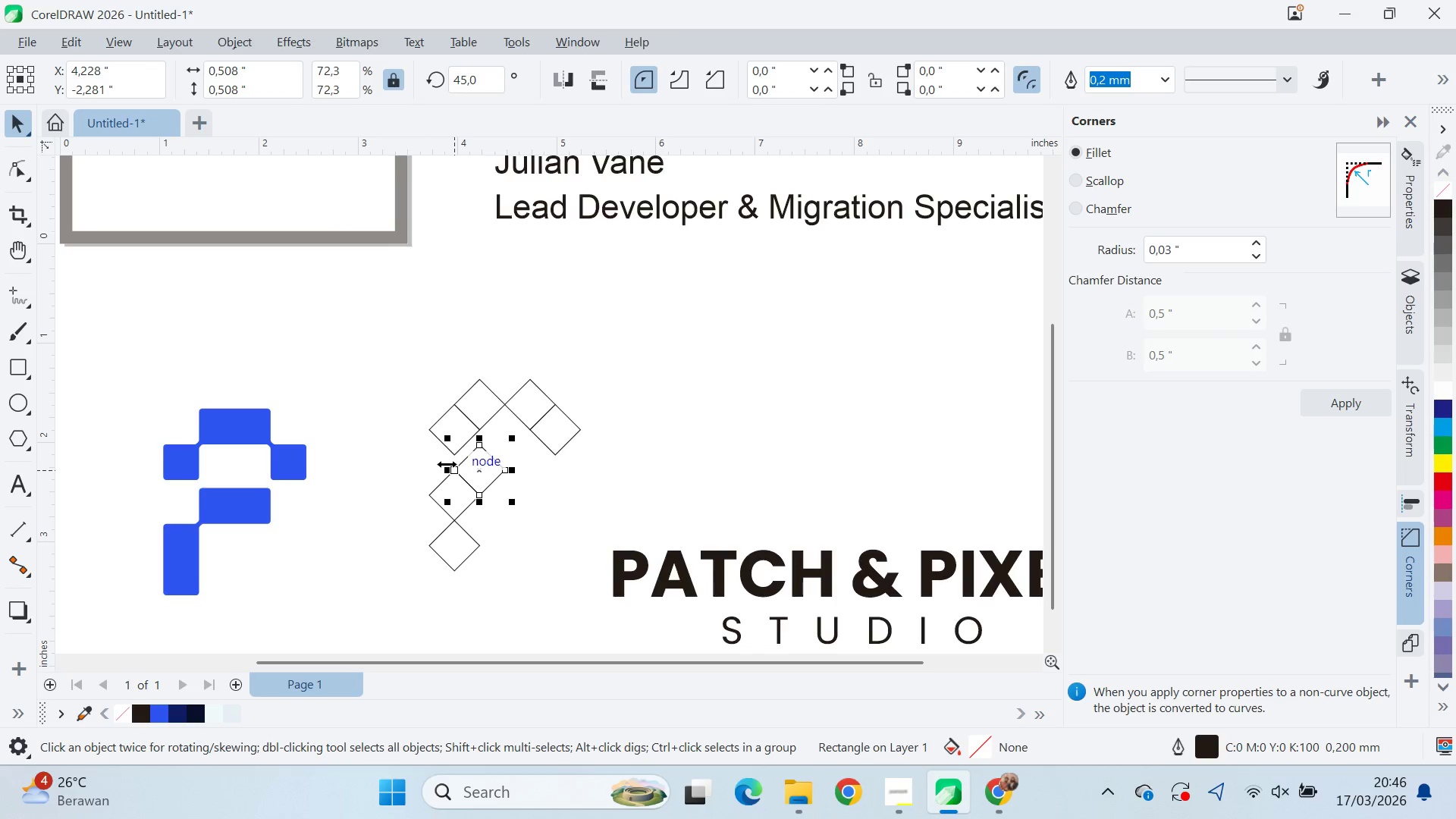 
left_click([456, 467])
 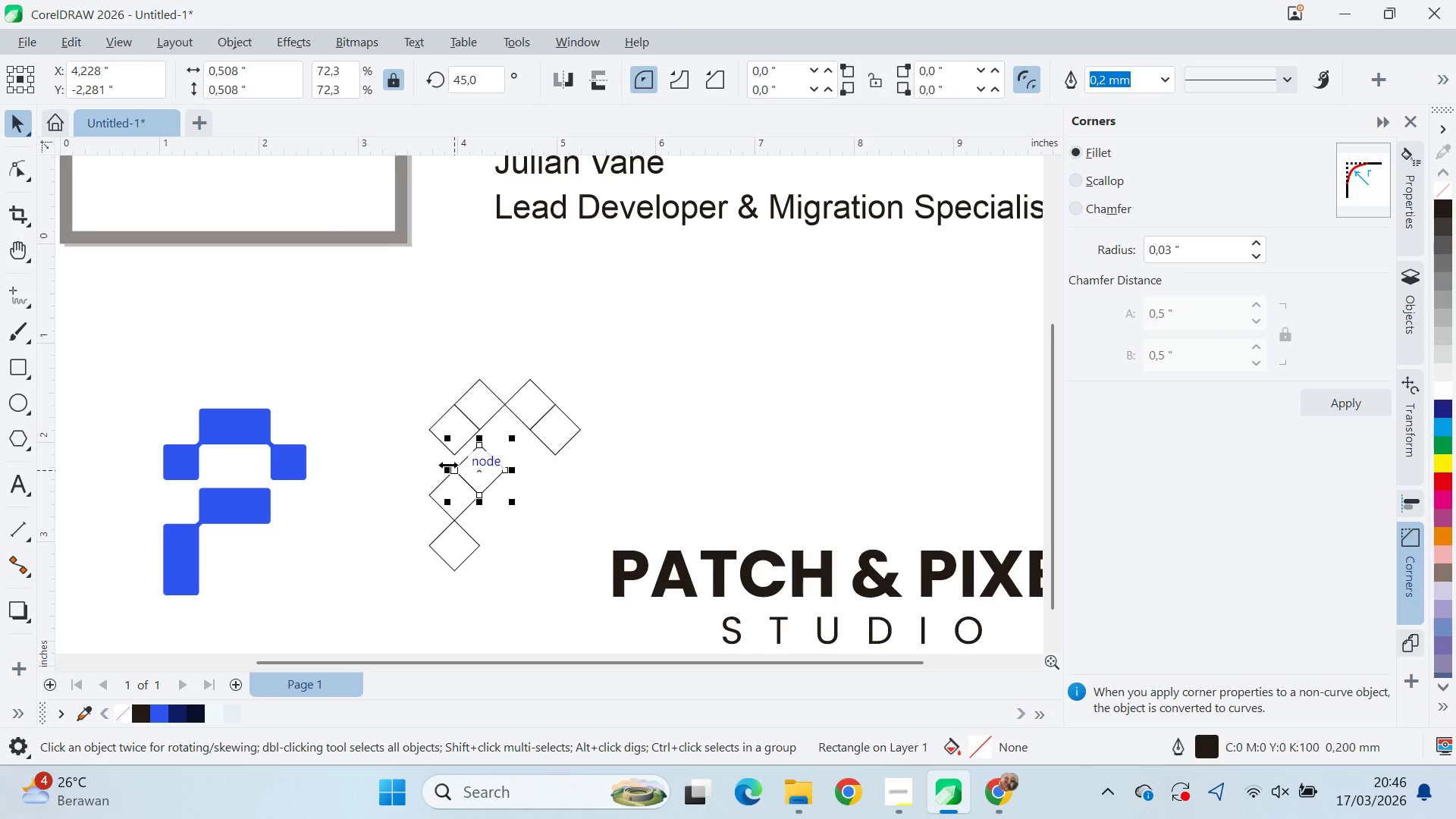 
right_click([456, 467])
 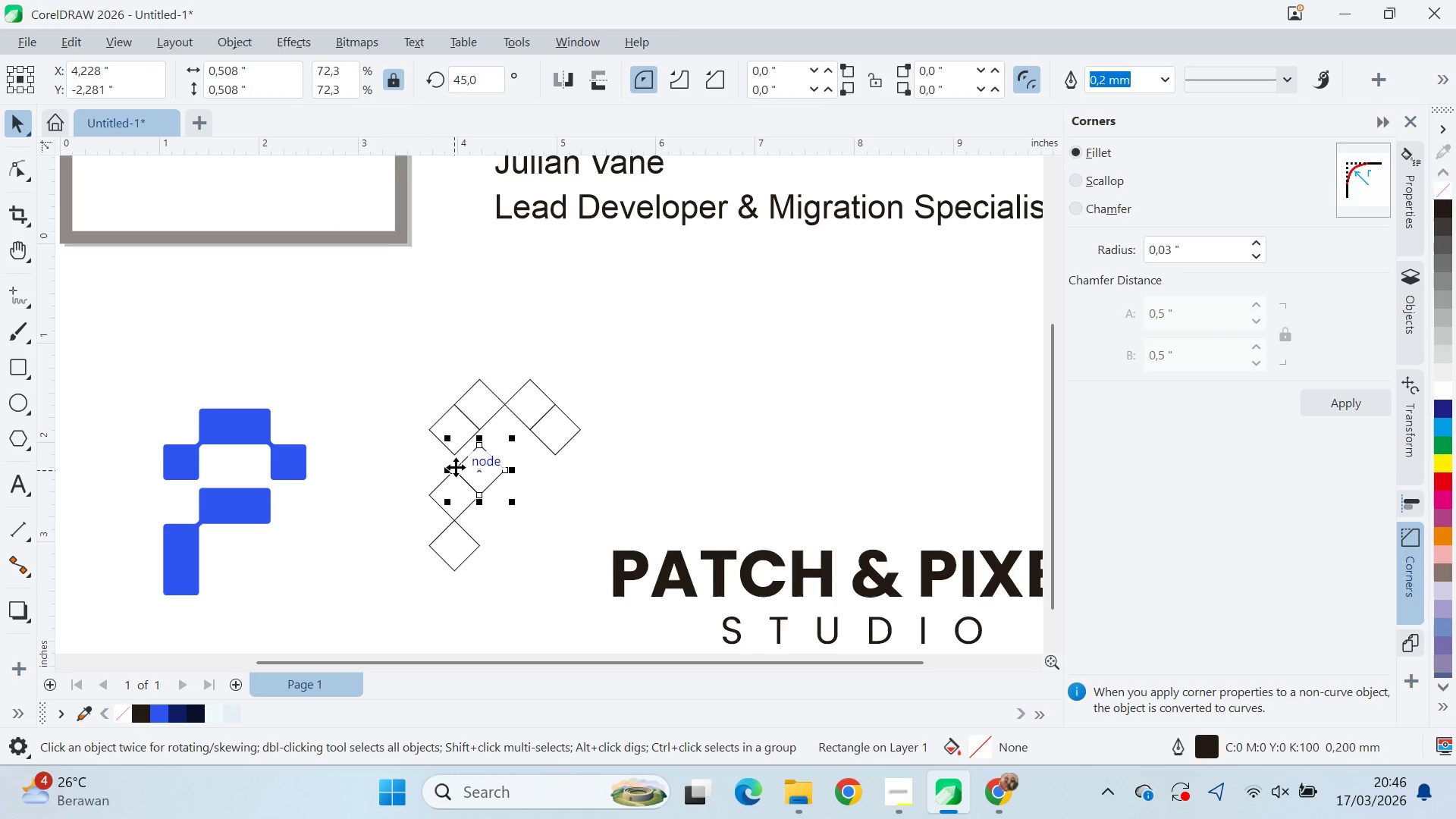 
hold_key(key=ControlLeft, duration=1.03)
left_click_drag(start_coordinate=[447, 464], to_coordinate=[551, 488])
 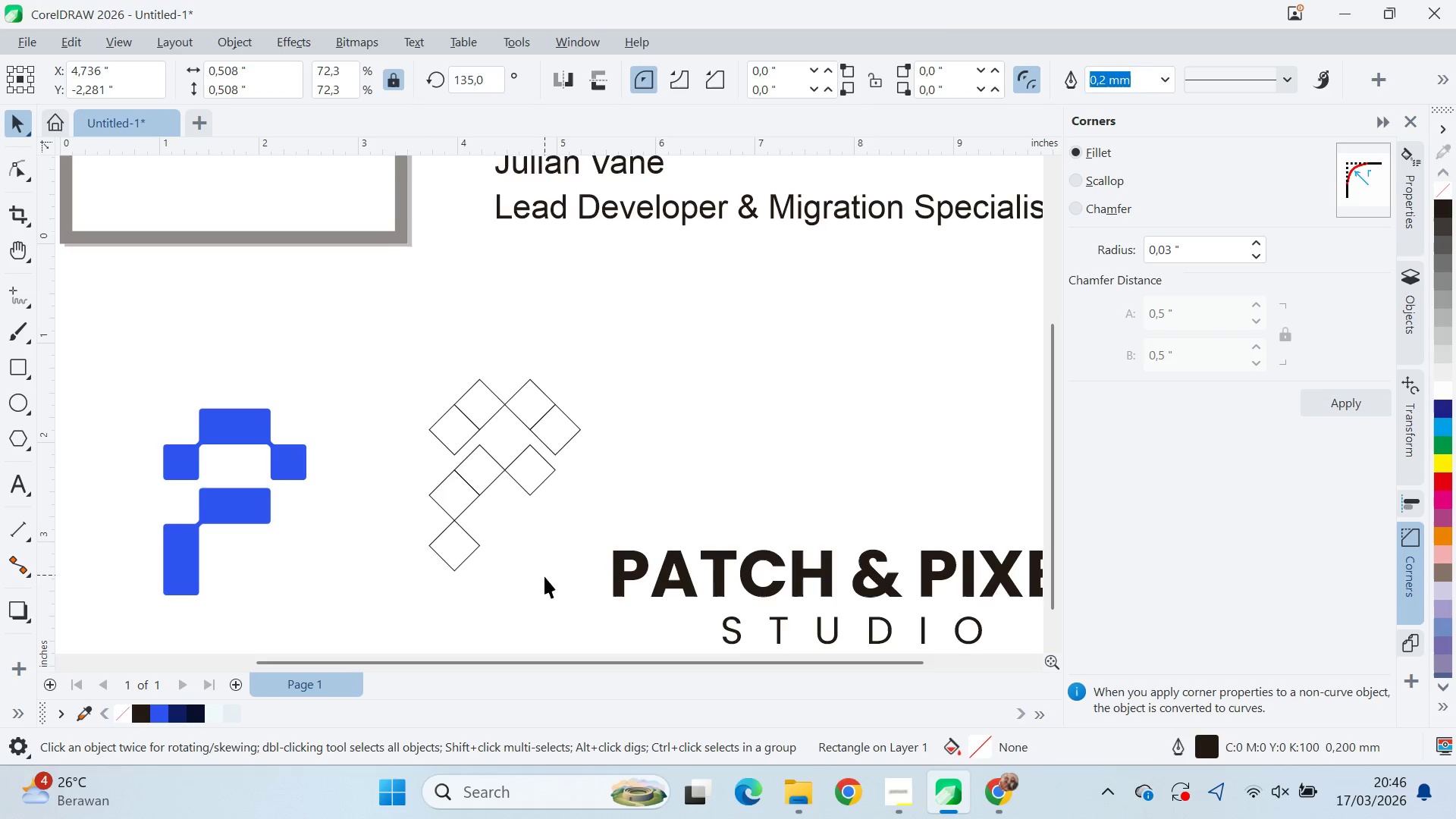 
left_click([551, 488])
 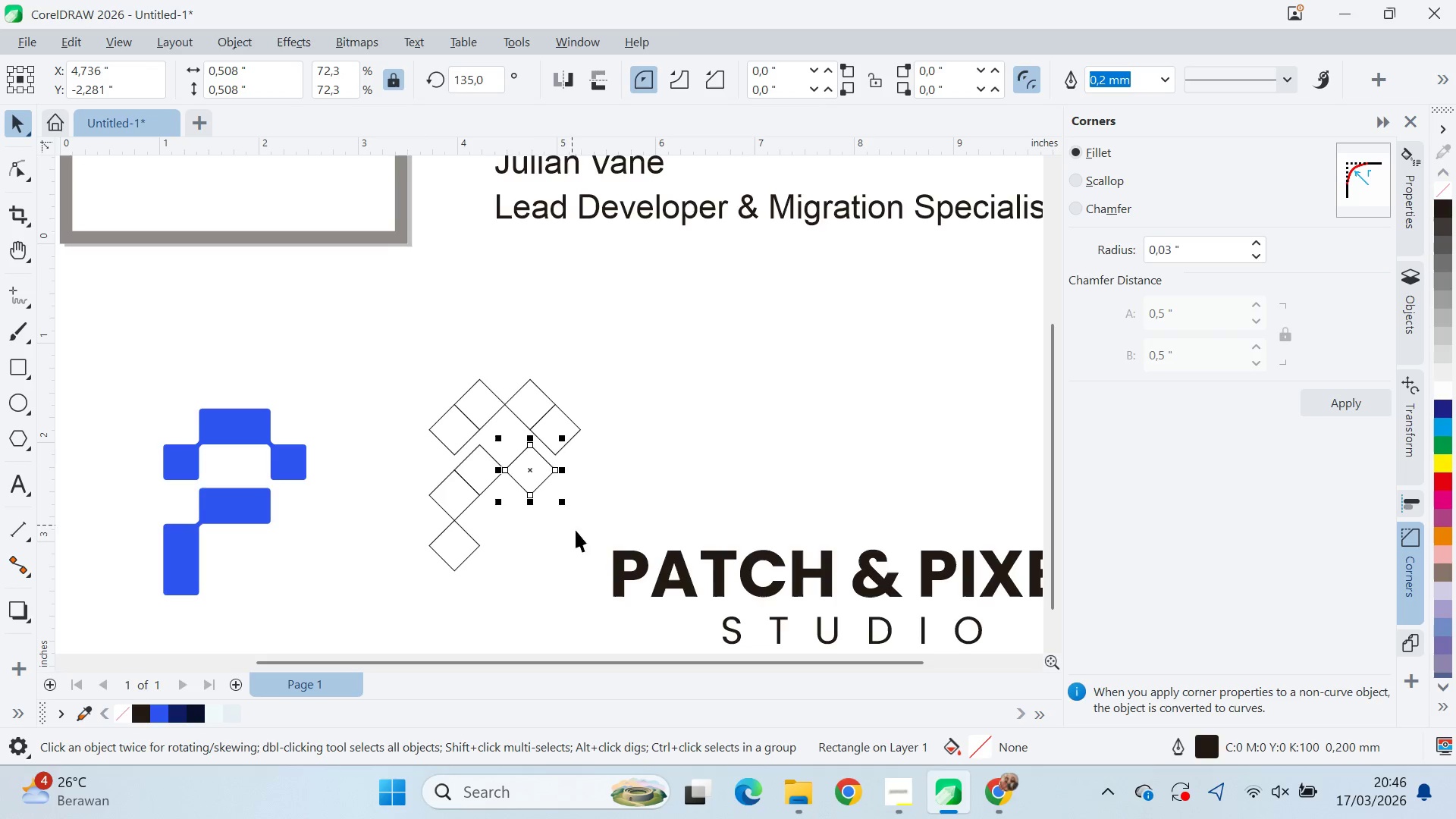 
right_click([551, 488])
 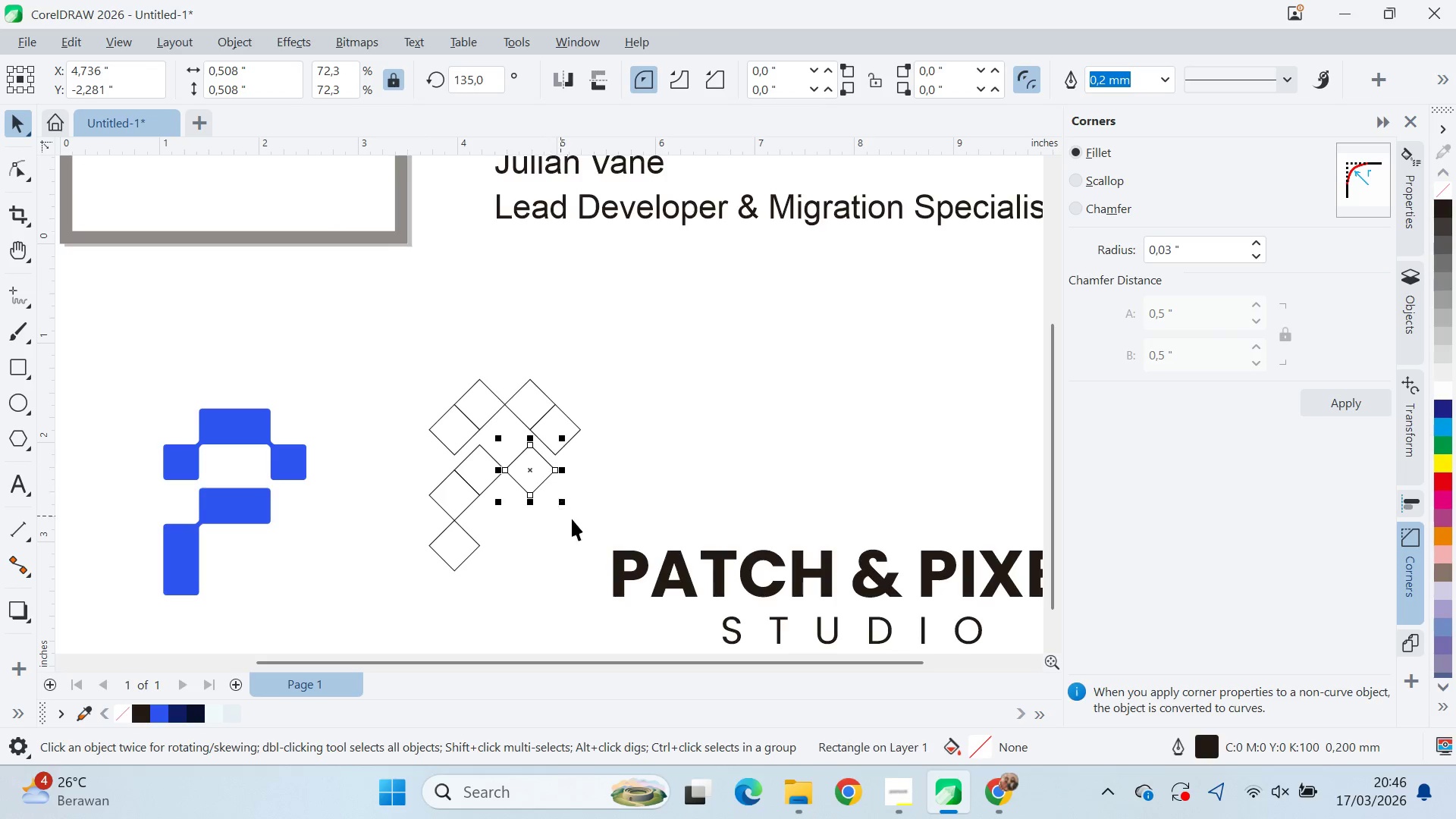 
left_click_drag(start_coordinate=[546, 573], to_coordinate=[544, 578])
 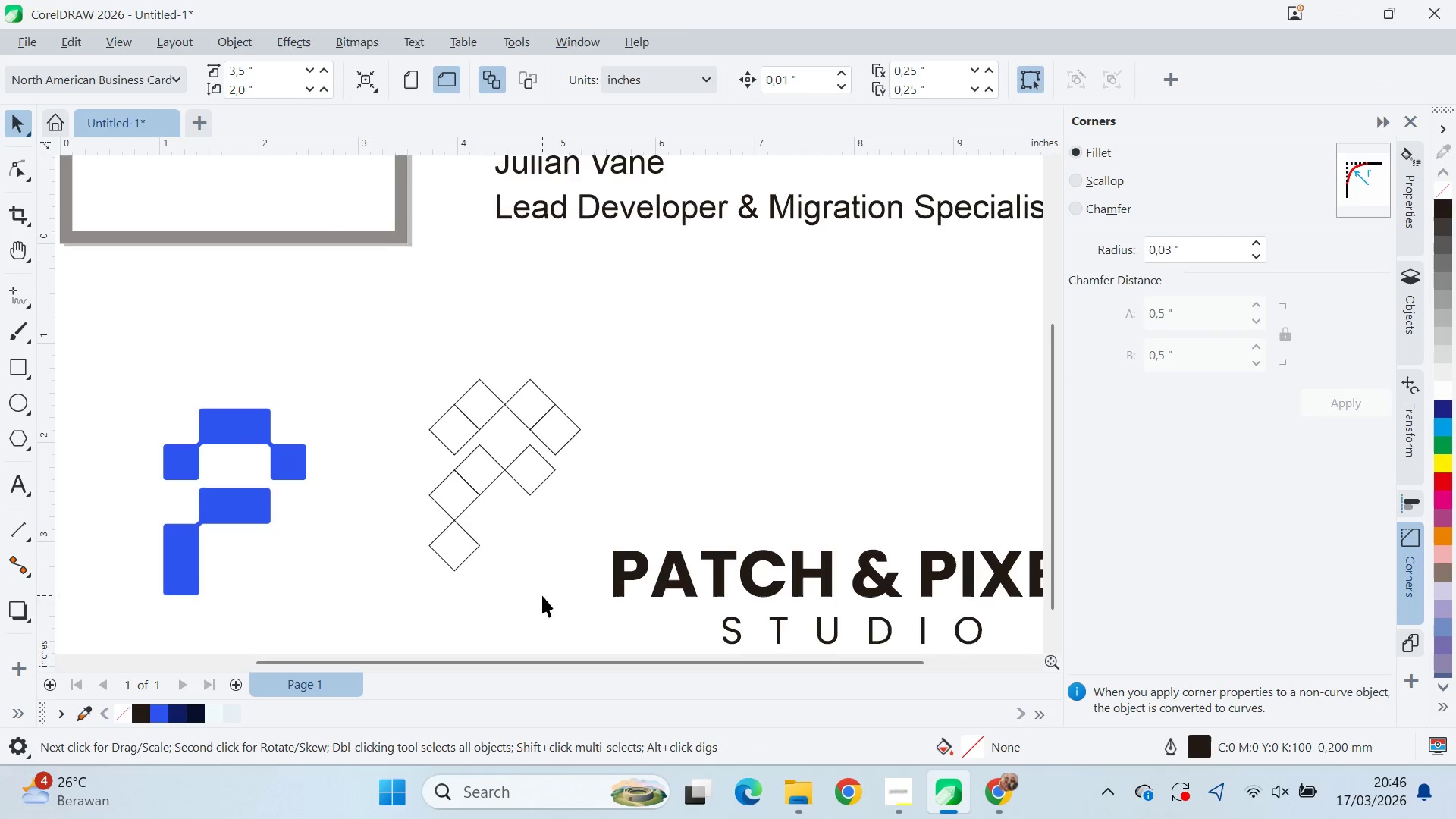 
left_click_drag(start_coordinate=[594, 573], to_coordinate=[540, 539])
 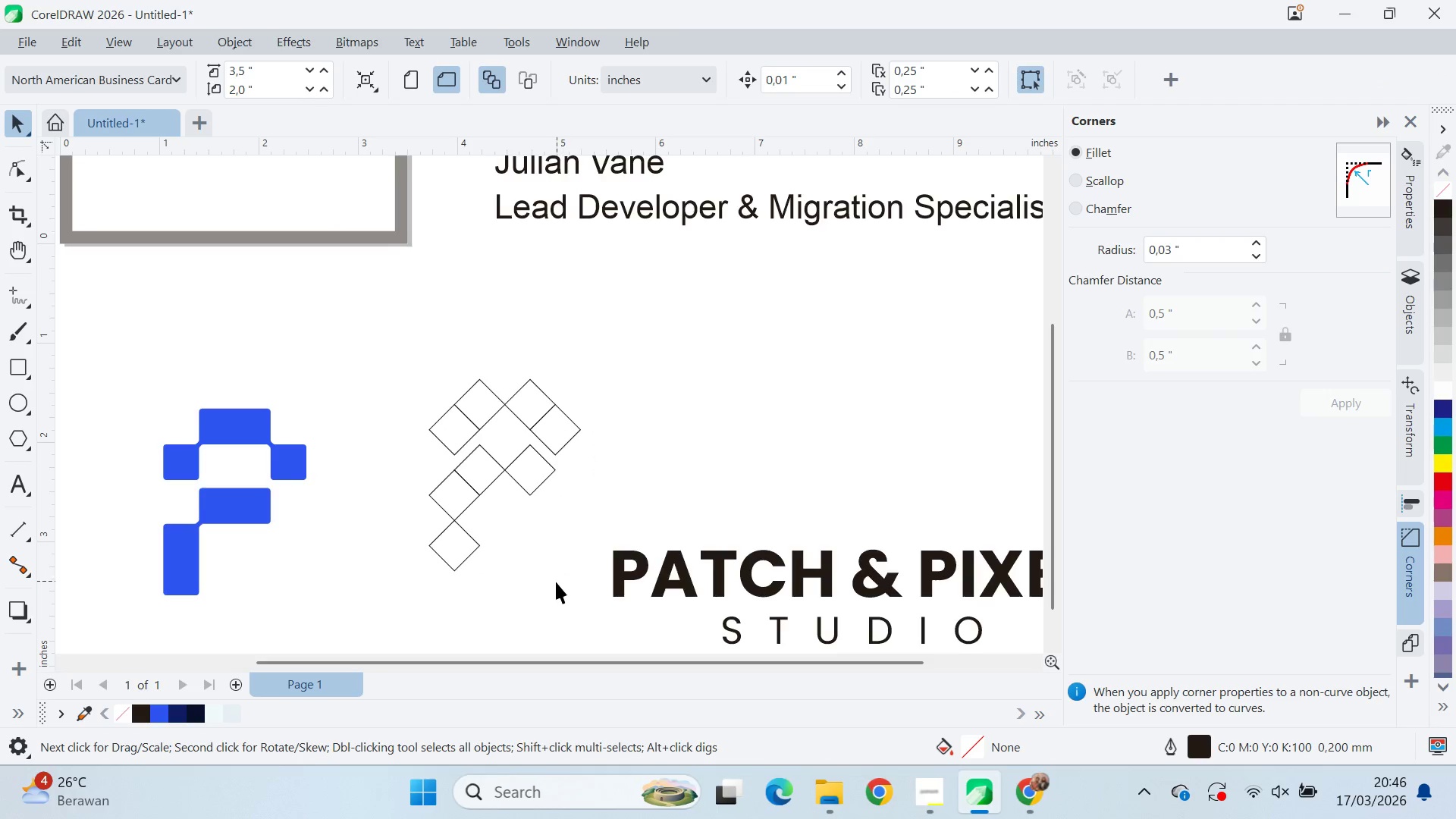 
left_click_drag(start_coordinate=[554, 585], to_coordinate=[356, 418])
 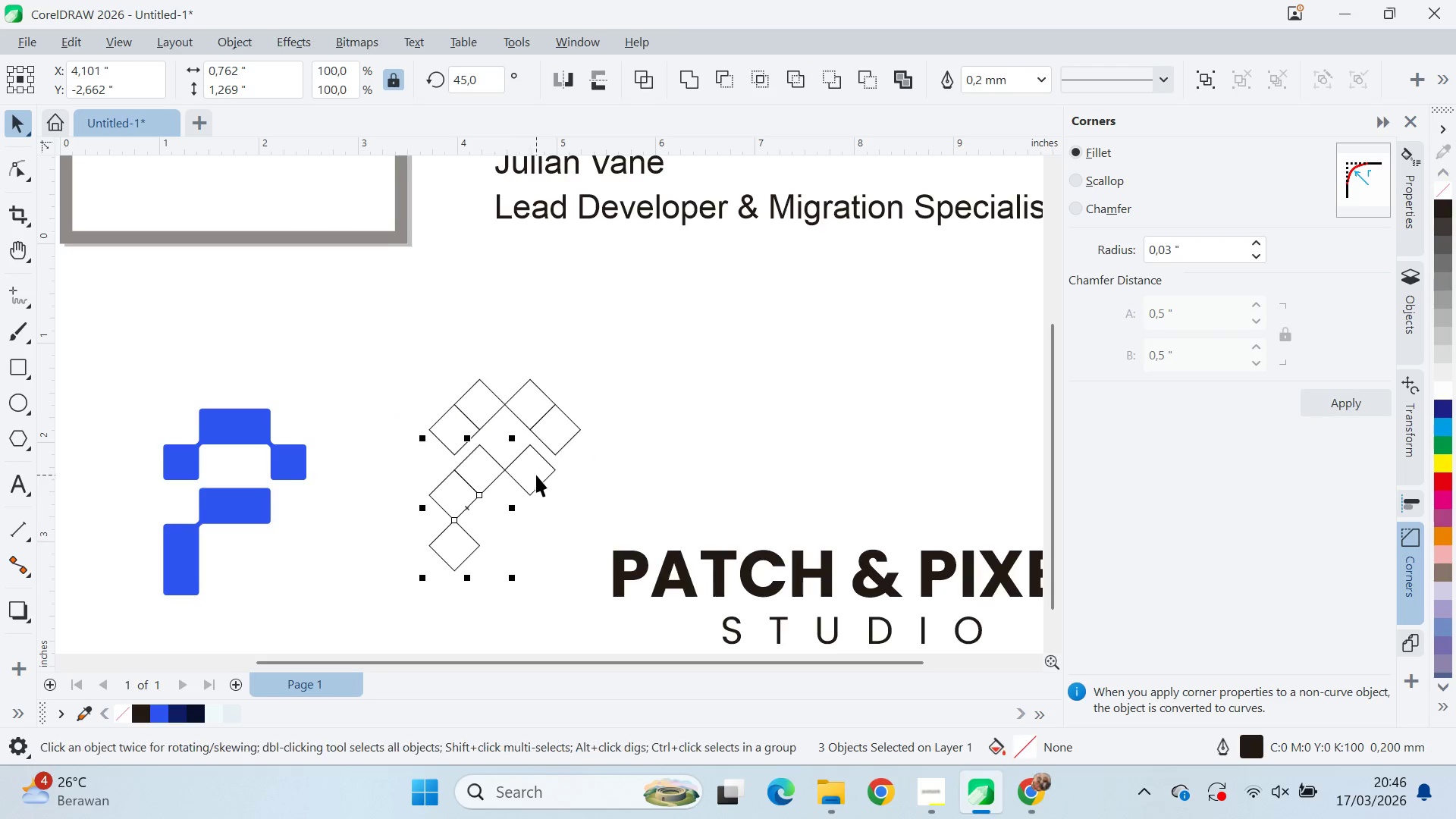 
key(Shift+ShiftLeft)
 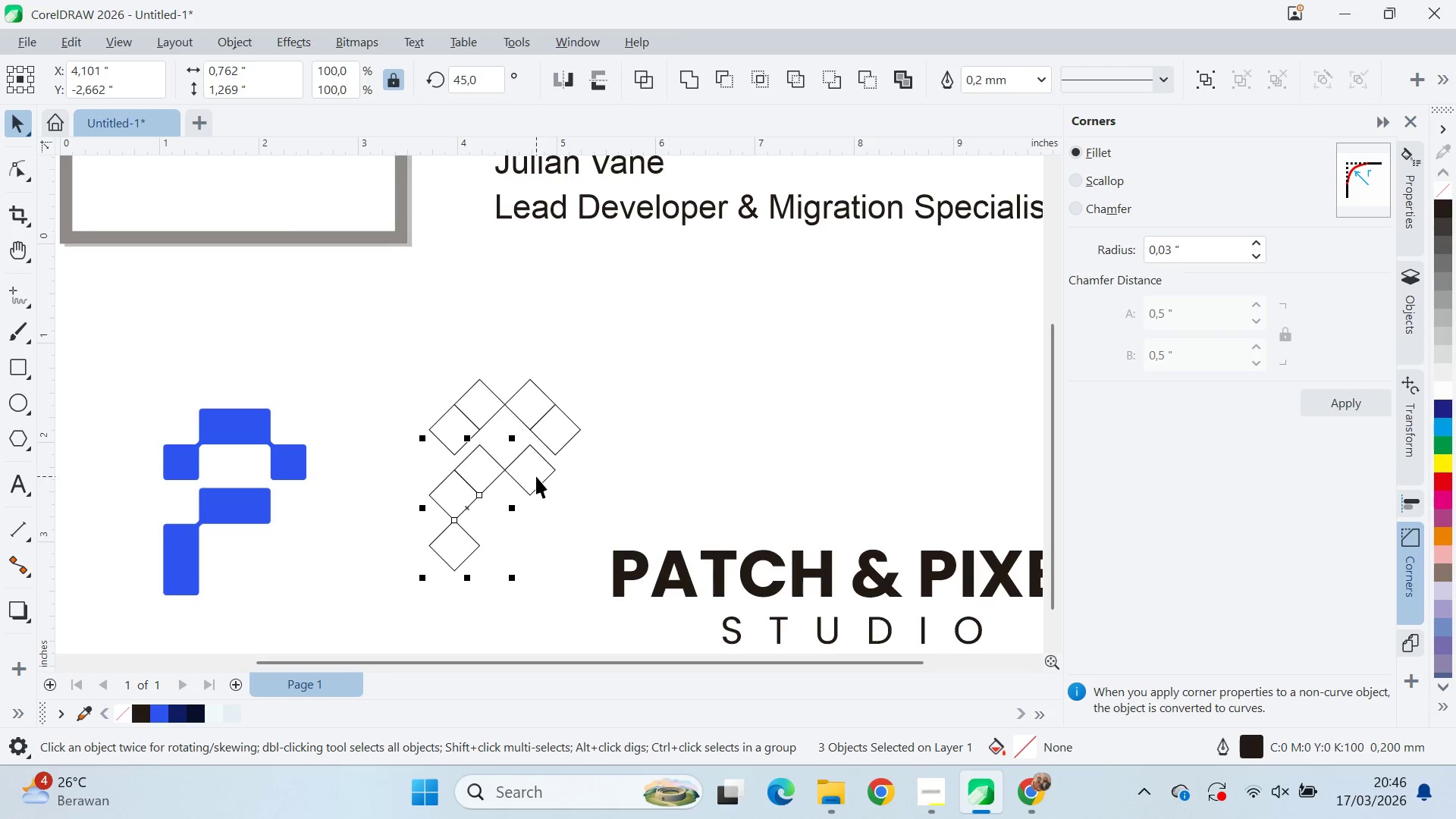 
left_click([535, 476])
 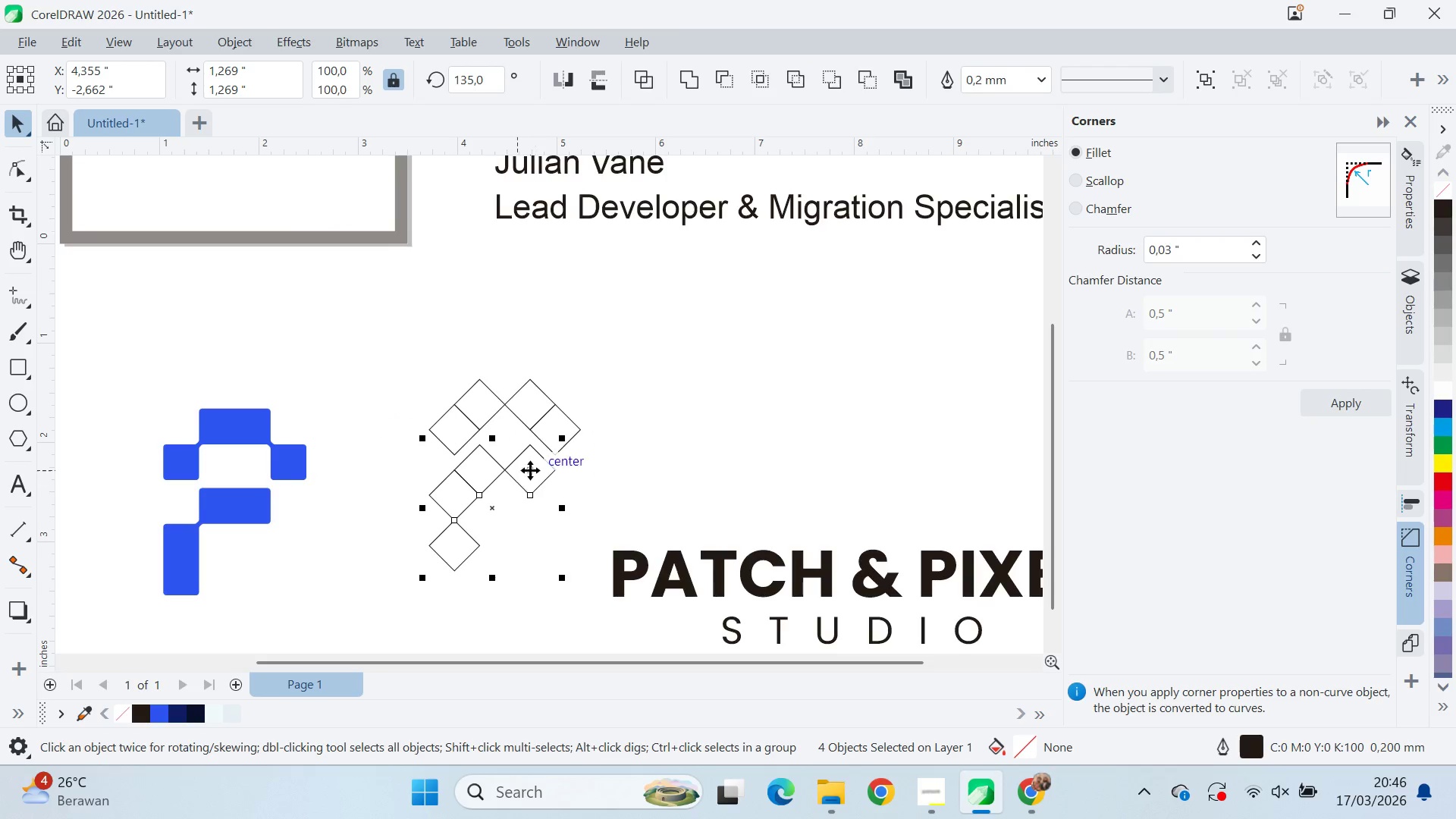 
left_click_drag(start_coordinate=[532, 468], to_coordinate=[528, 486])
 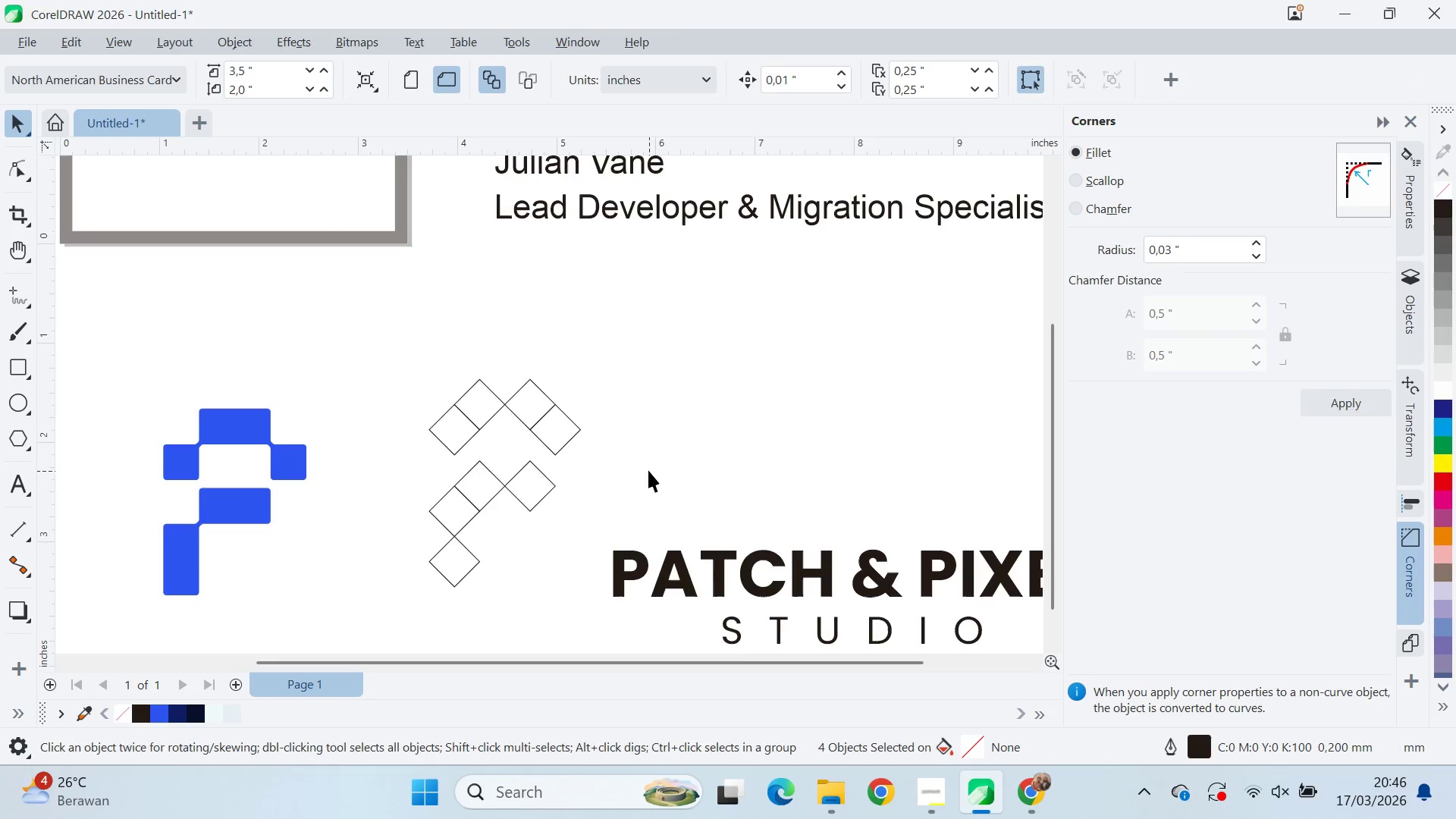 
hold_key(key=ShiftLeft, duration=1.25)
 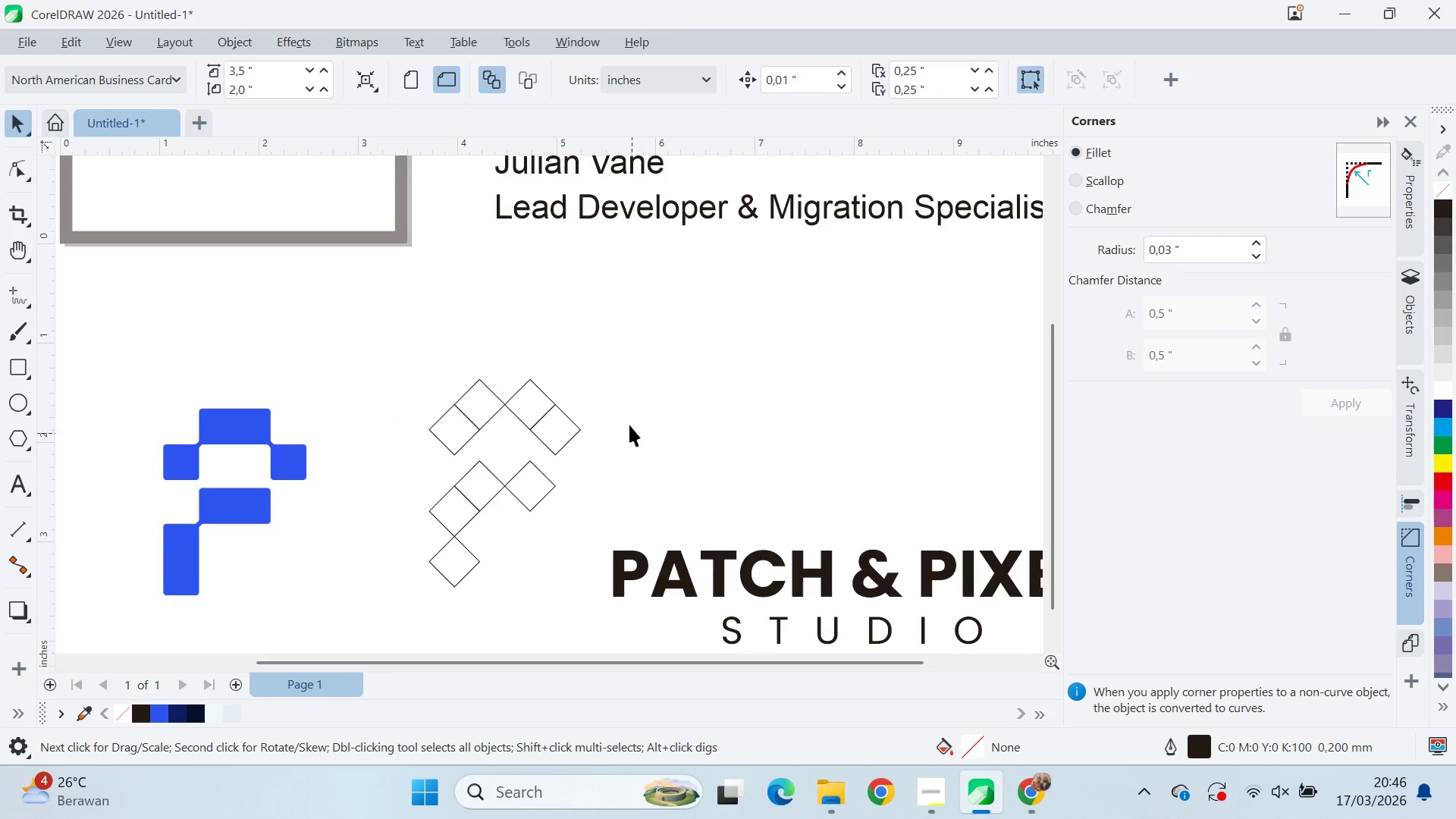 
hold_key(key=Z, duration=0.31)
 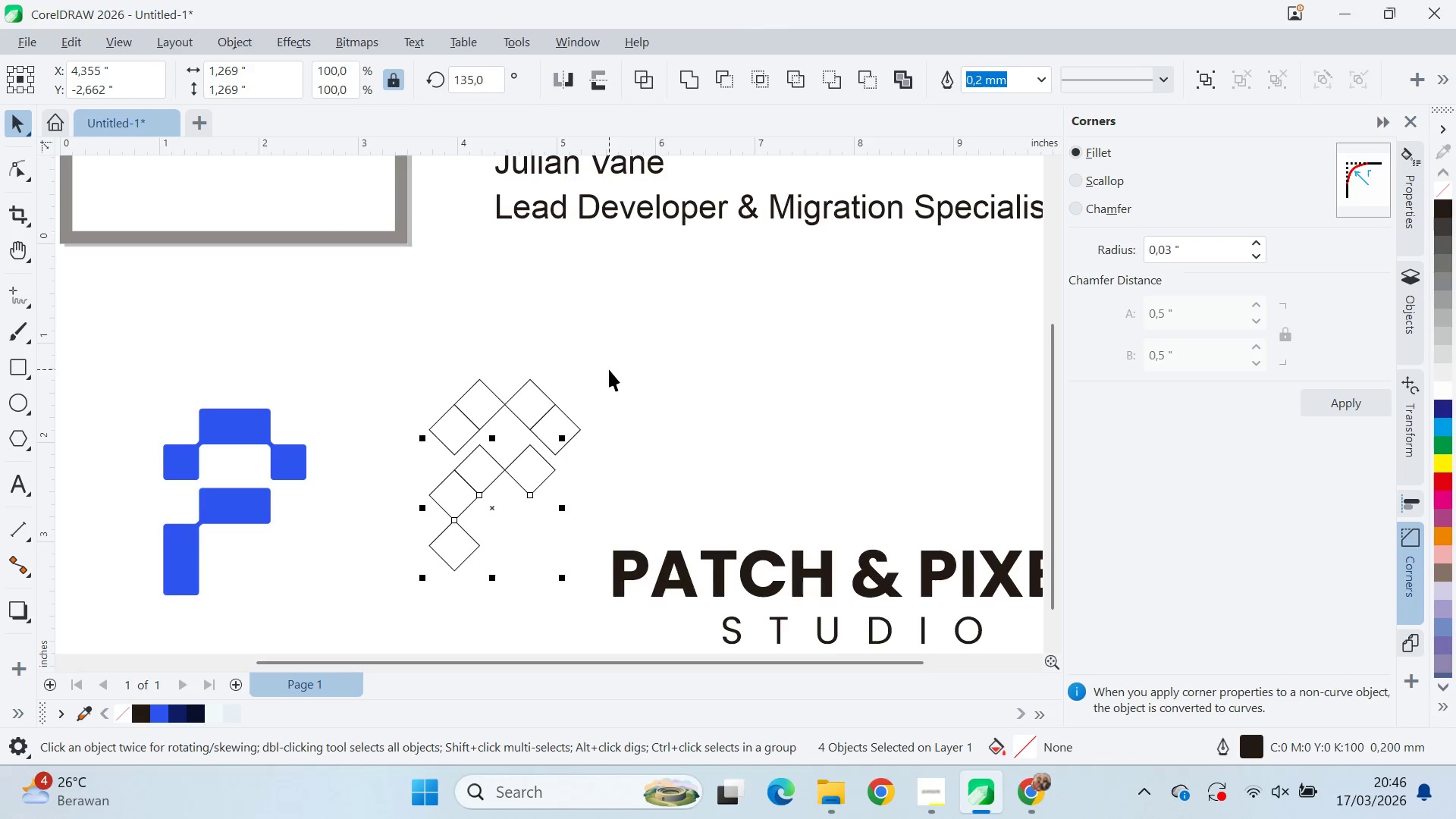 
key(Control+Z)
 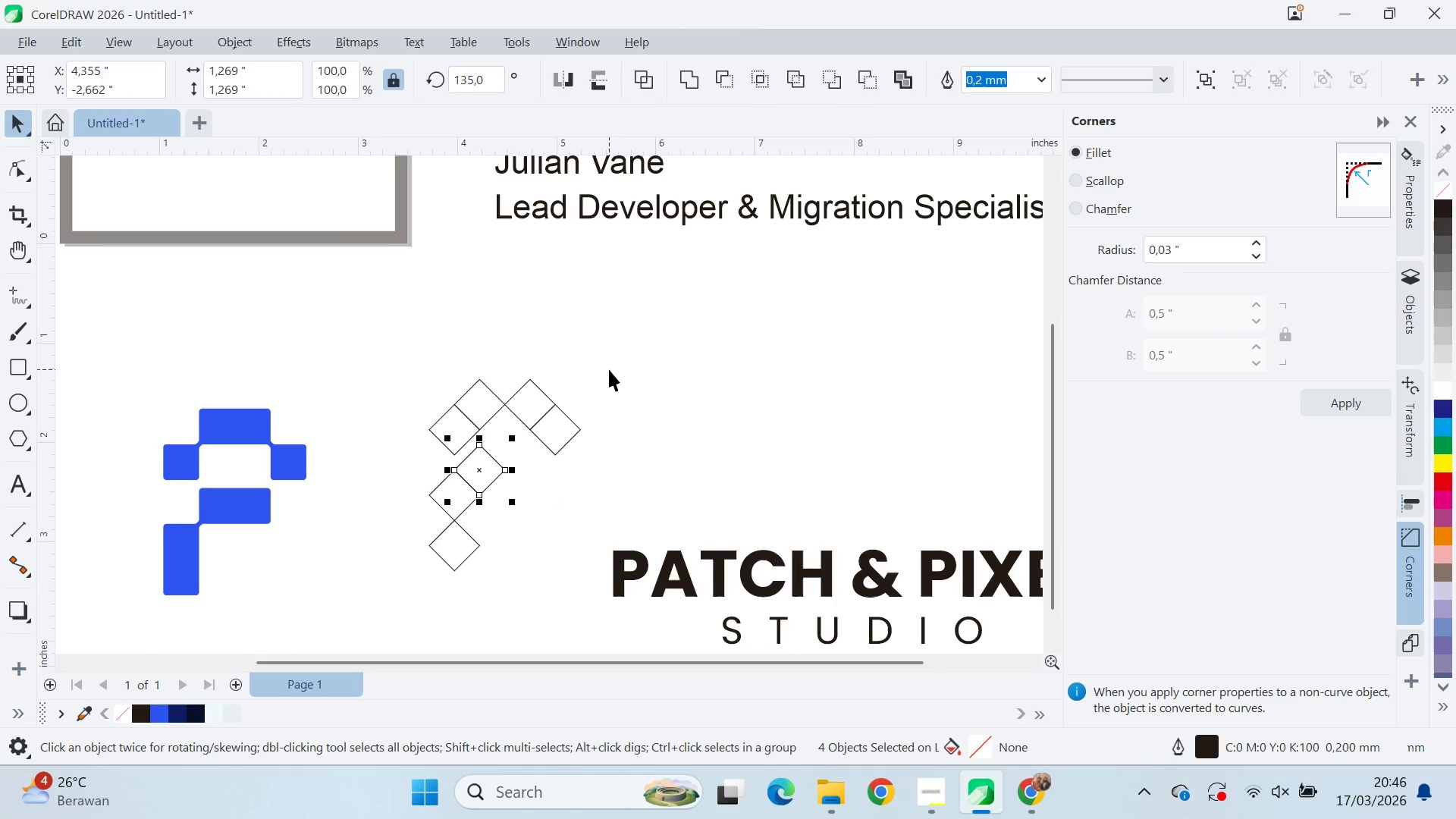 
key(Control+Z)
 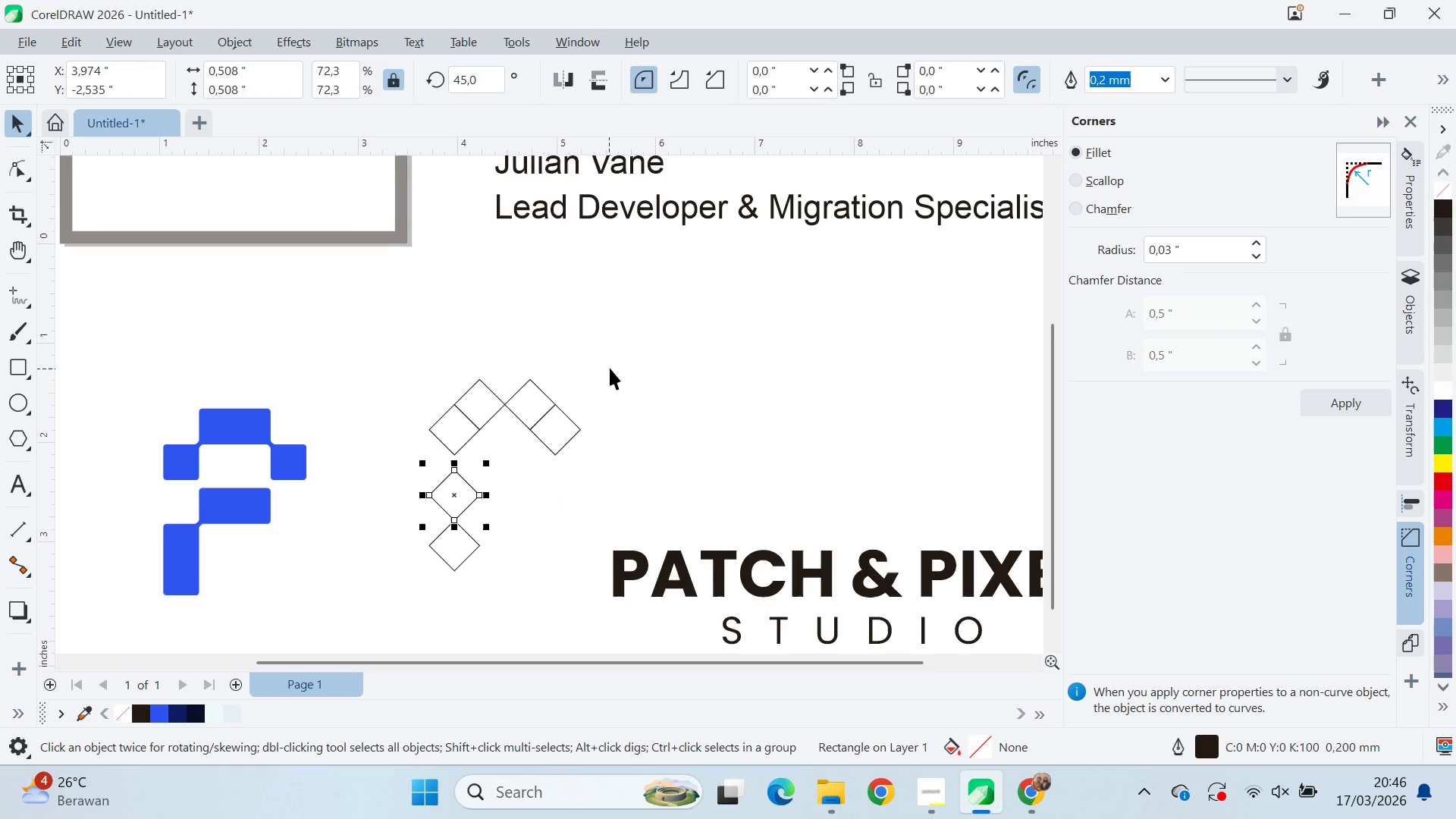 
key(Control+Z)
 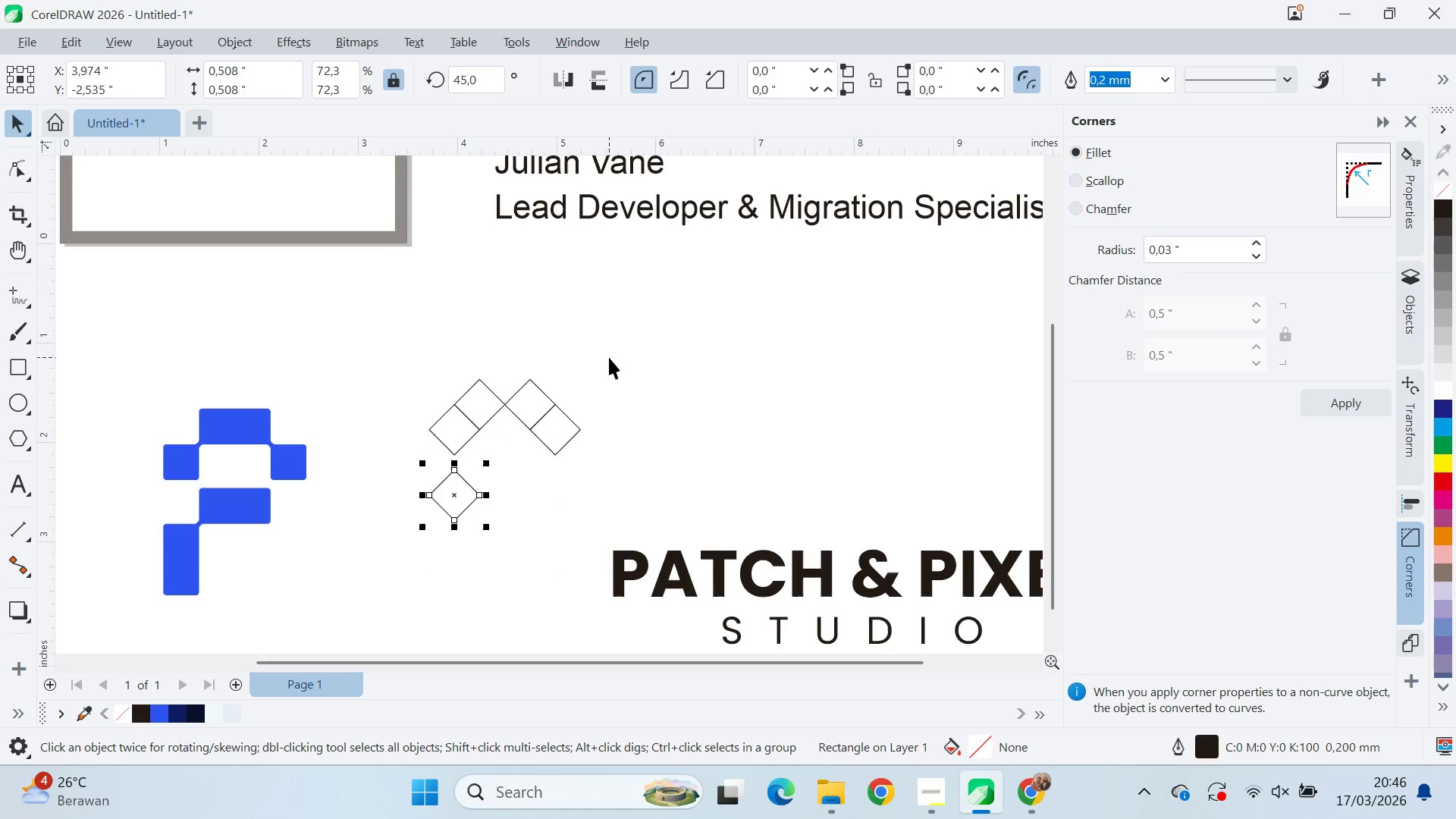 
key(Control+Z)
 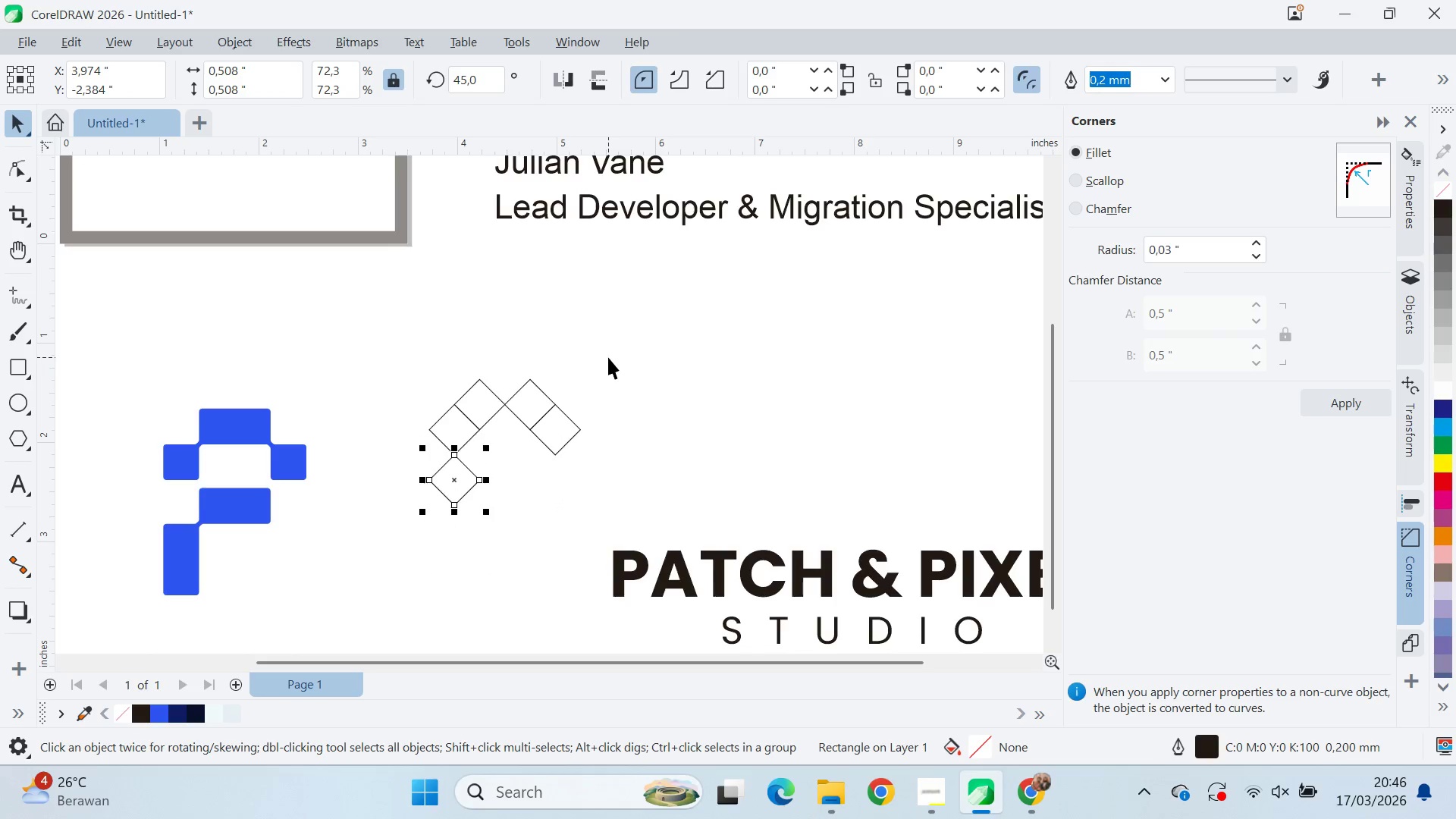 
key(Control+Z)
 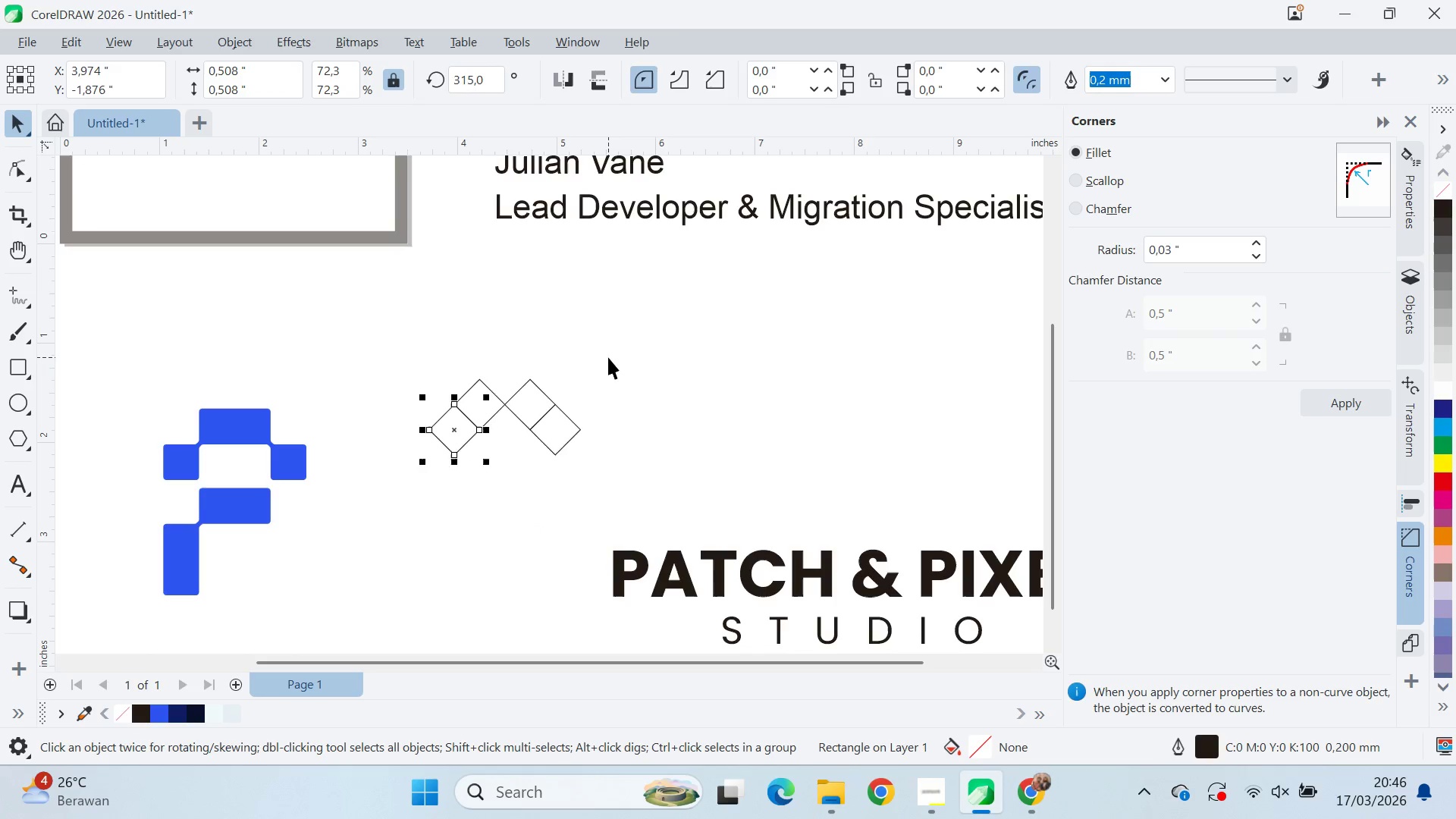 
key(Control+Z)
 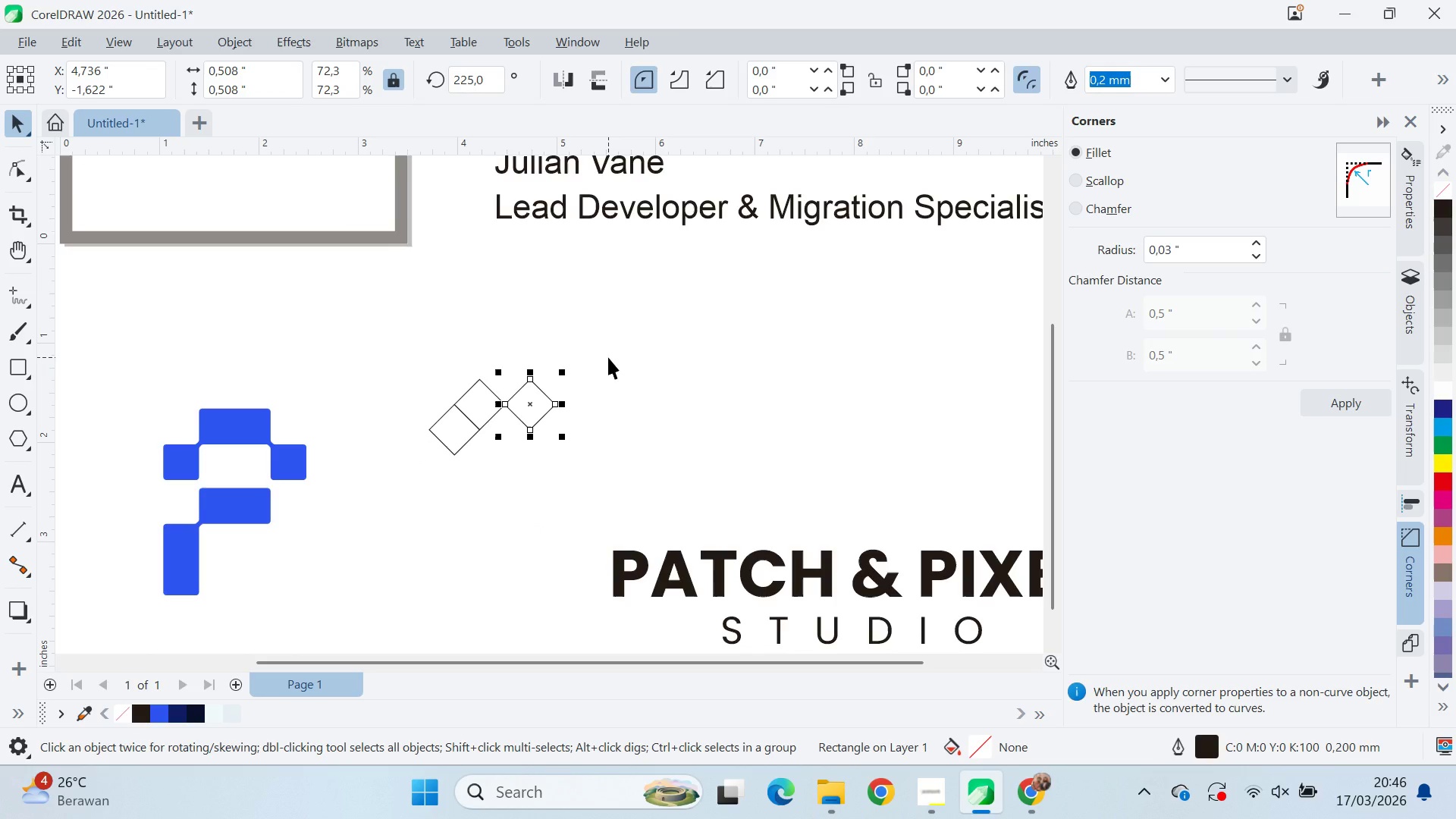 
key(Control+Z)
 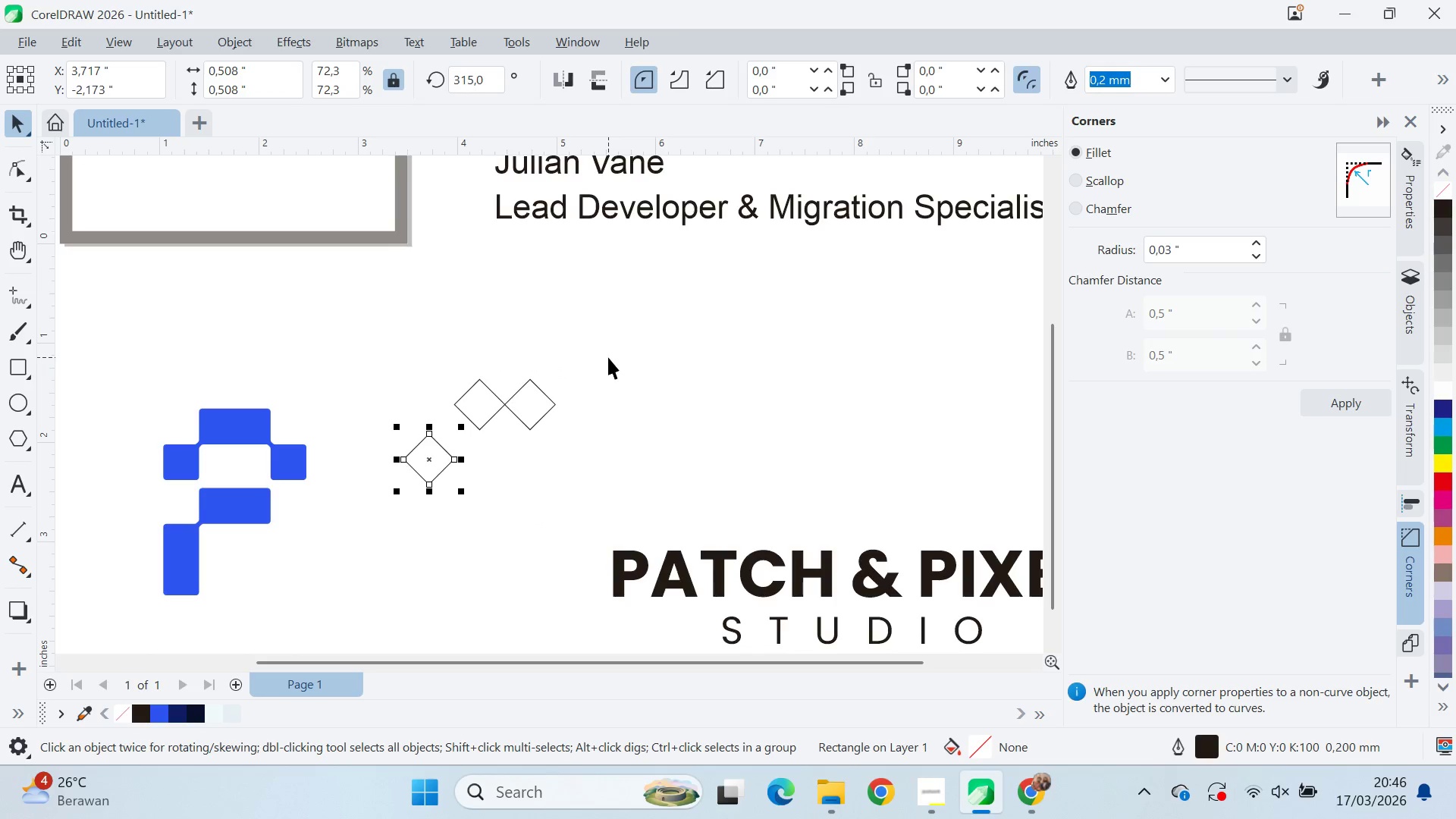 
key(Control+Z)
 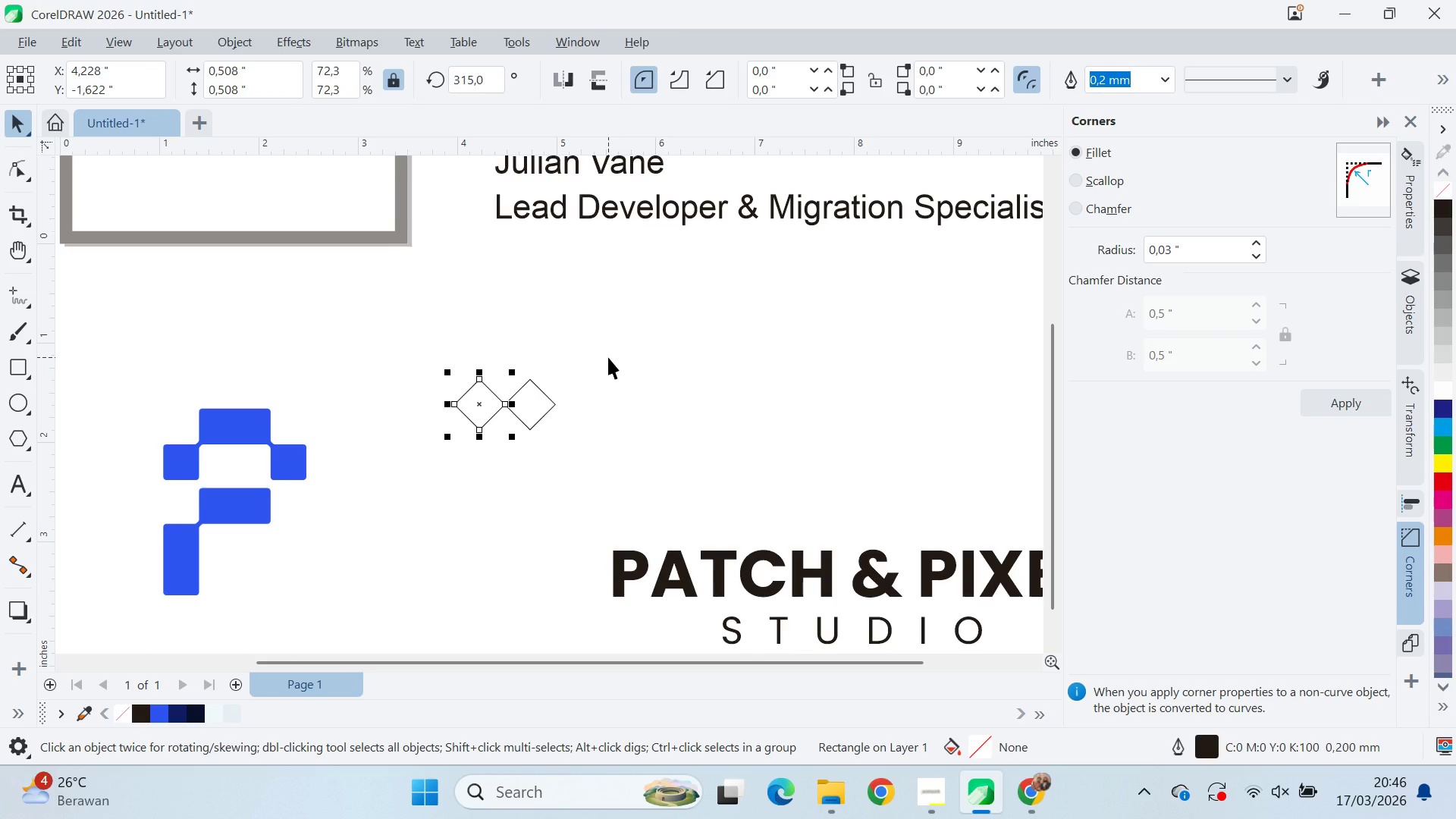 
key(Alt+AltLeft)
 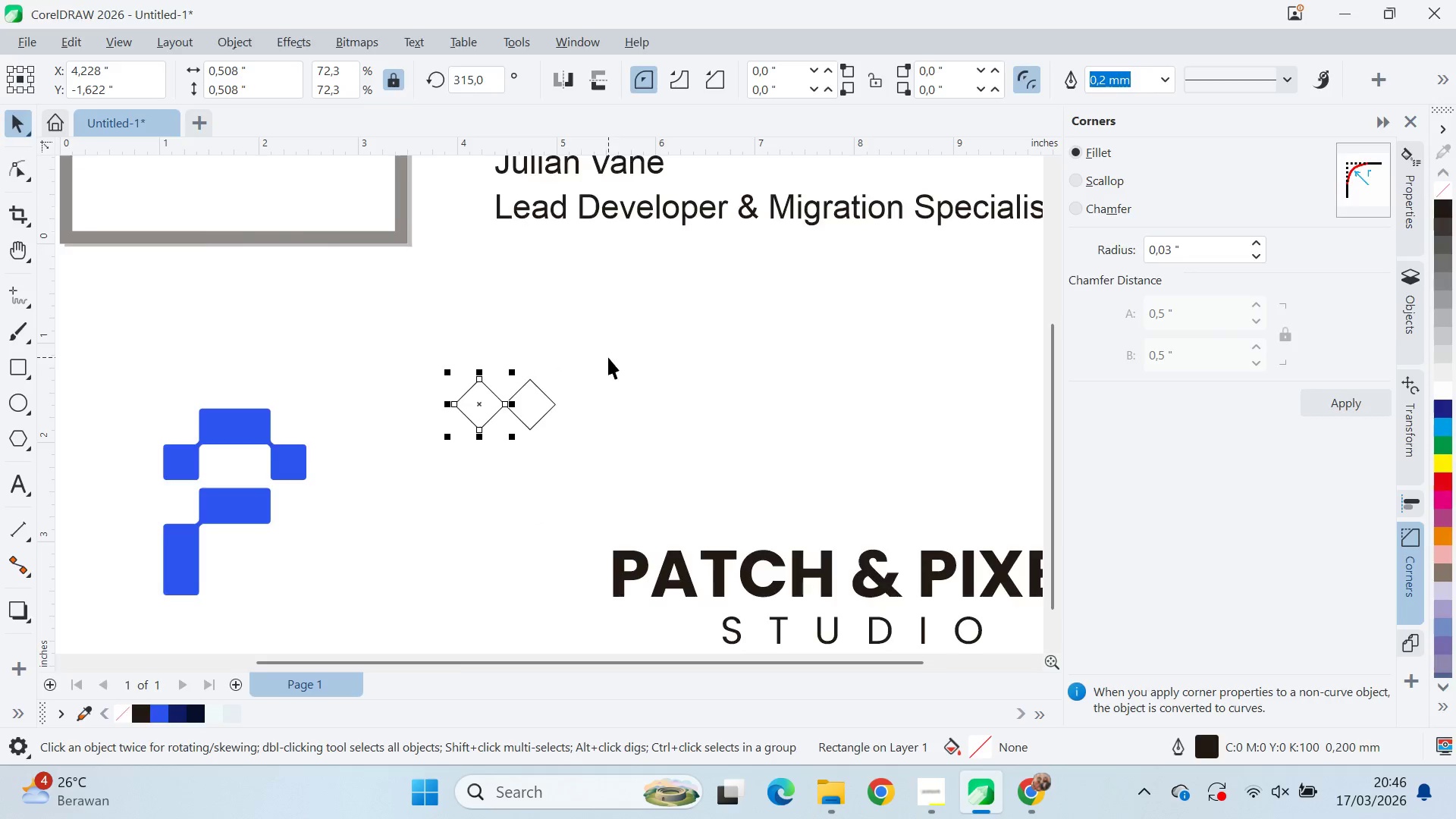 
key(Alt+Tab)
 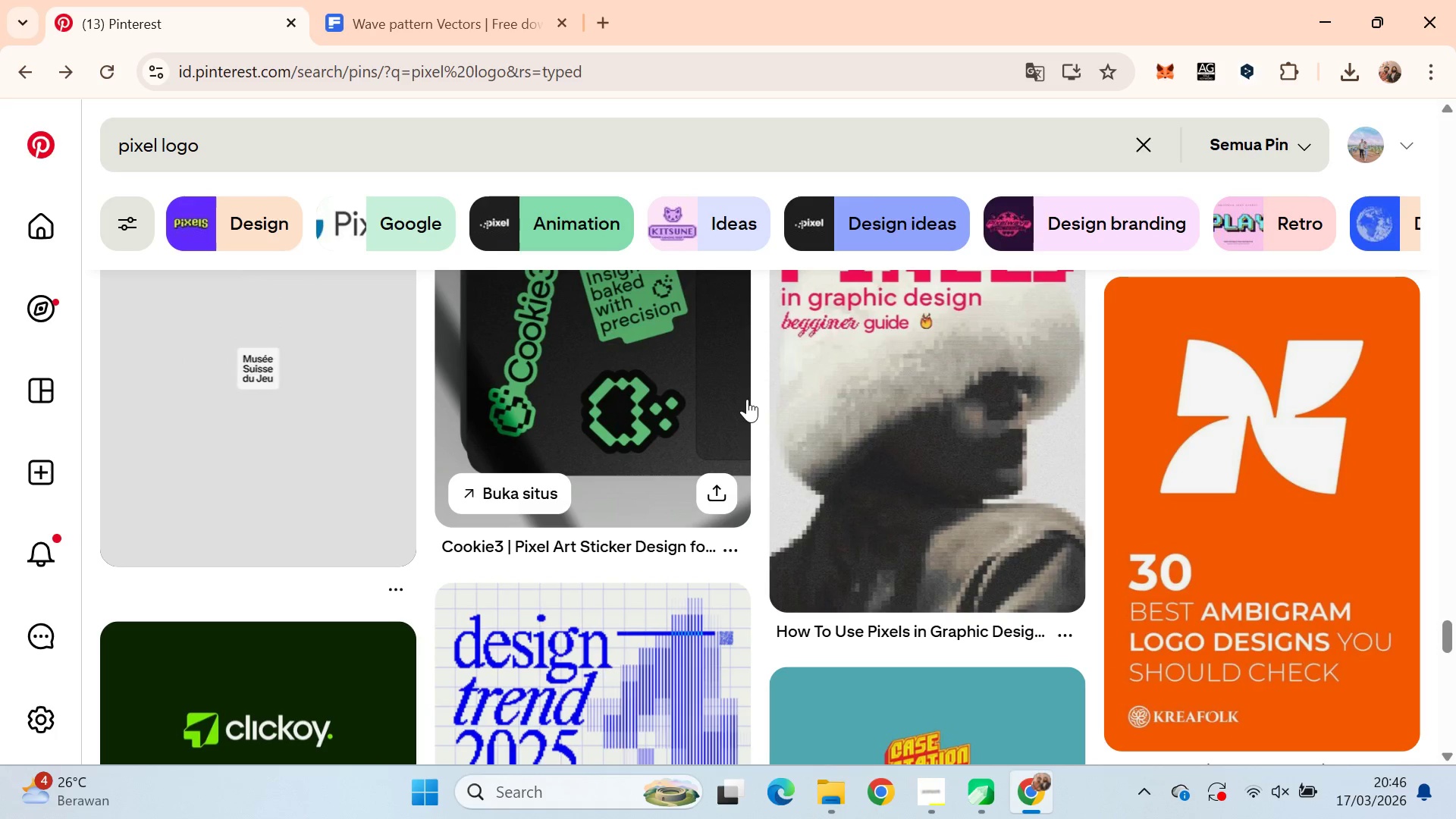 
wait(5.83)
 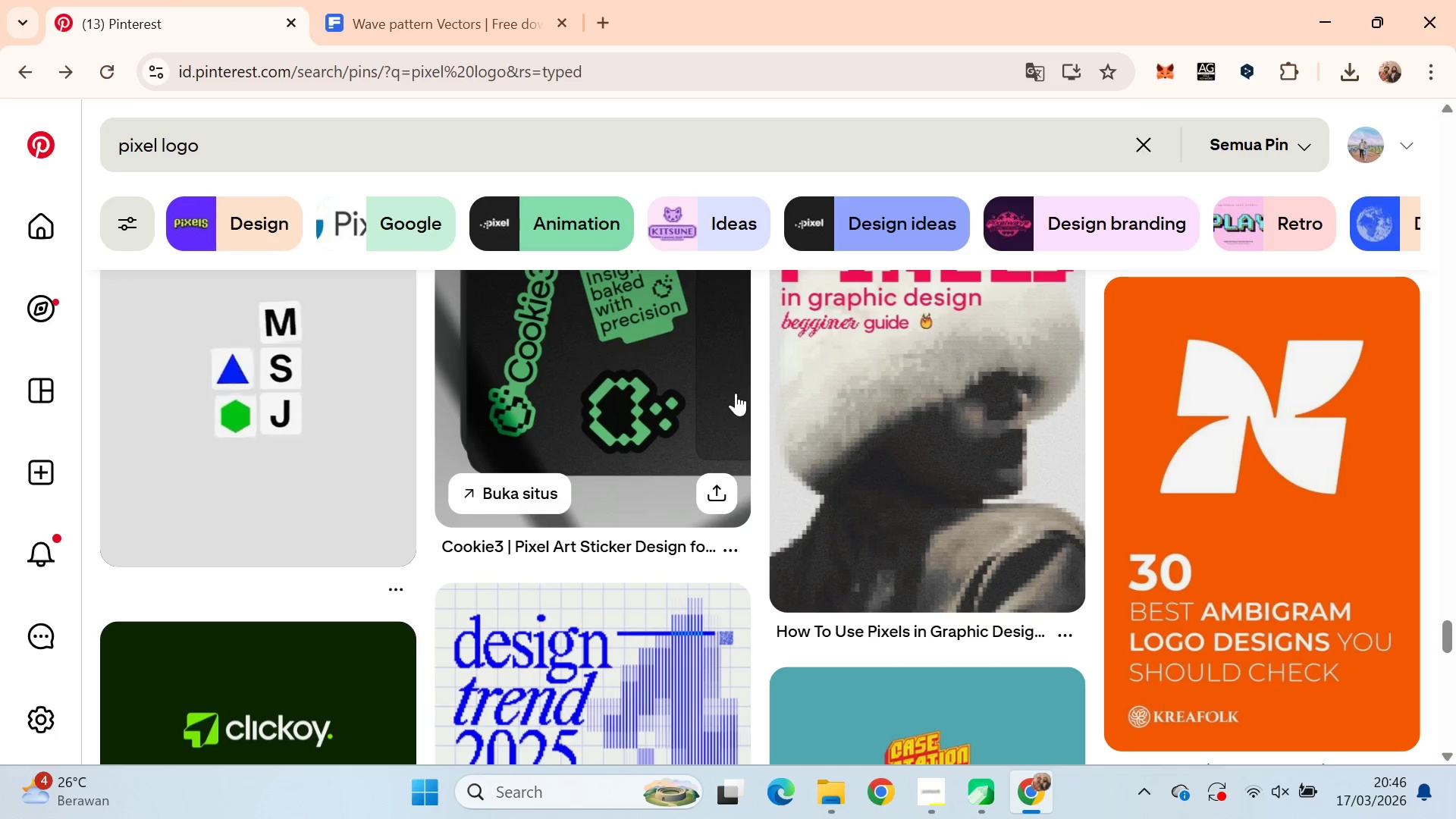 
key(Alt+AltLeft)
 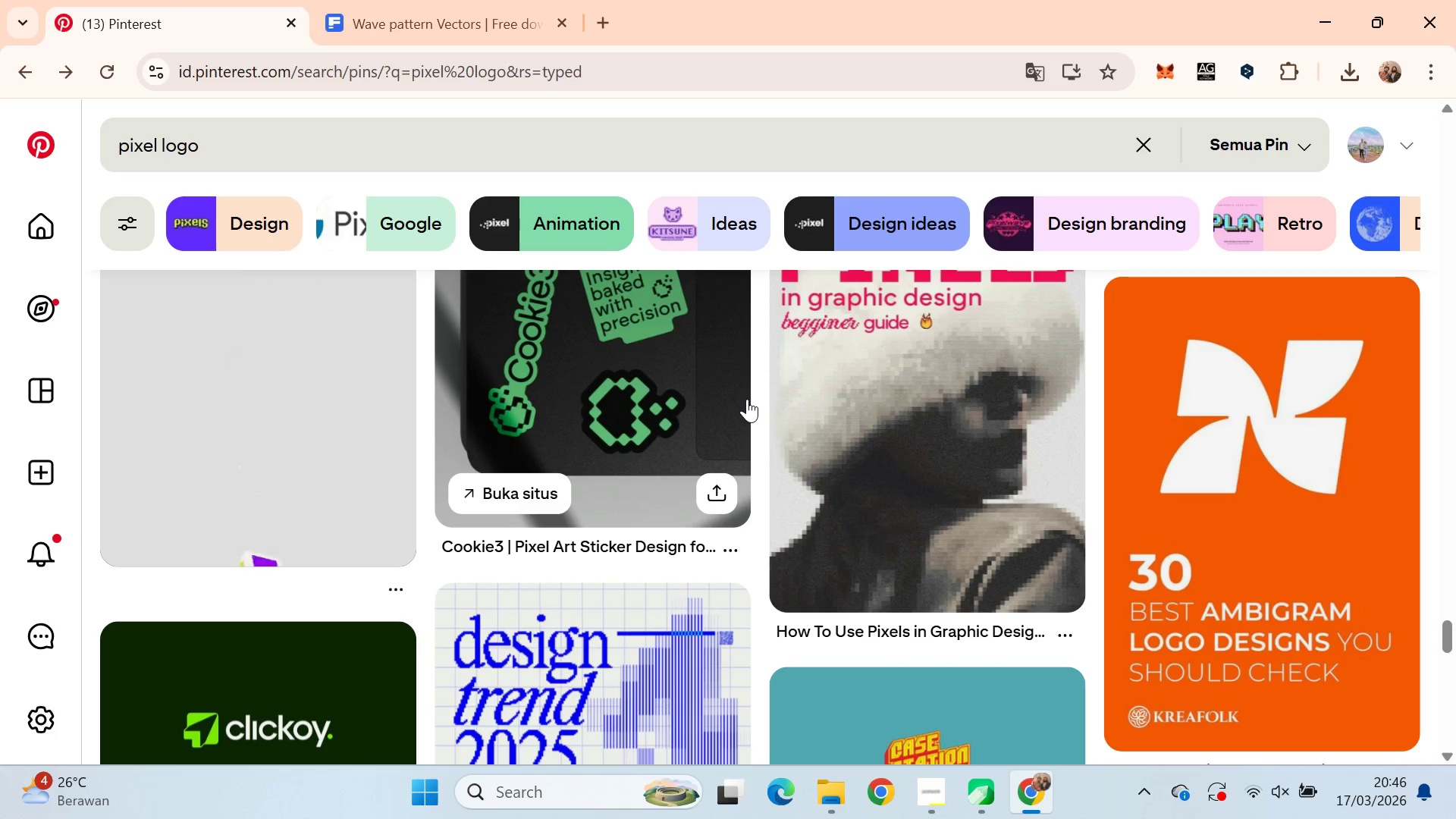 
key(Alt+Tab)
 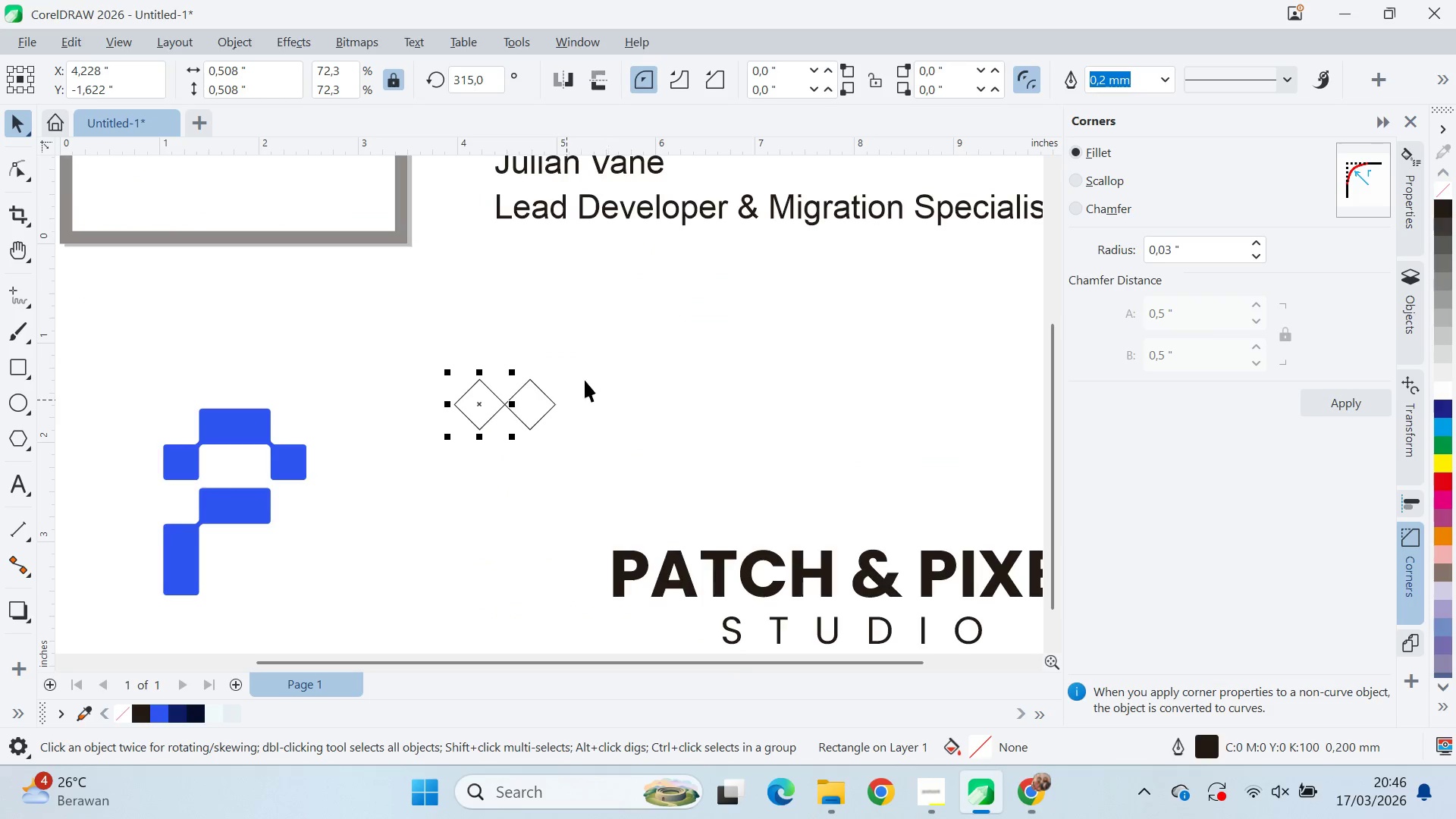 
left_click_drag(start_coordinate=[599, 355], to_coordinate=[417, 474])
 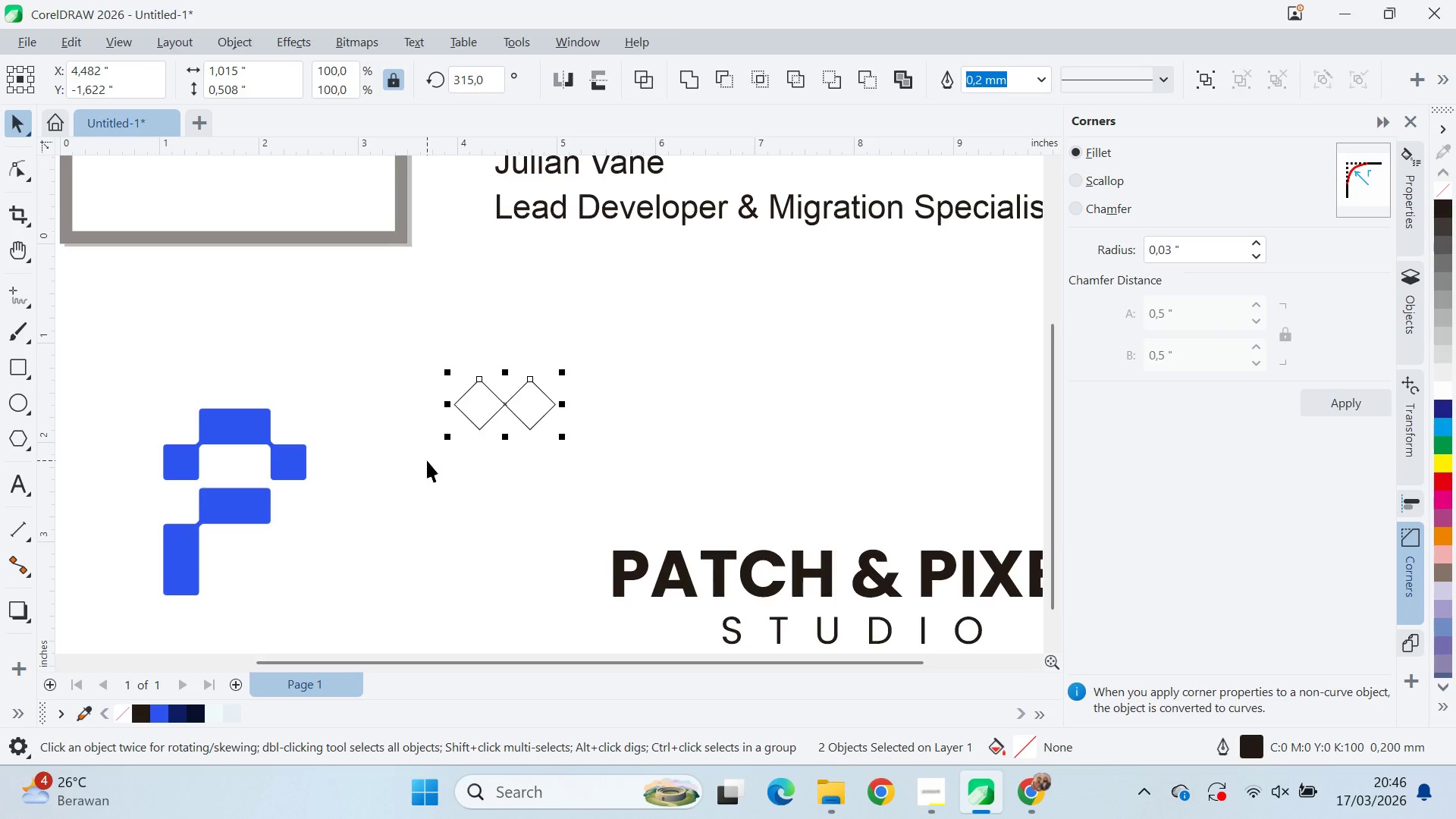 
key(Delete)
 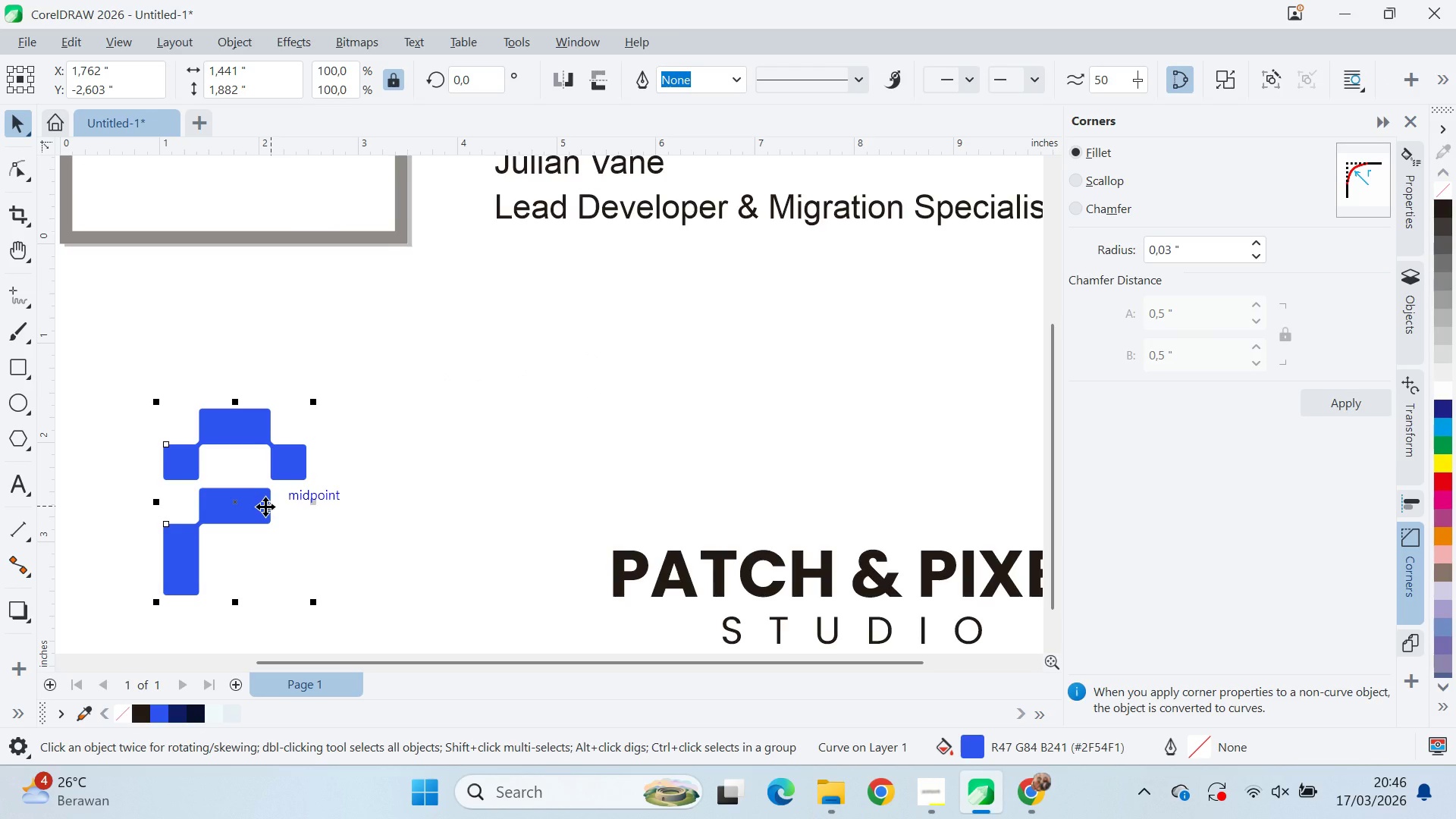 
wait(5.81)
 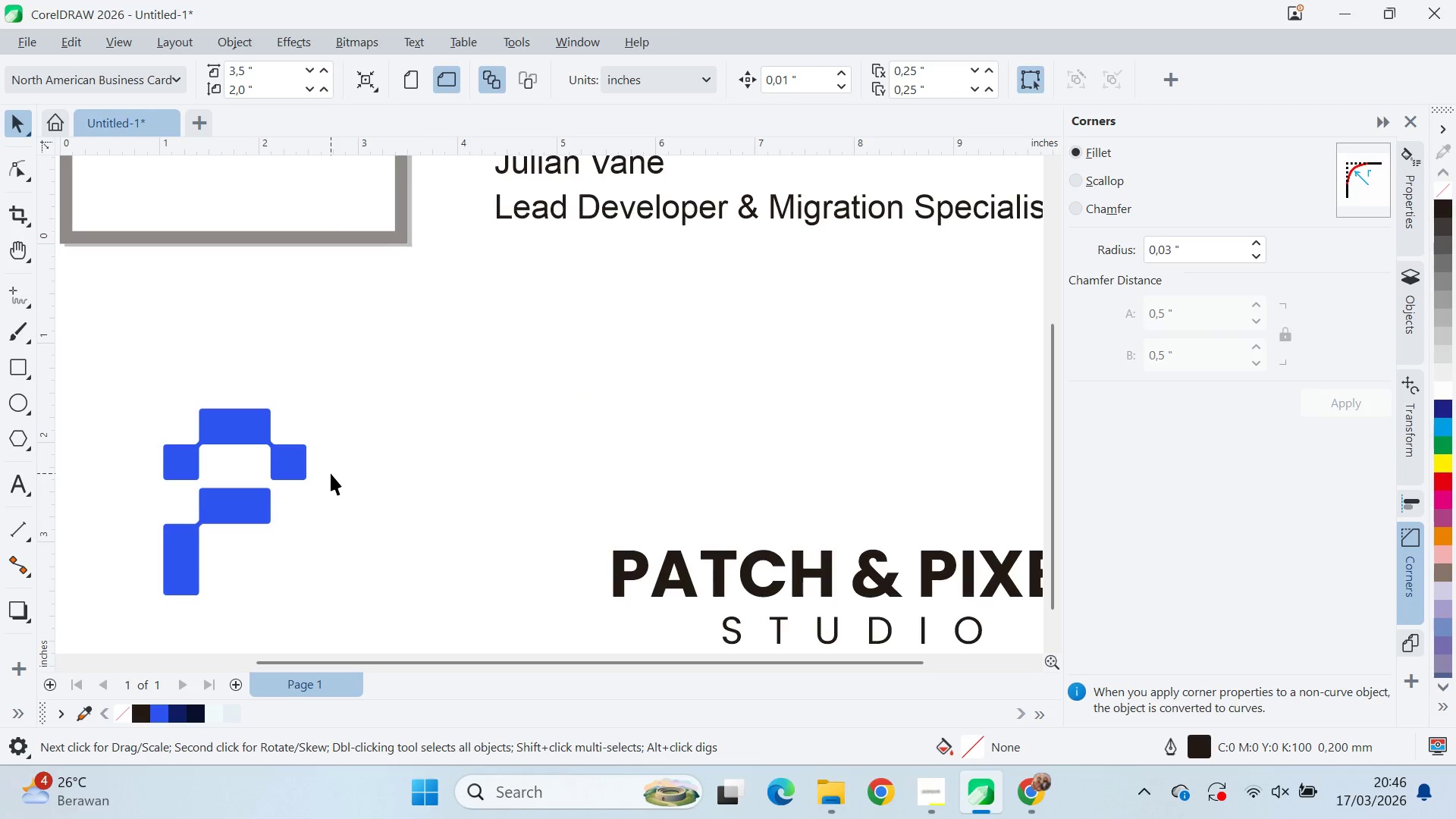 
left_click_drag(start_coordinate=[282, 447], to_coordinate=[459, 372])
 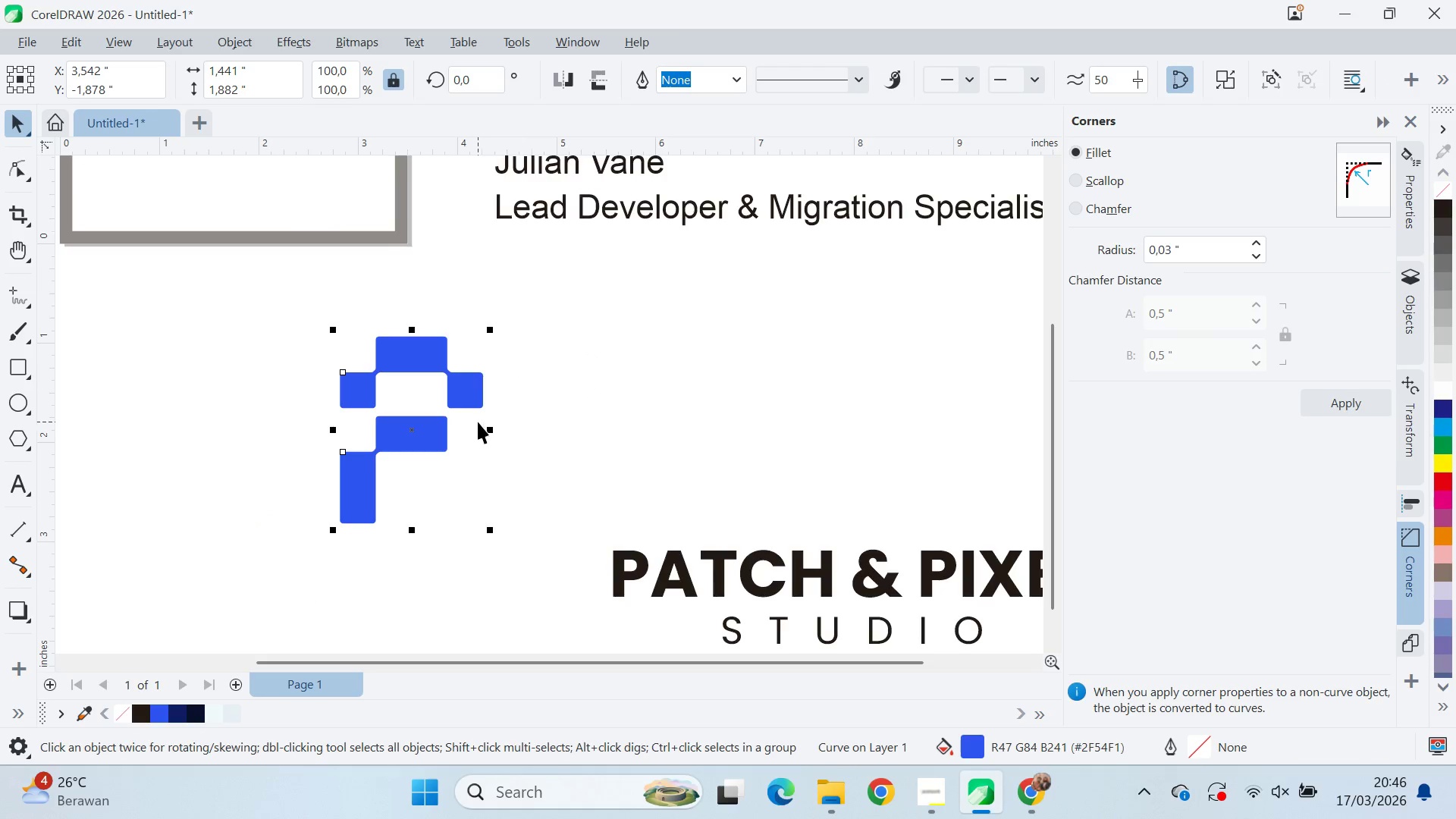 
key(Control+K)
 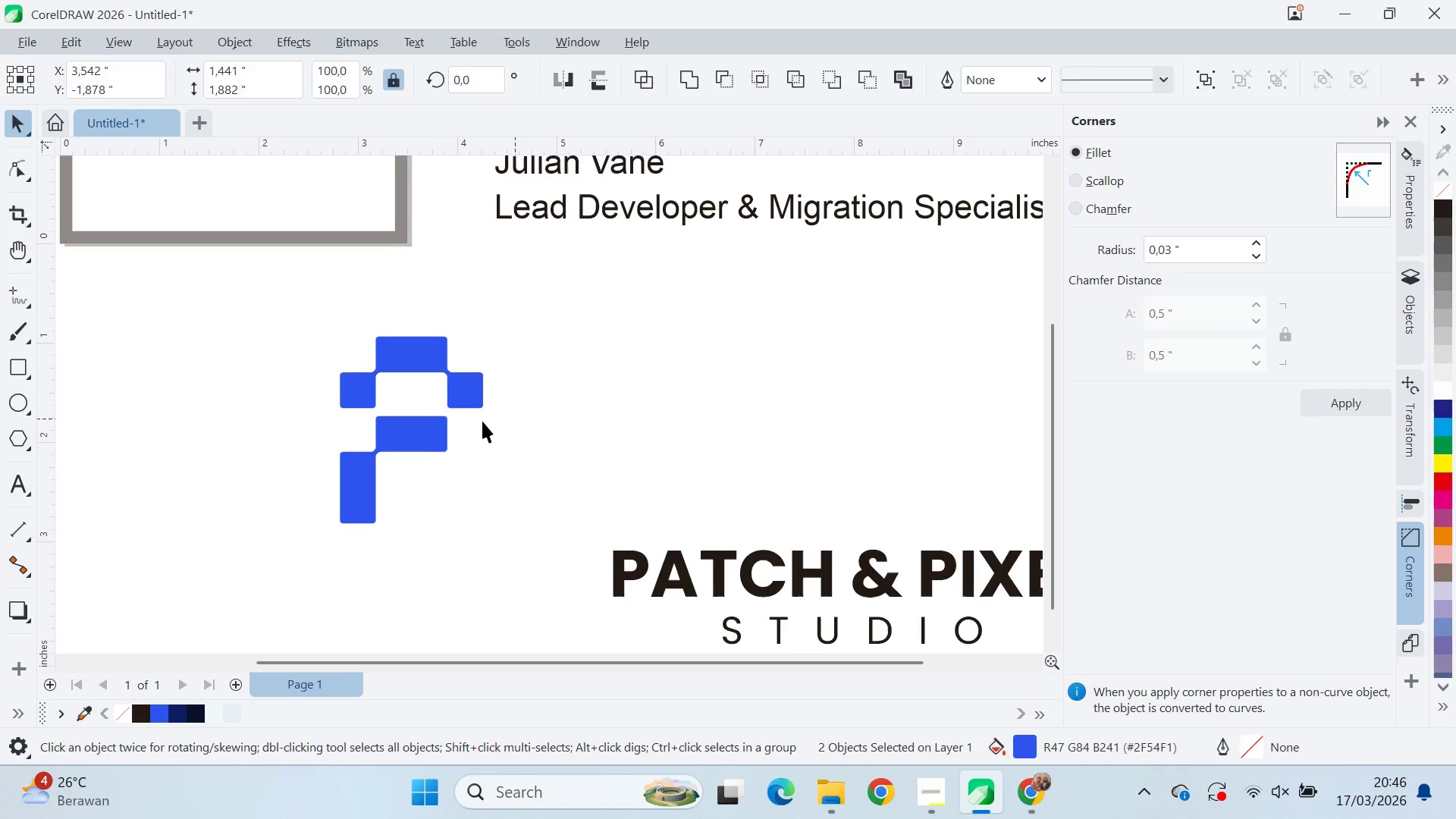 
left_click_drag(start_coordinate=[413, 438], to_coordinate=[413, 474])
 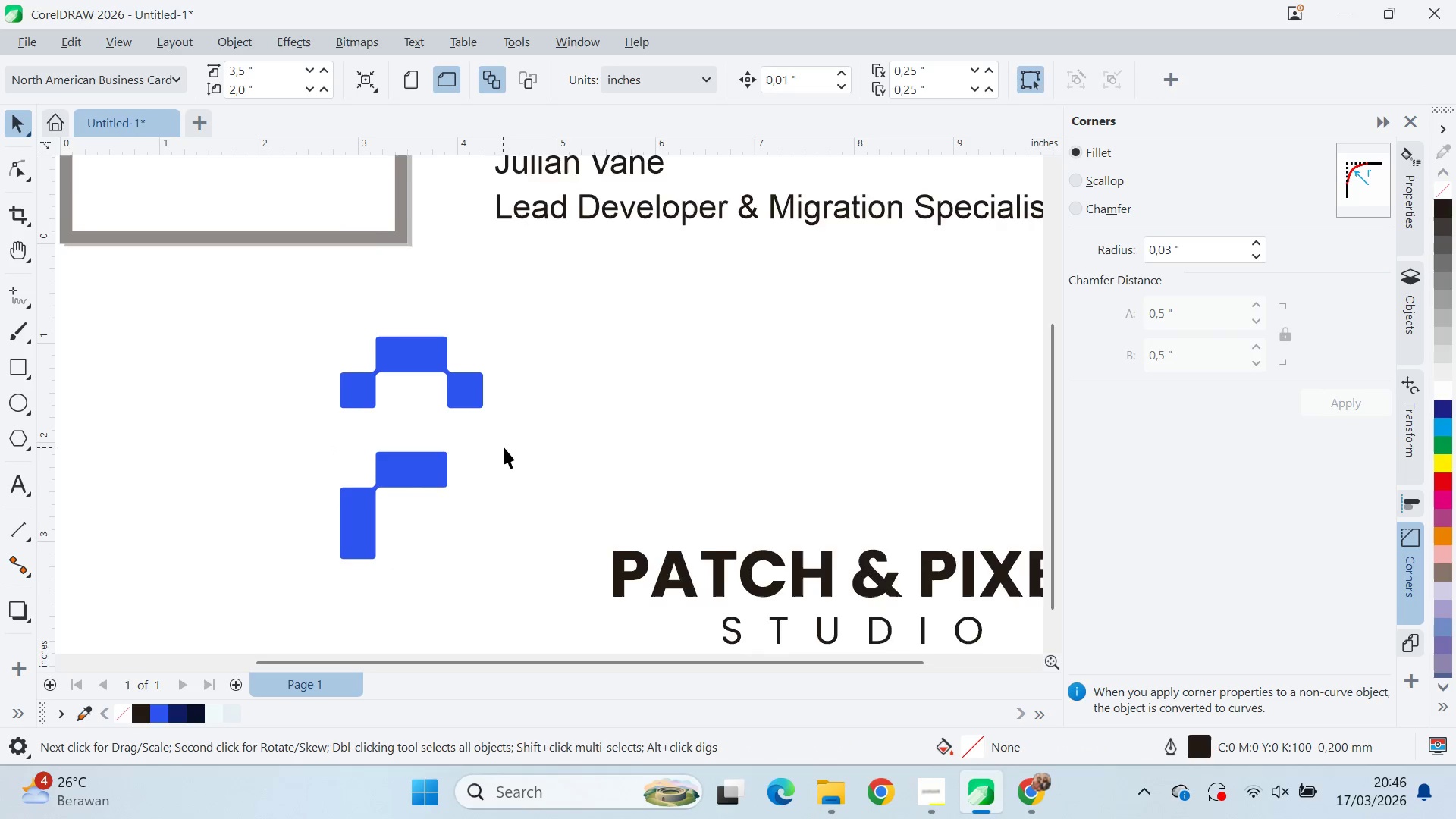 
hold_key(key=ShiftLeft, duration=1.5)
 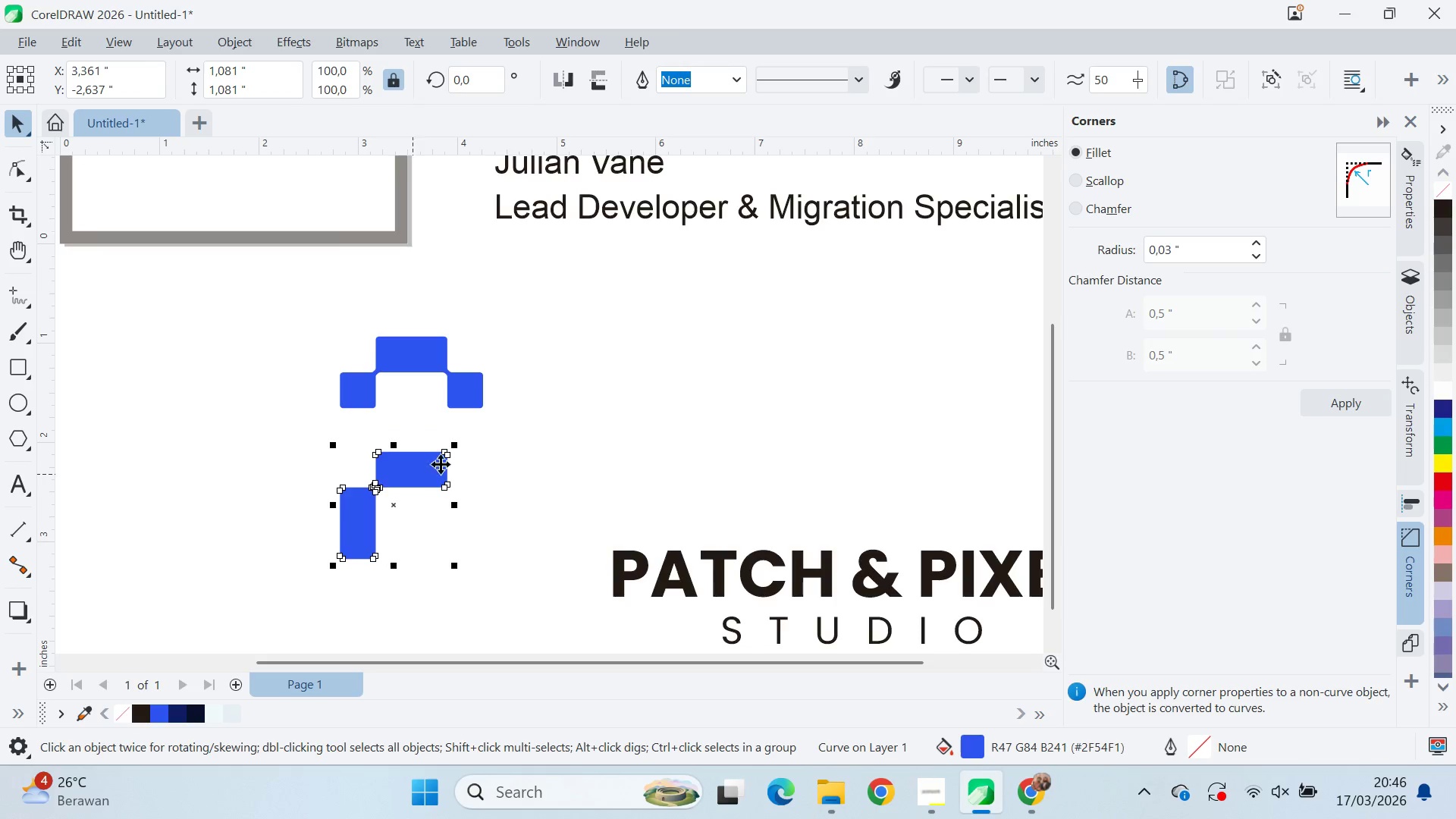 
hold_key(key=ShiftLeft, duration=0.42)
 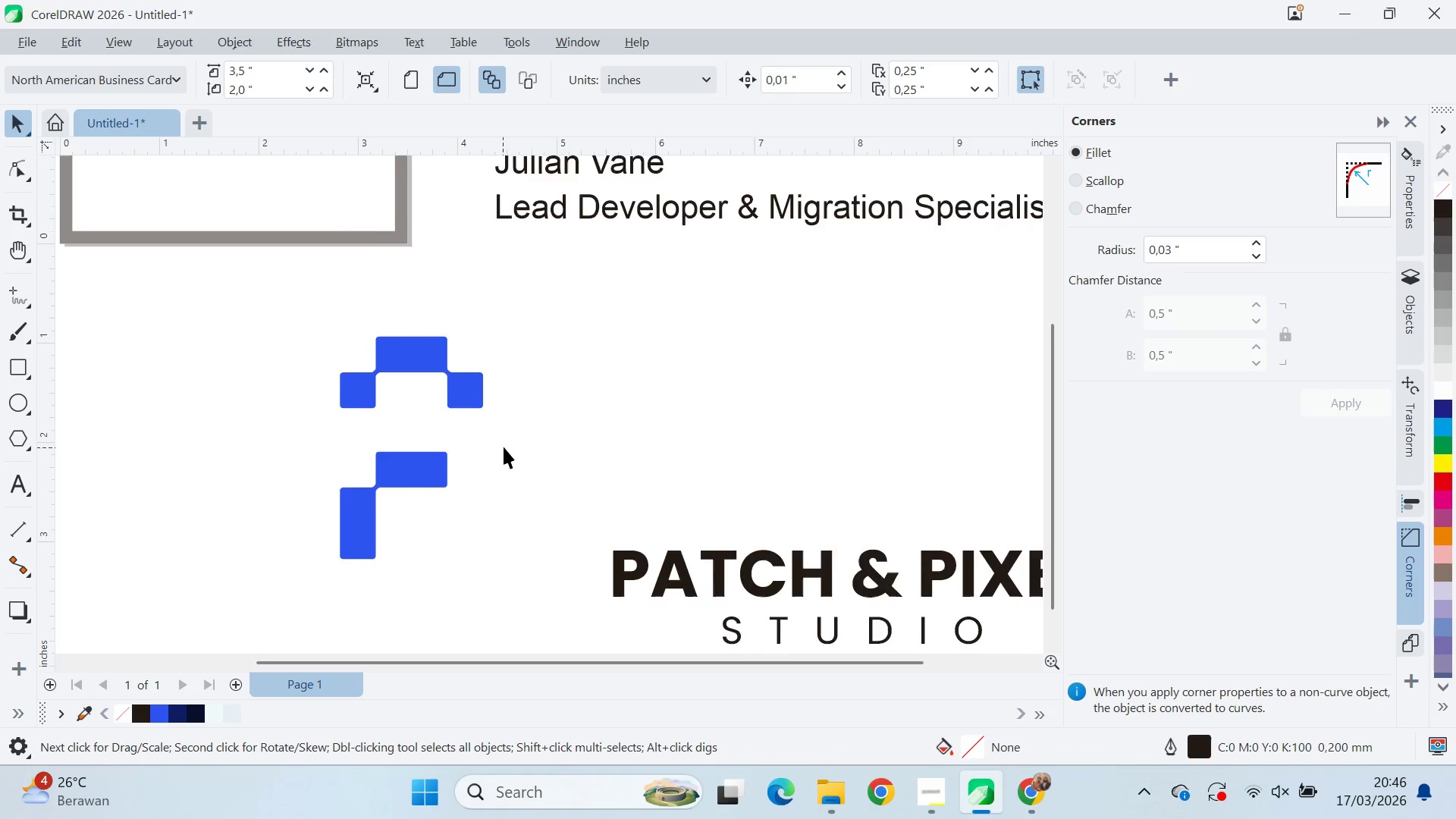 
key(Control+ControlLeft)
 